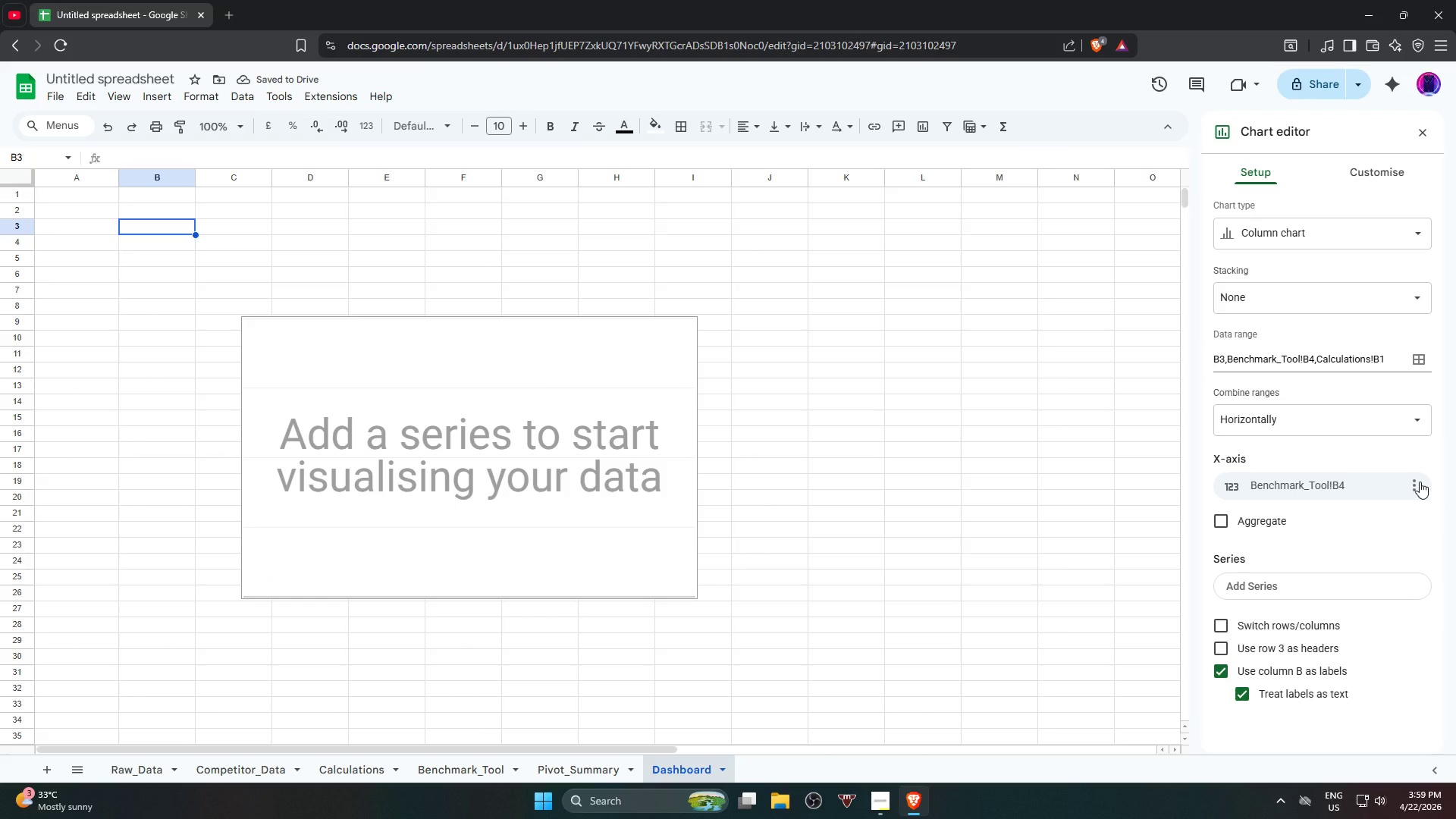 
mouse_move([1403, 500])
 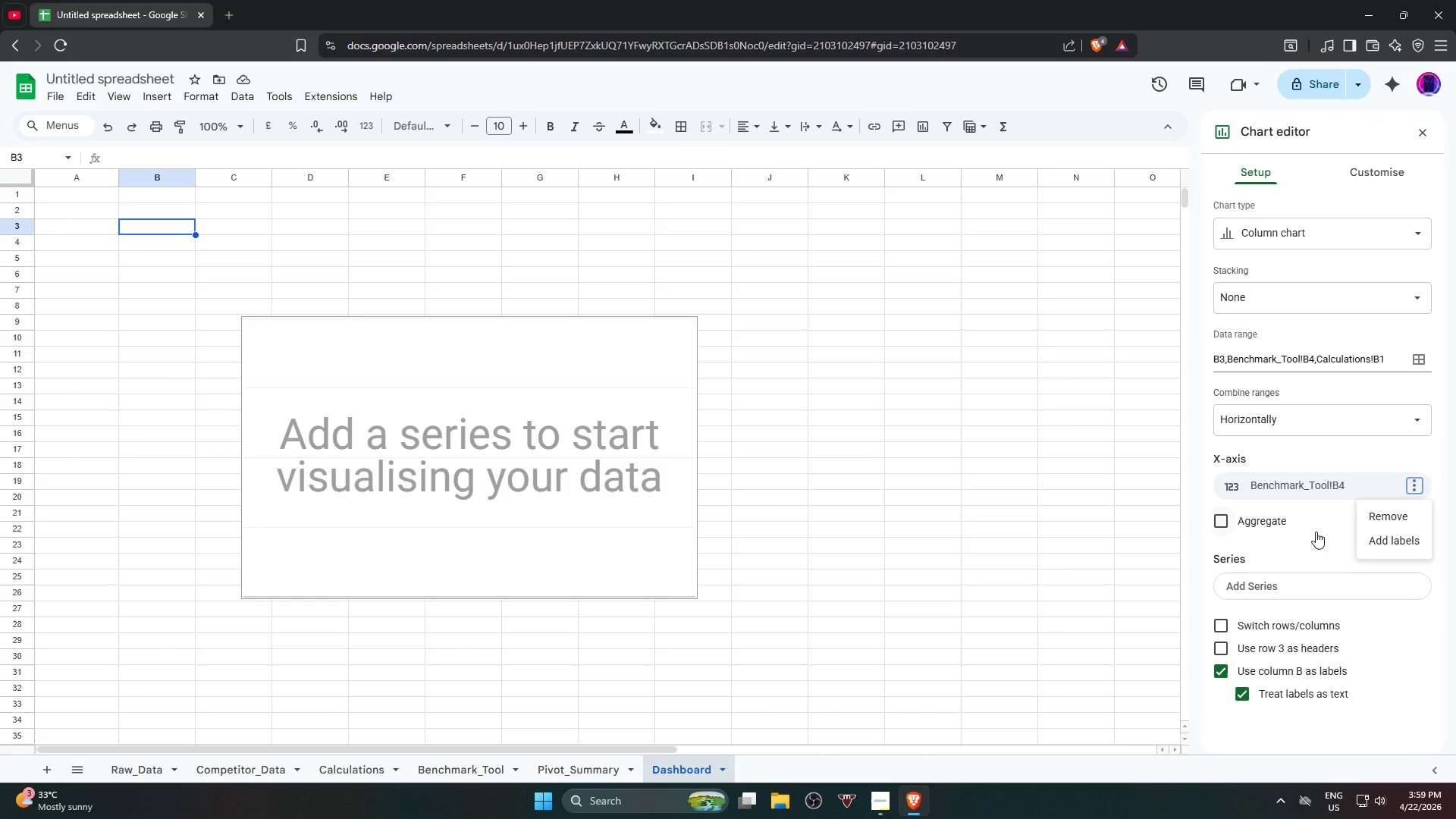 
left_click([1316, 532])
 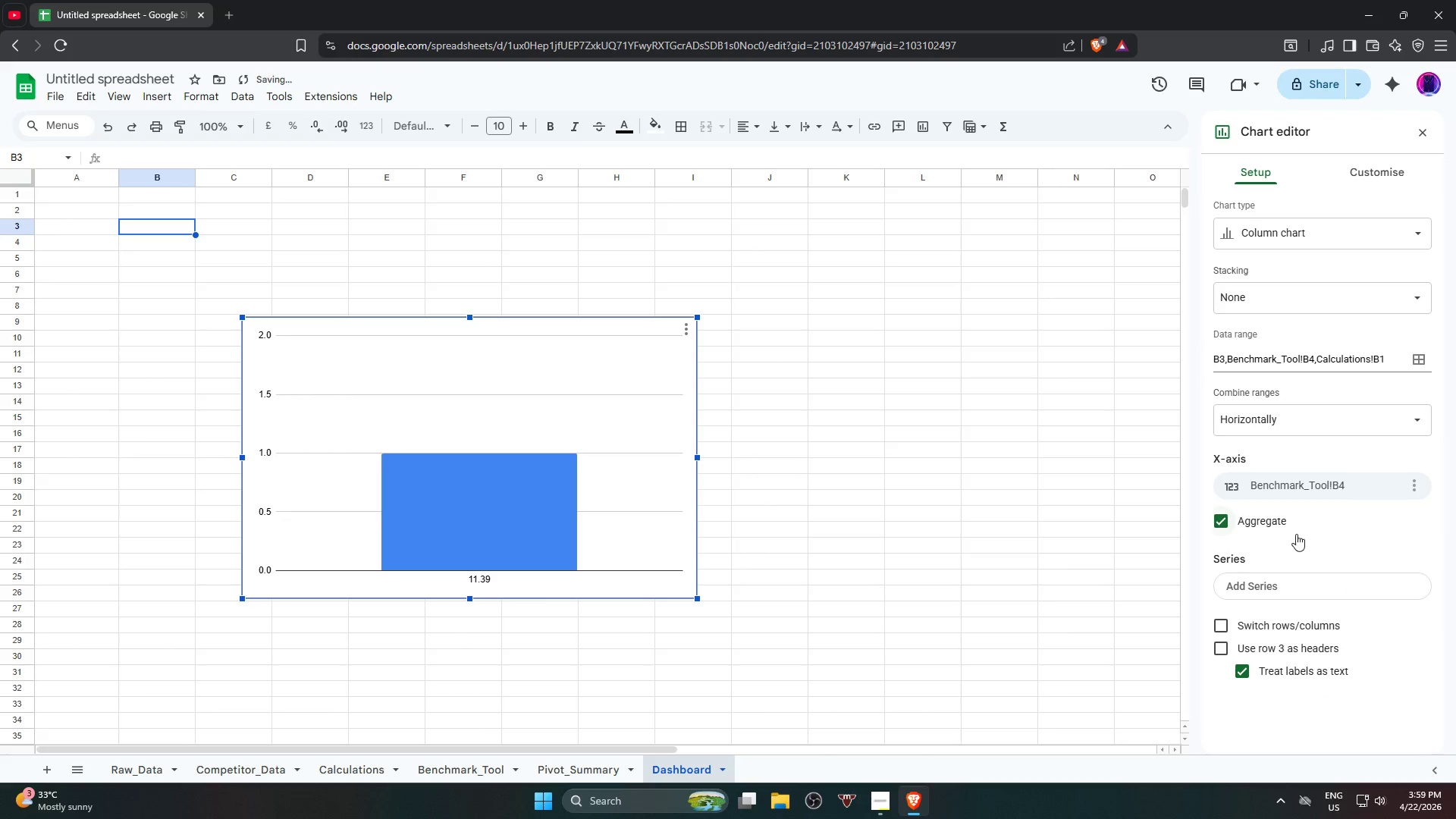 
left_click([1267, 522])
 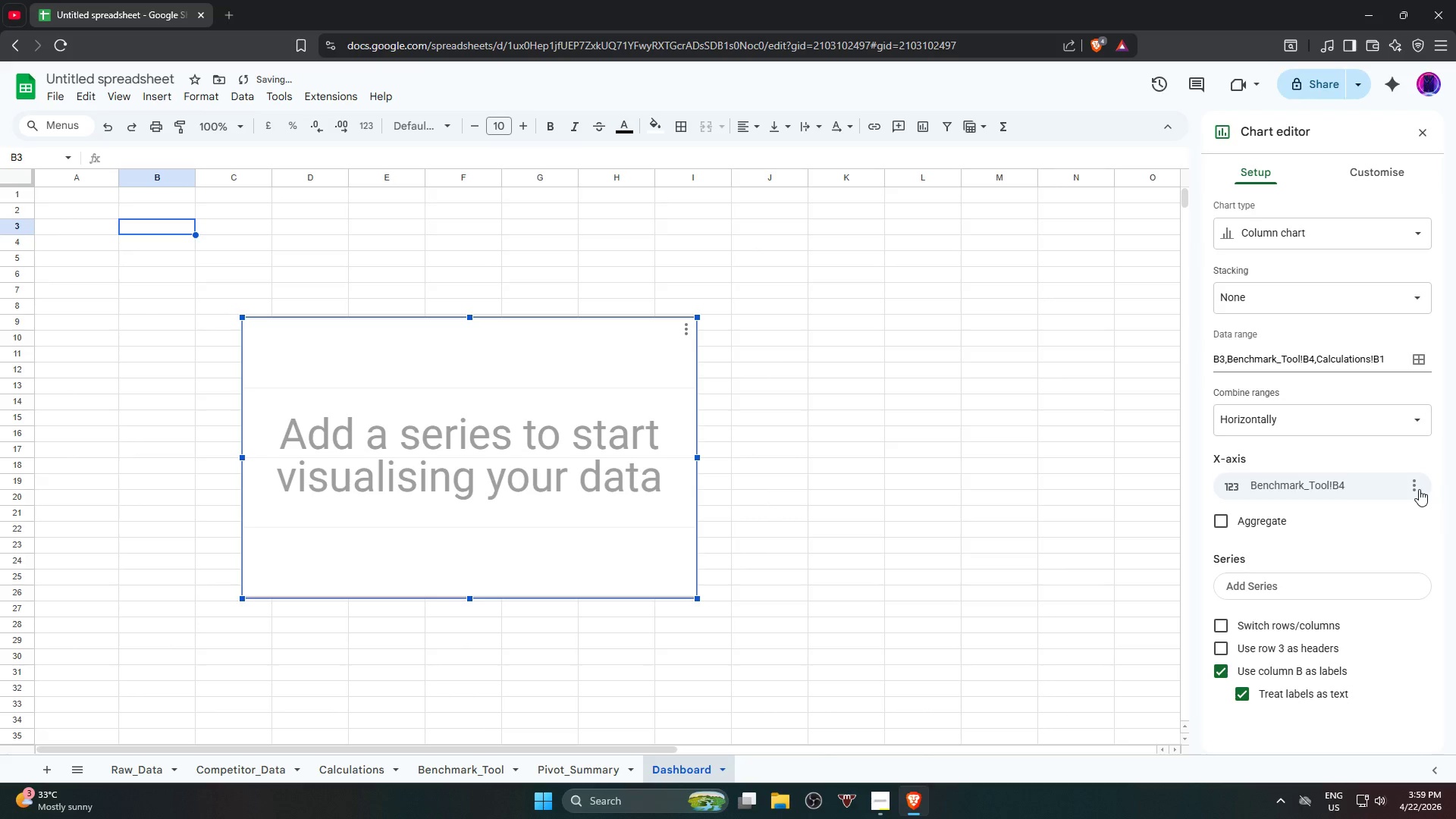 
left_click([1419, 489])
 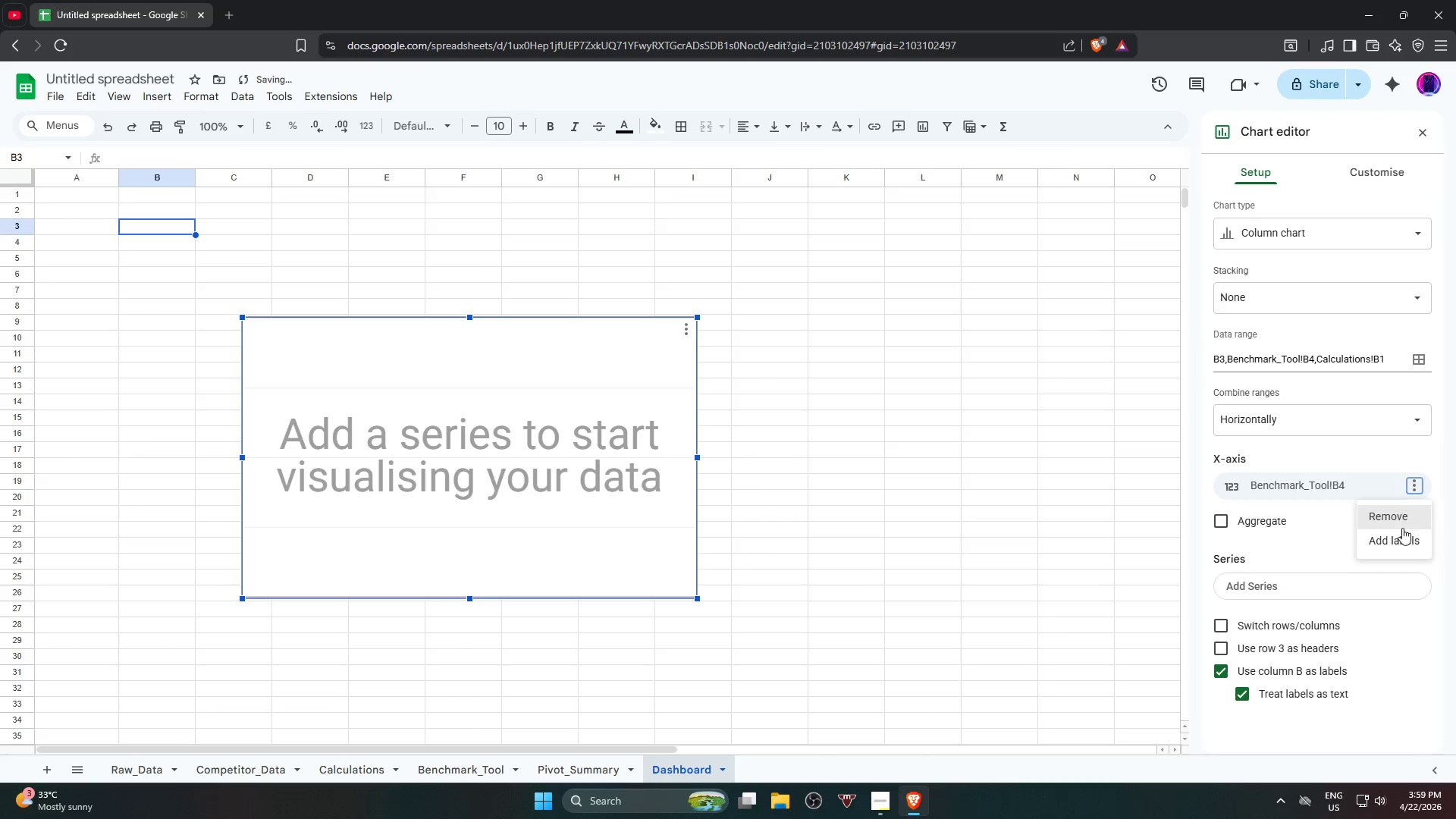 
left_click([1400, 544])
 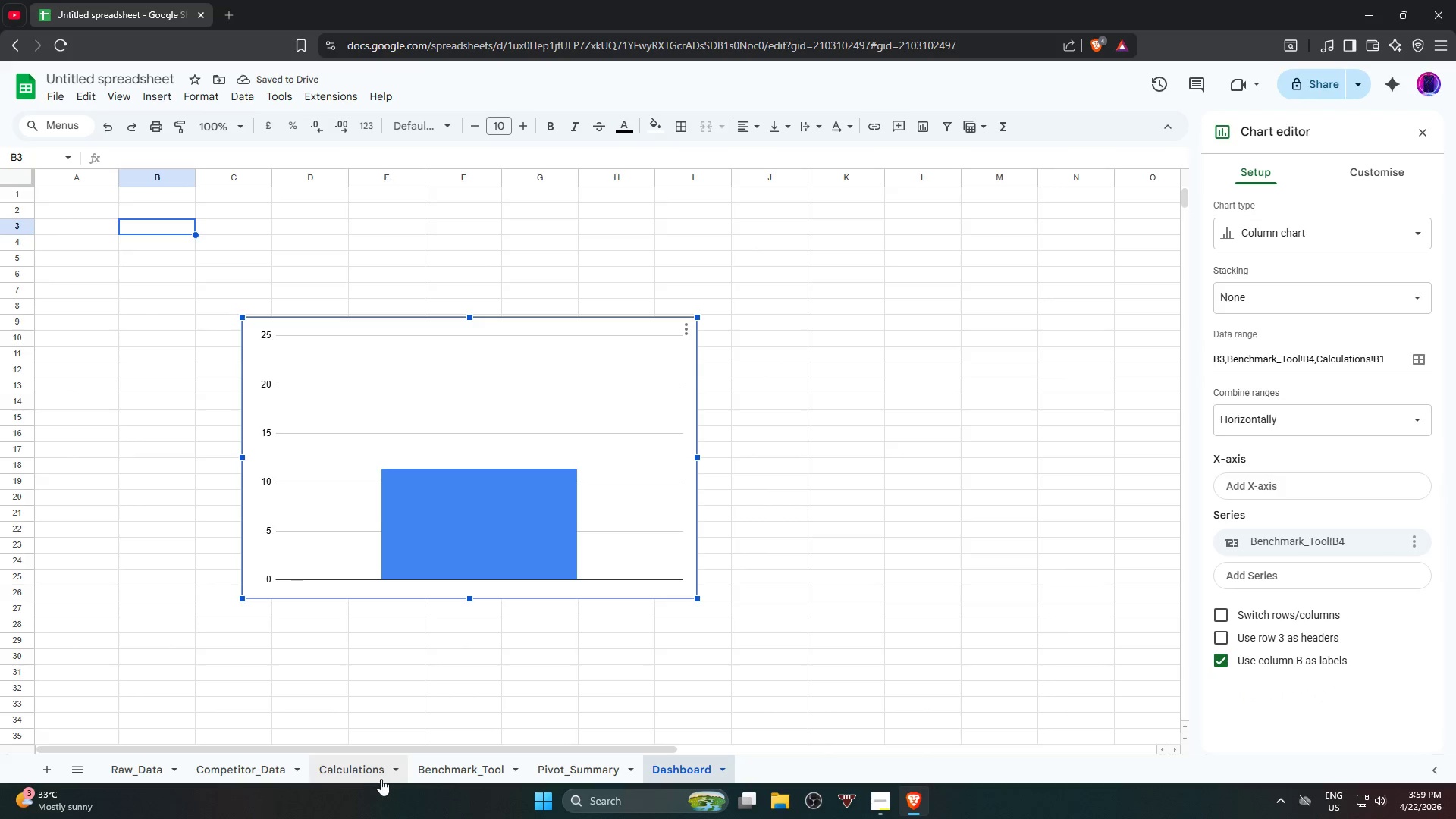 
left_click([1343, 491])
 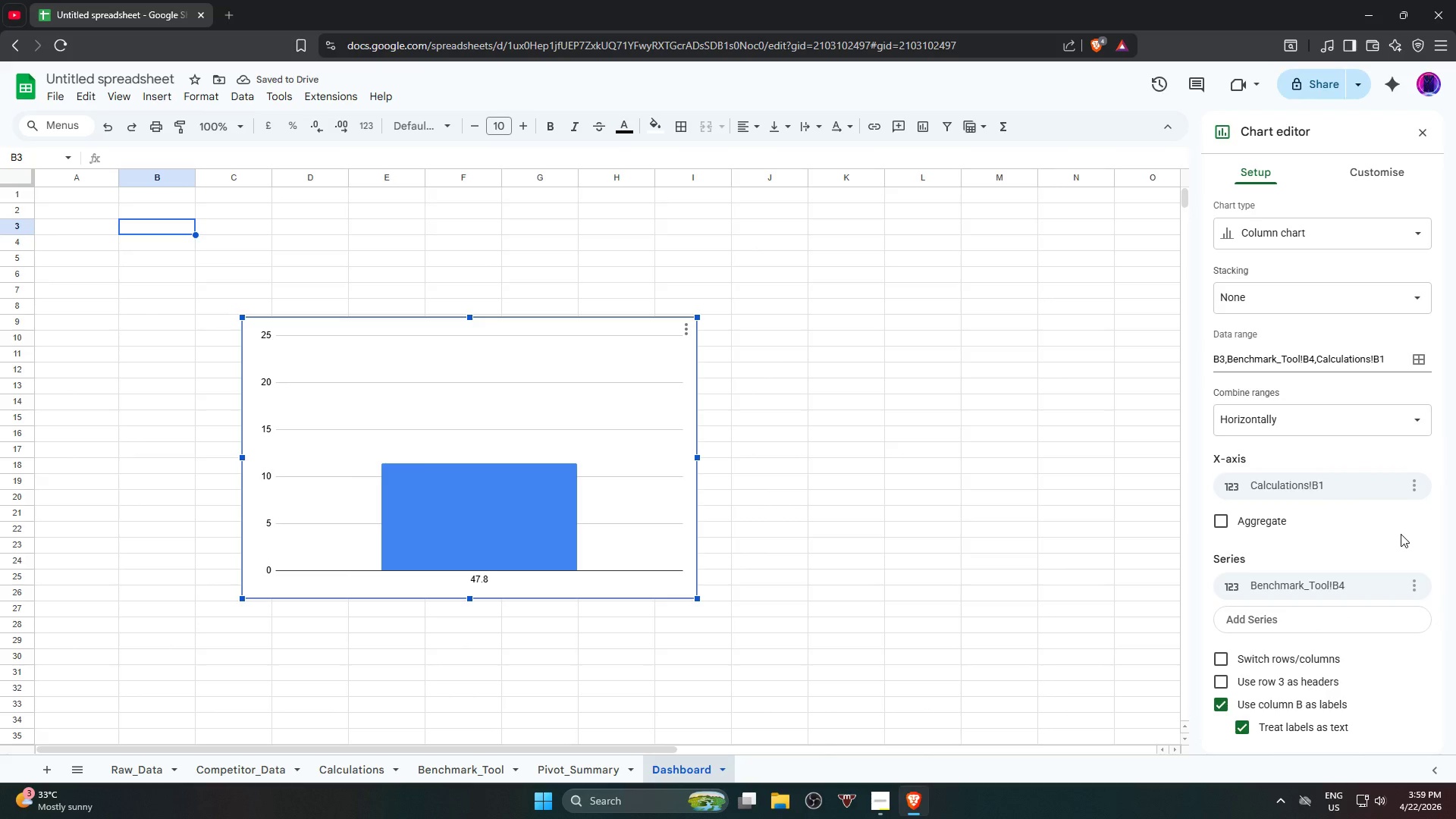 
wait(10.55)
 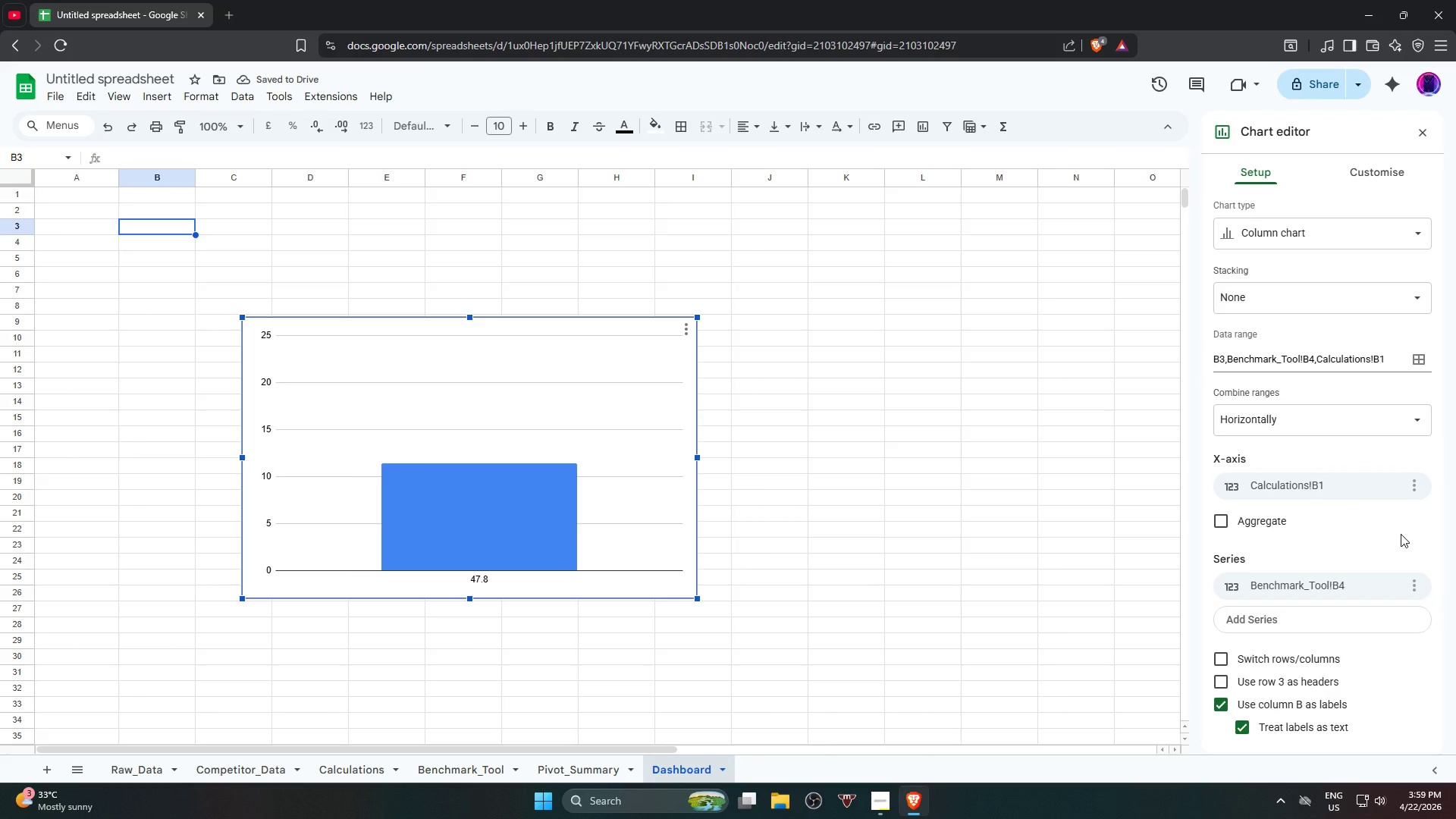 
left_click([1276, 524])
 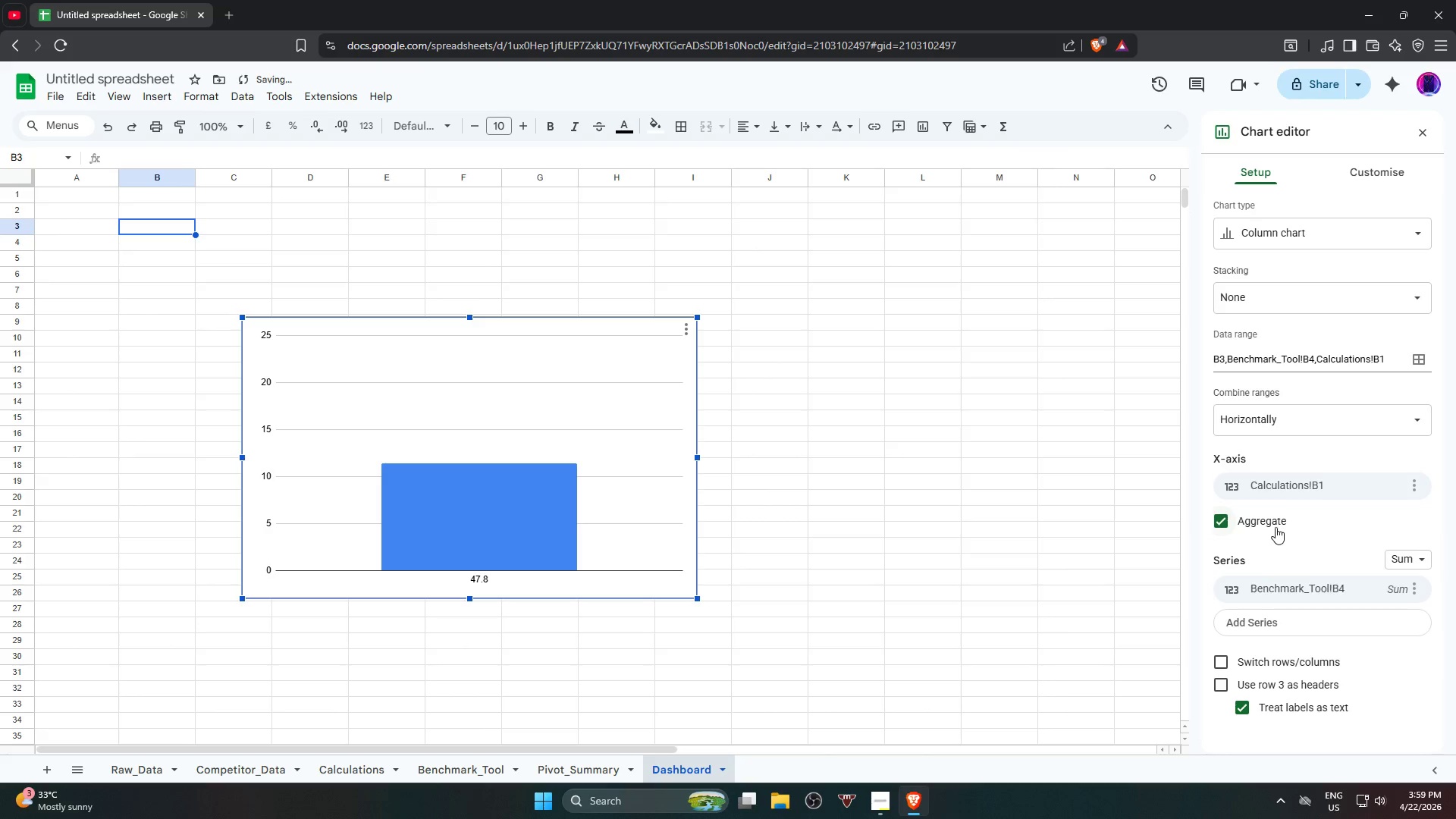 
left_click([1276, 518])
 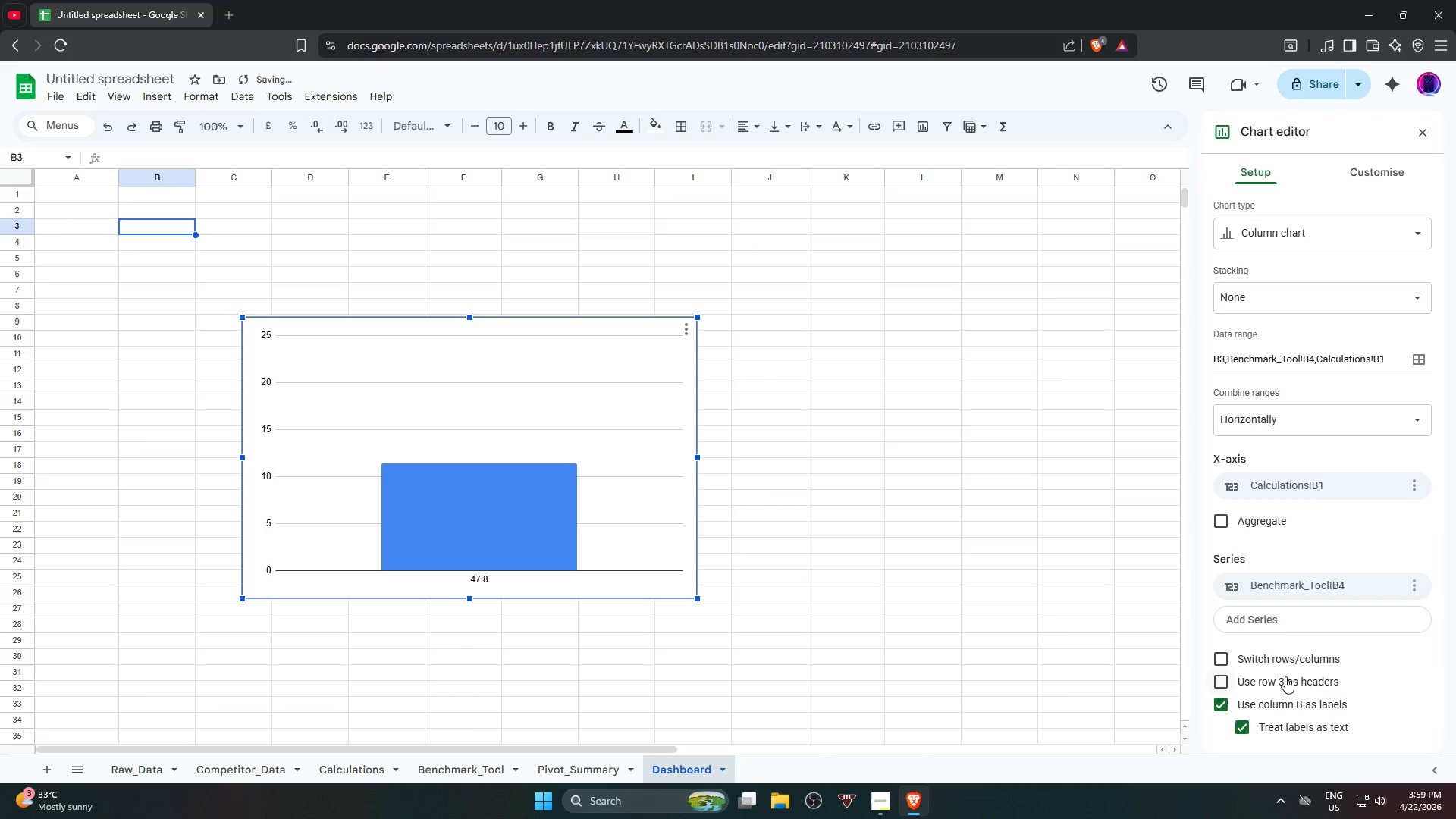 
left_click([1285, 681])
 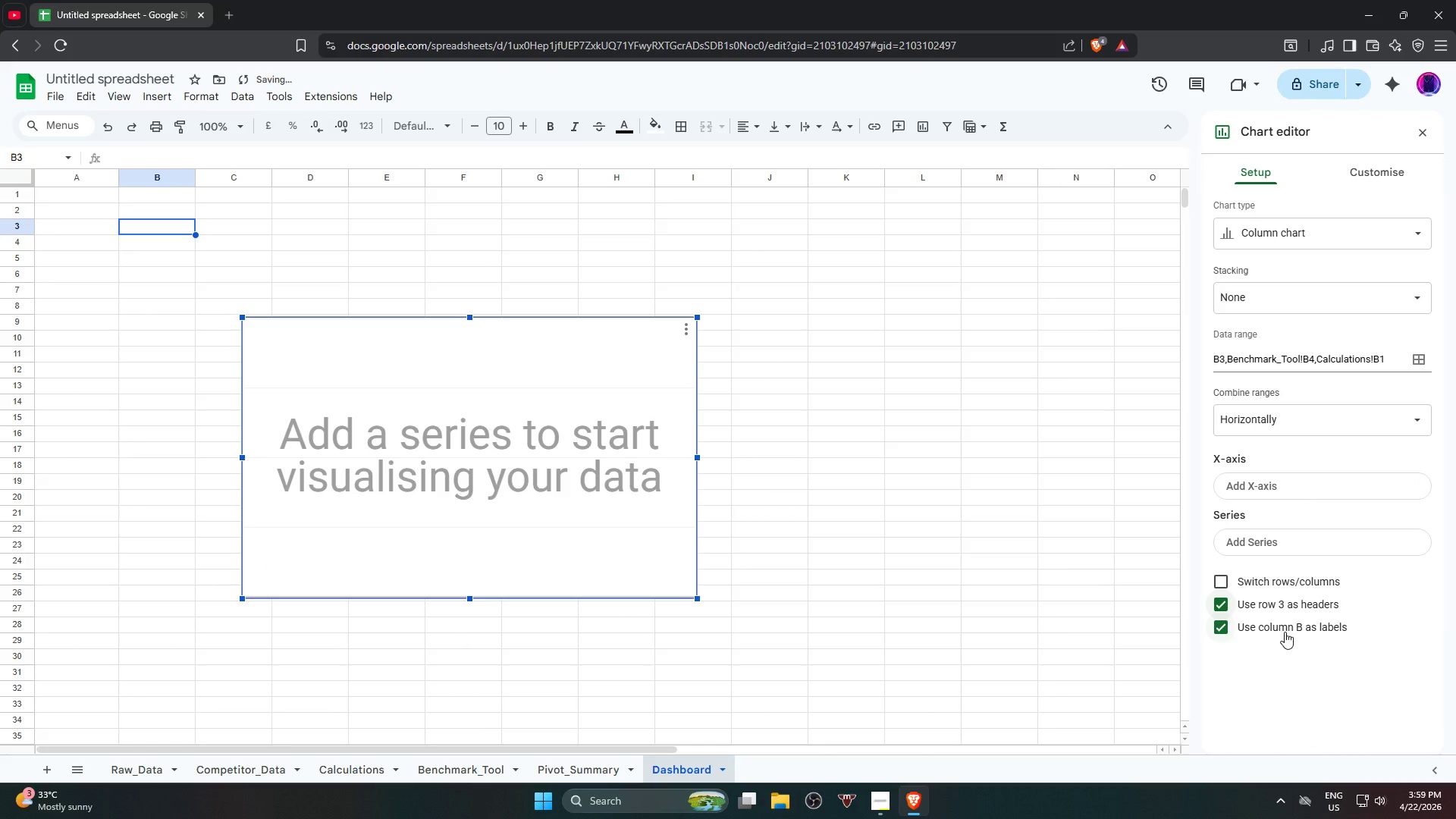 
left_click([1281, 604])
 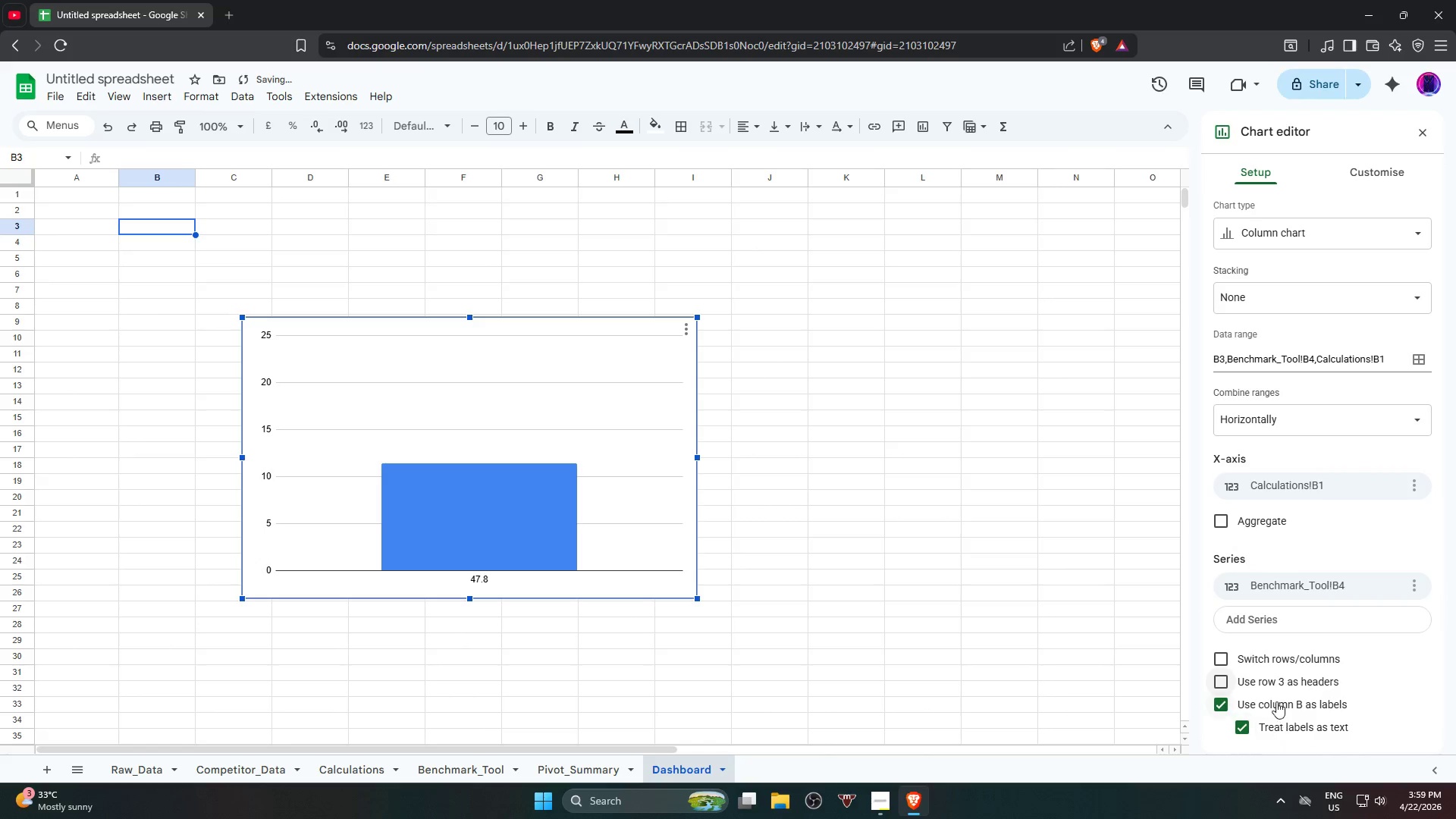 
left_click([1277, 654])
 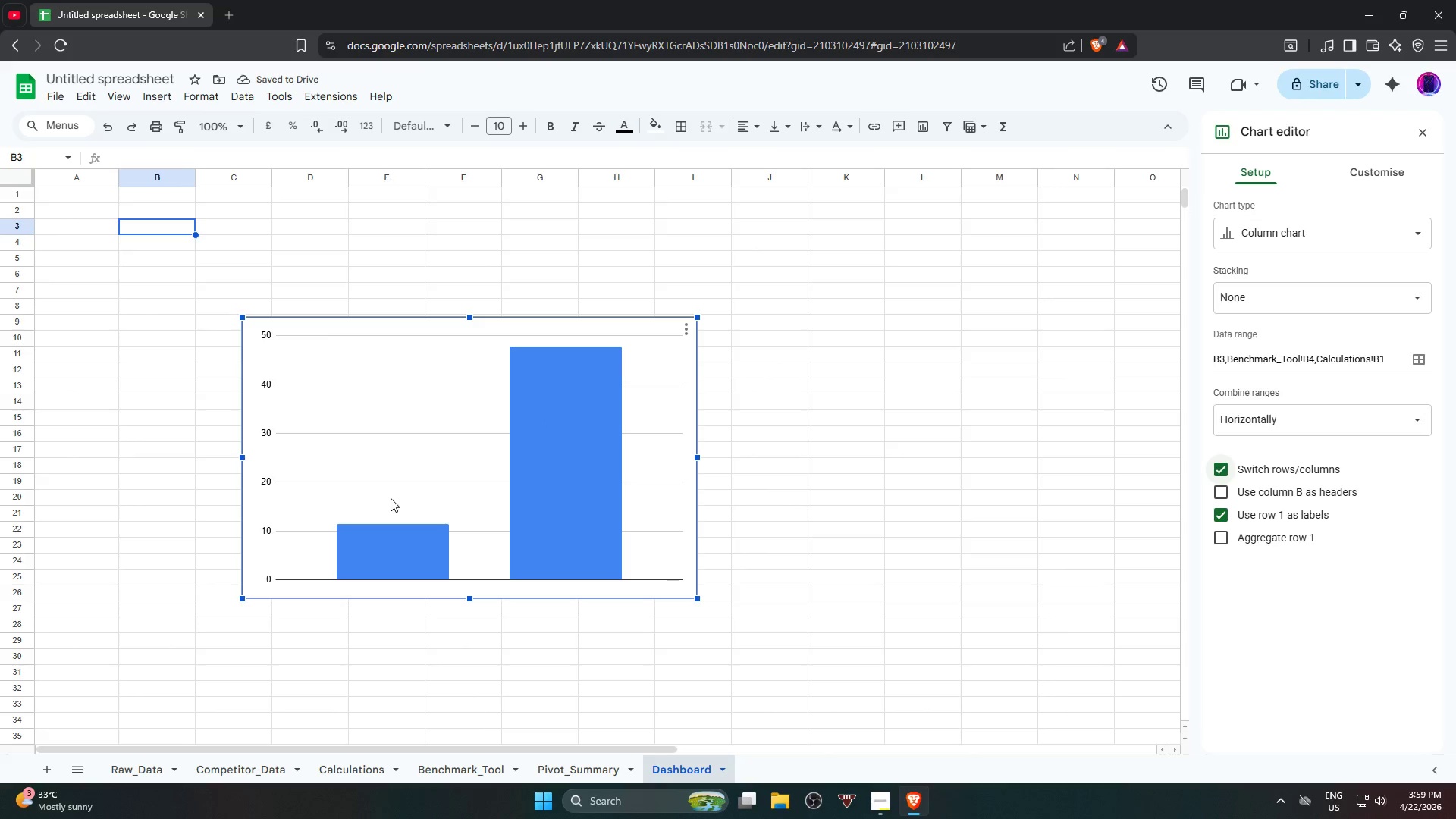 
left_click([1325, 487])
 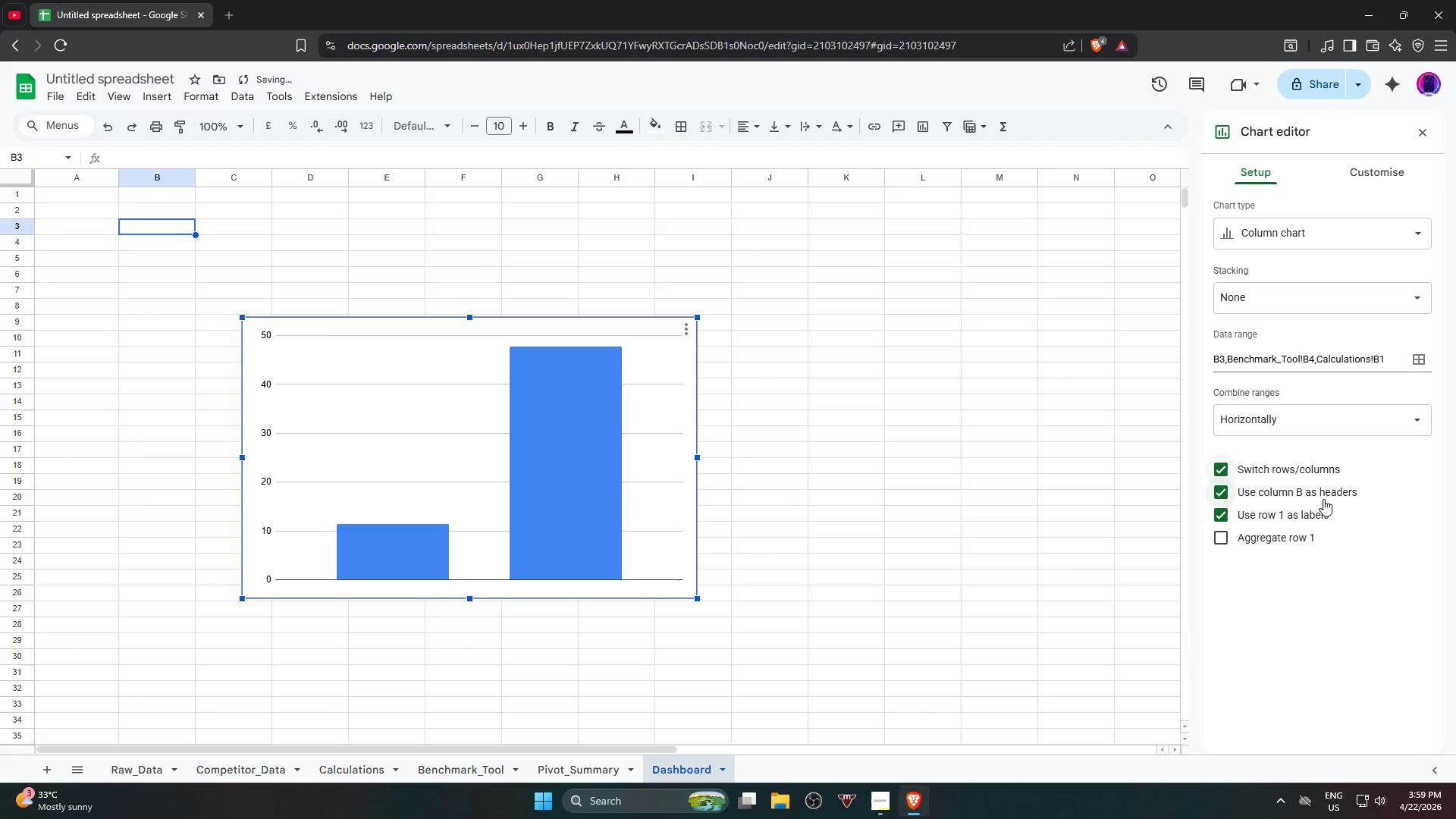 
left_click([1329, 491])
 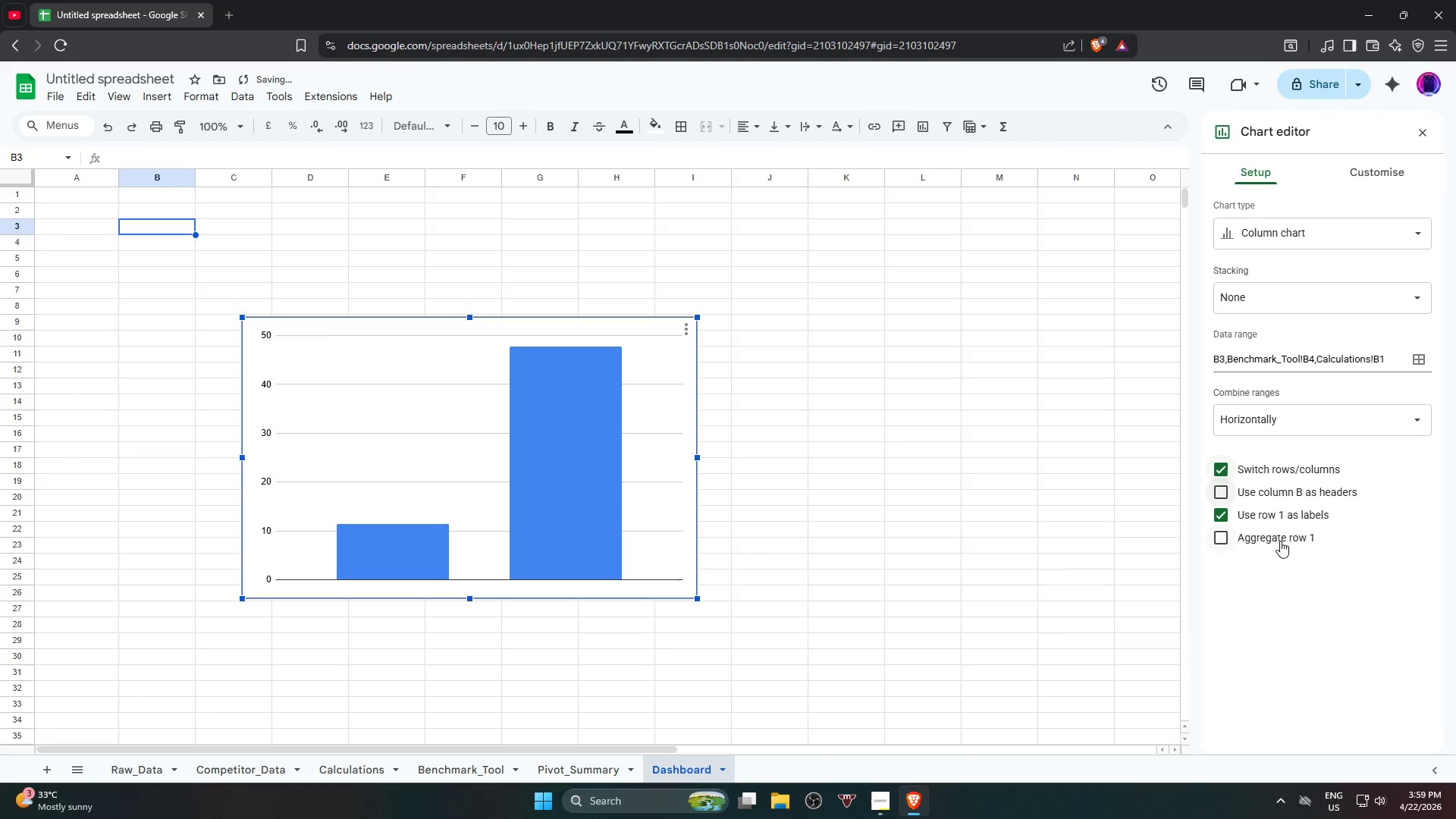 
left_click([1280, 541])
 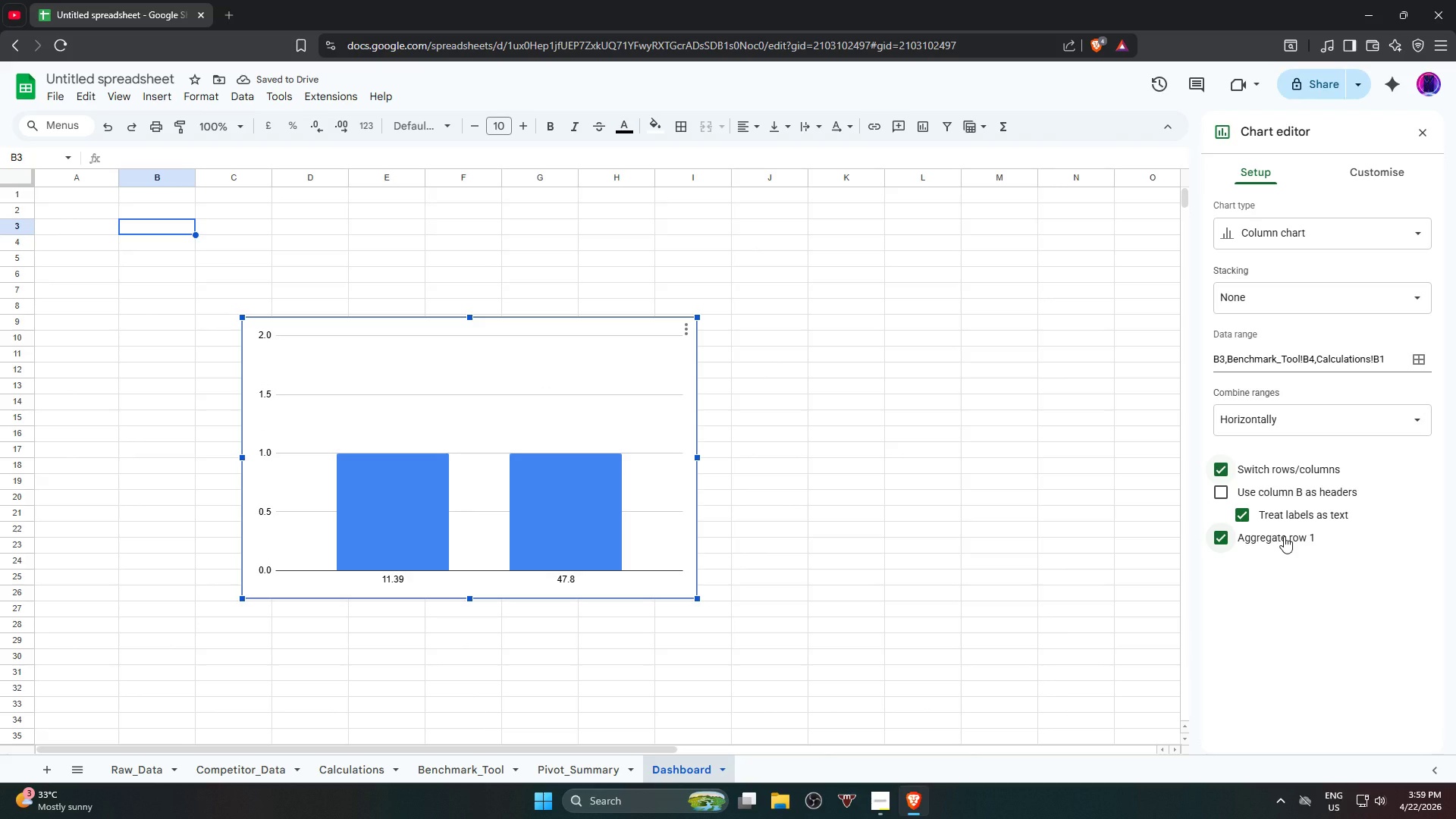 
left_click([1284, 536])
 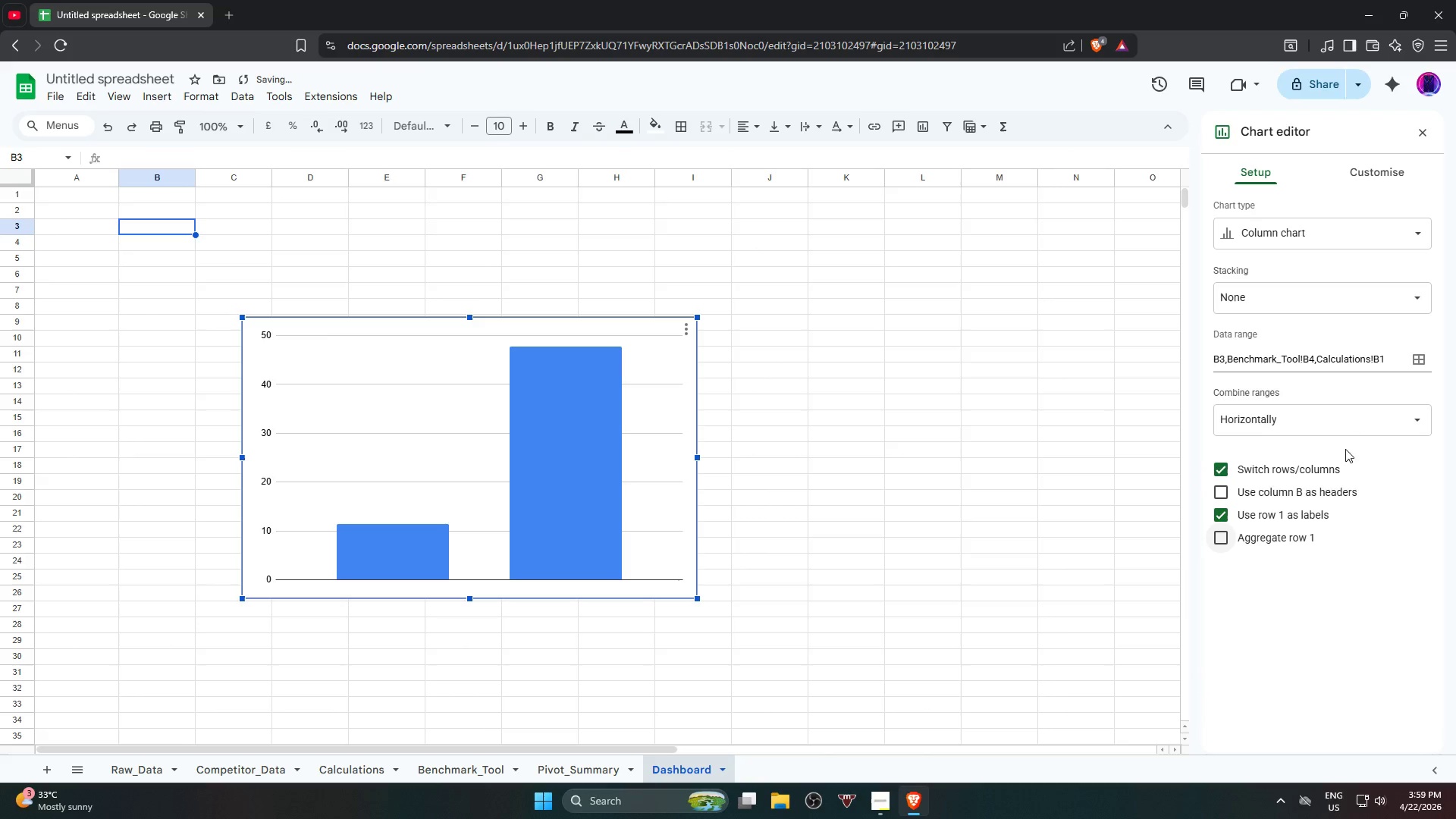 
left_click([1357, 424])
 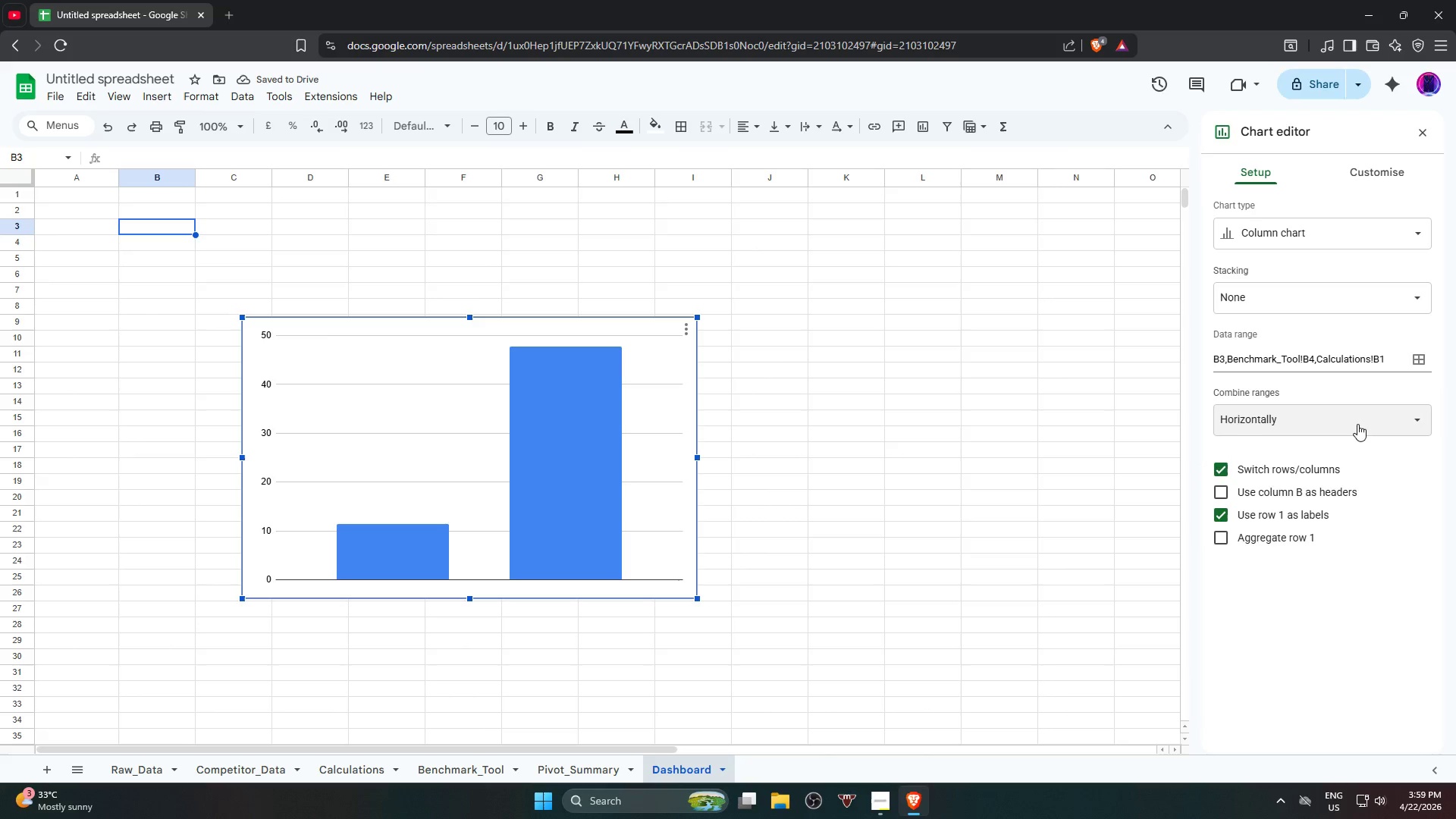 
double_click([1357, 424])
 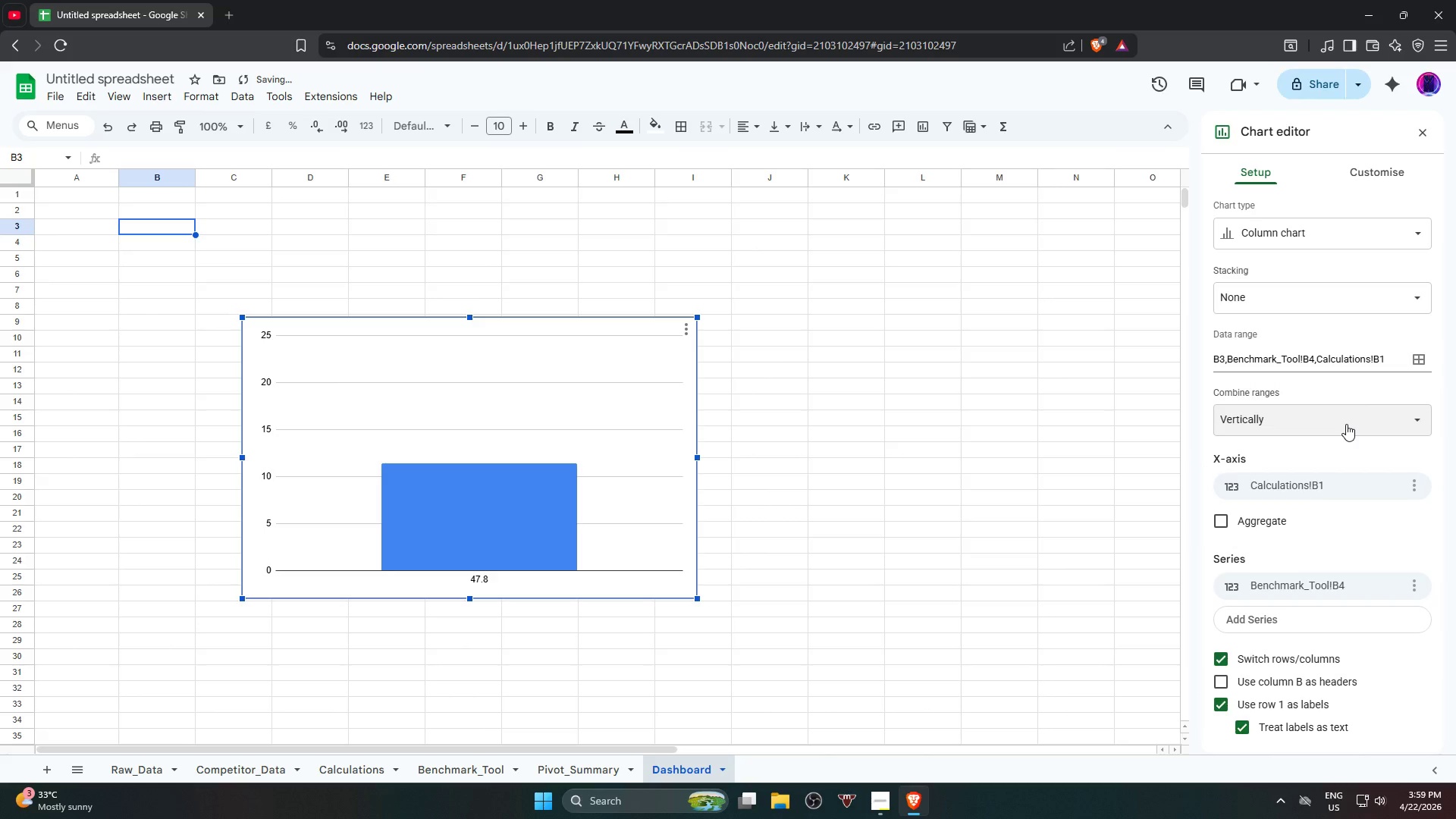 
left_click([1346, 424])
 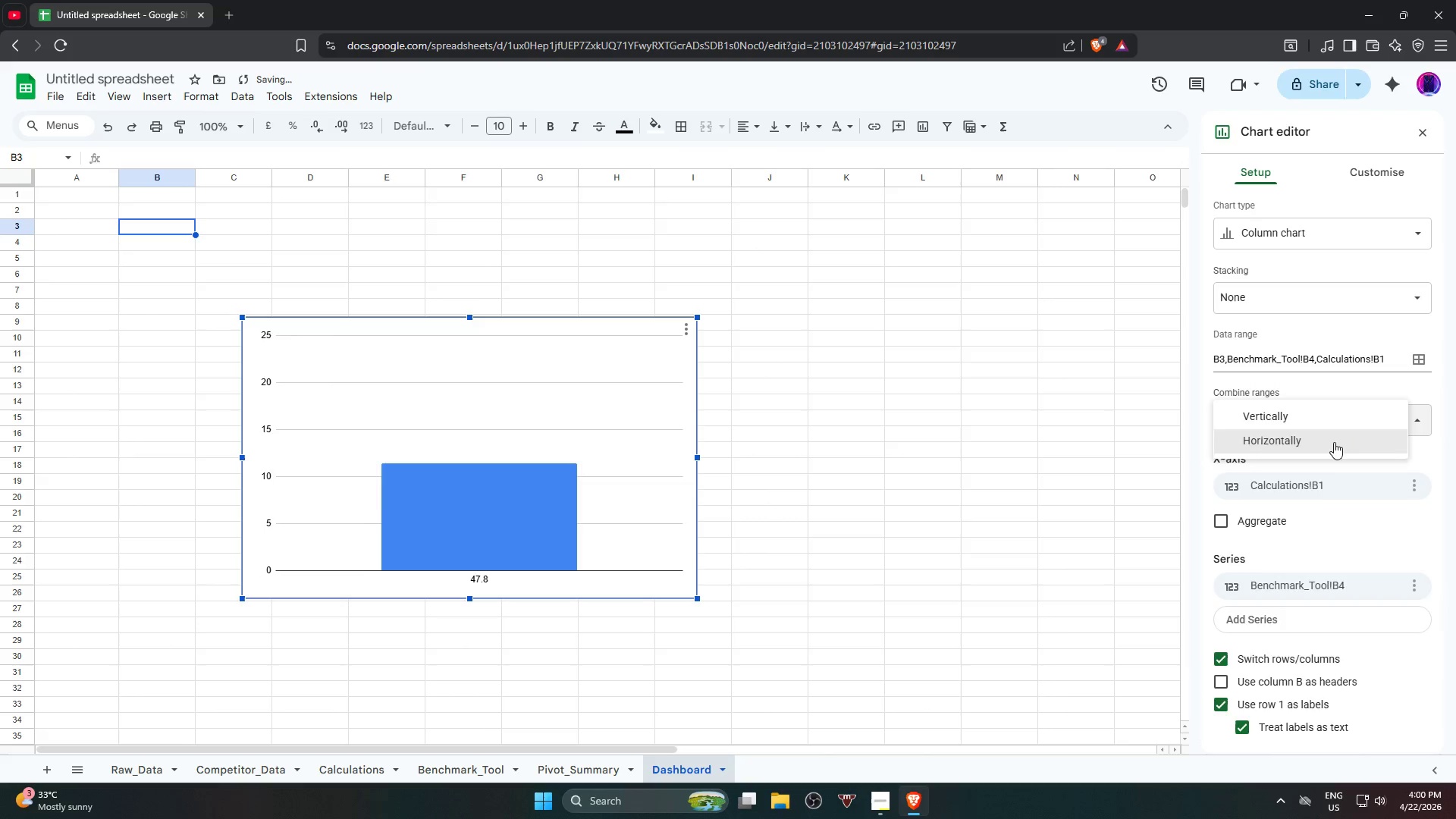 
double_click([1334, 442])
 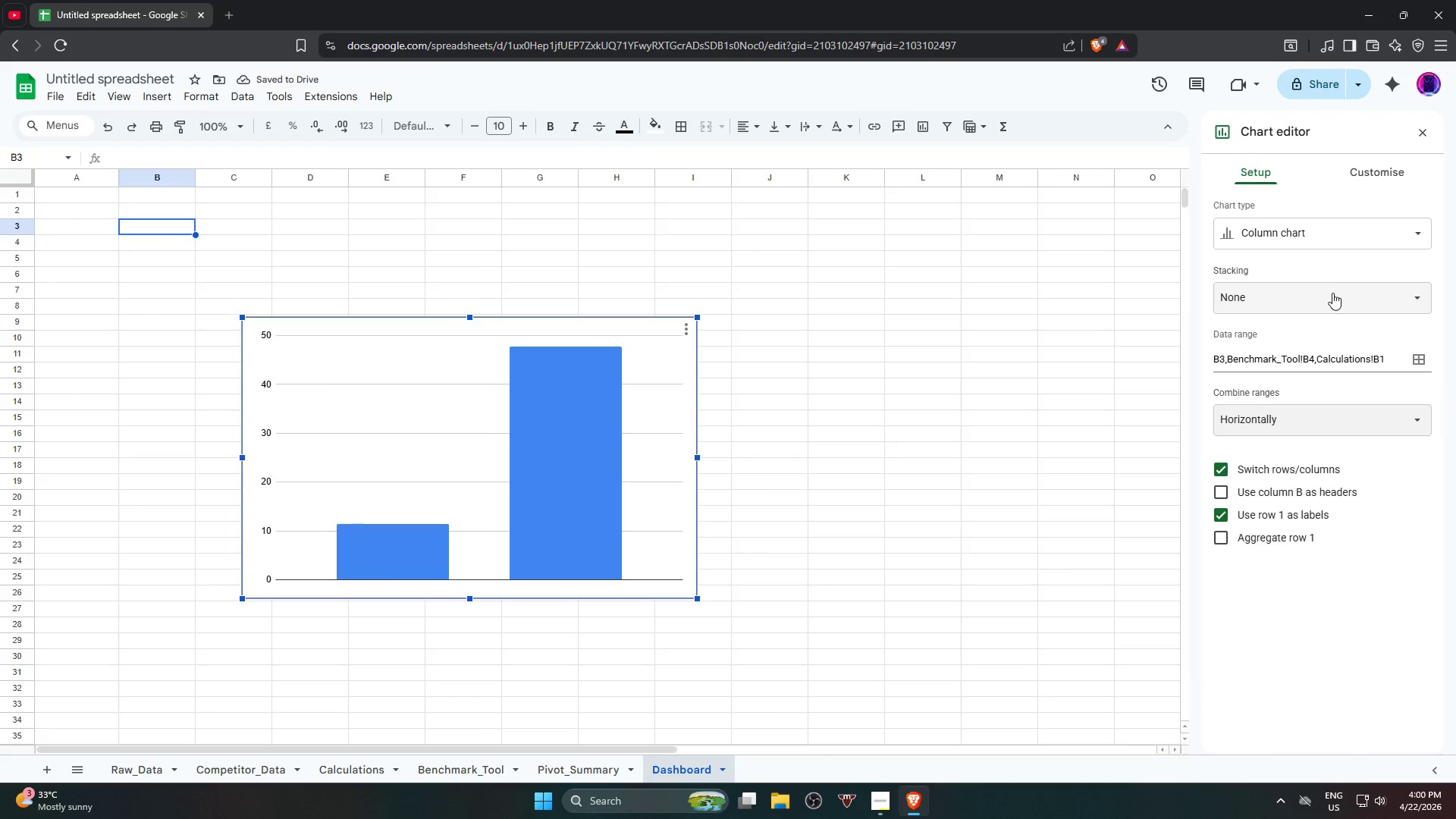 
left_click([1324, 312])
 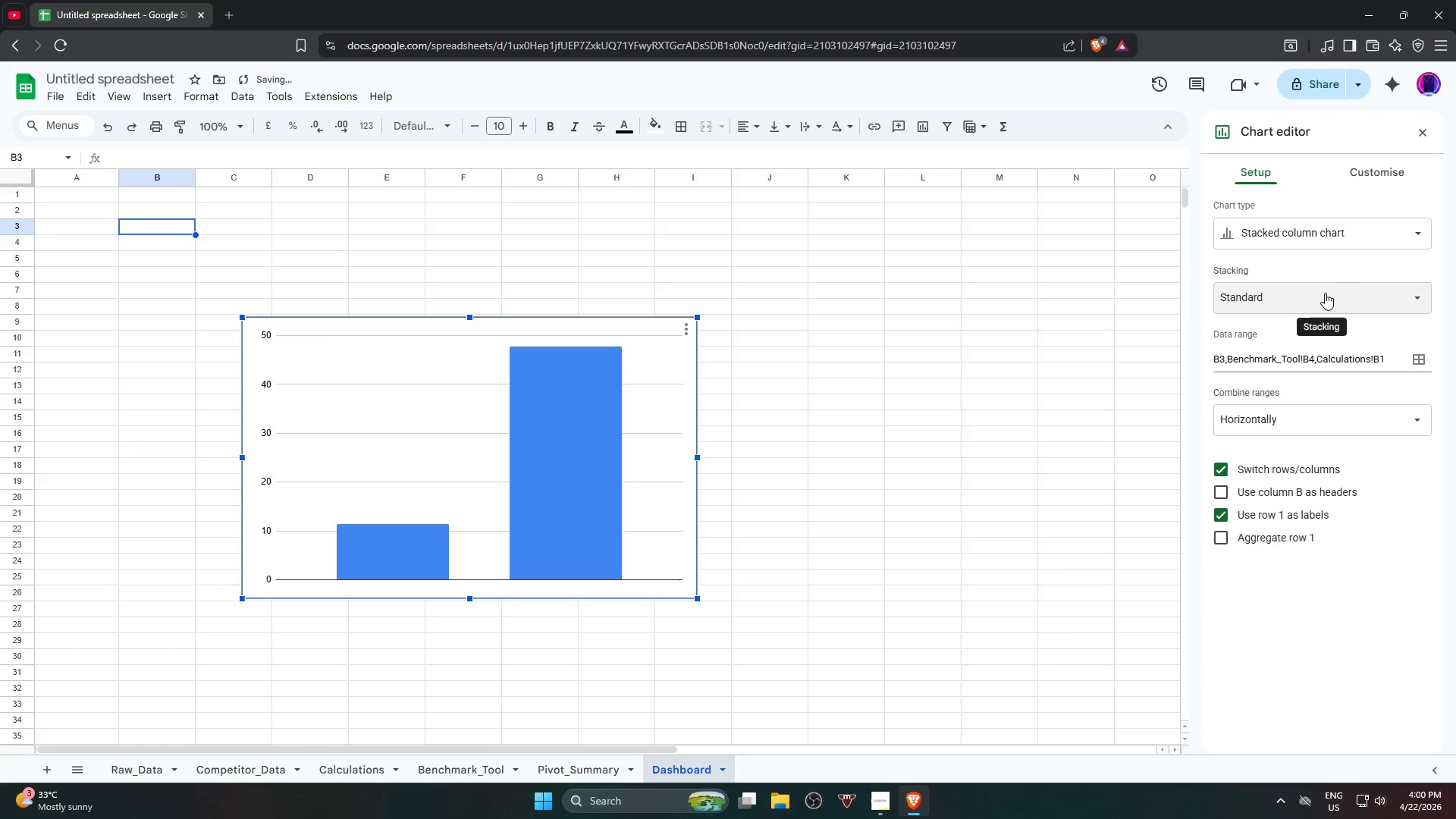 
left_click([1316, 306])
 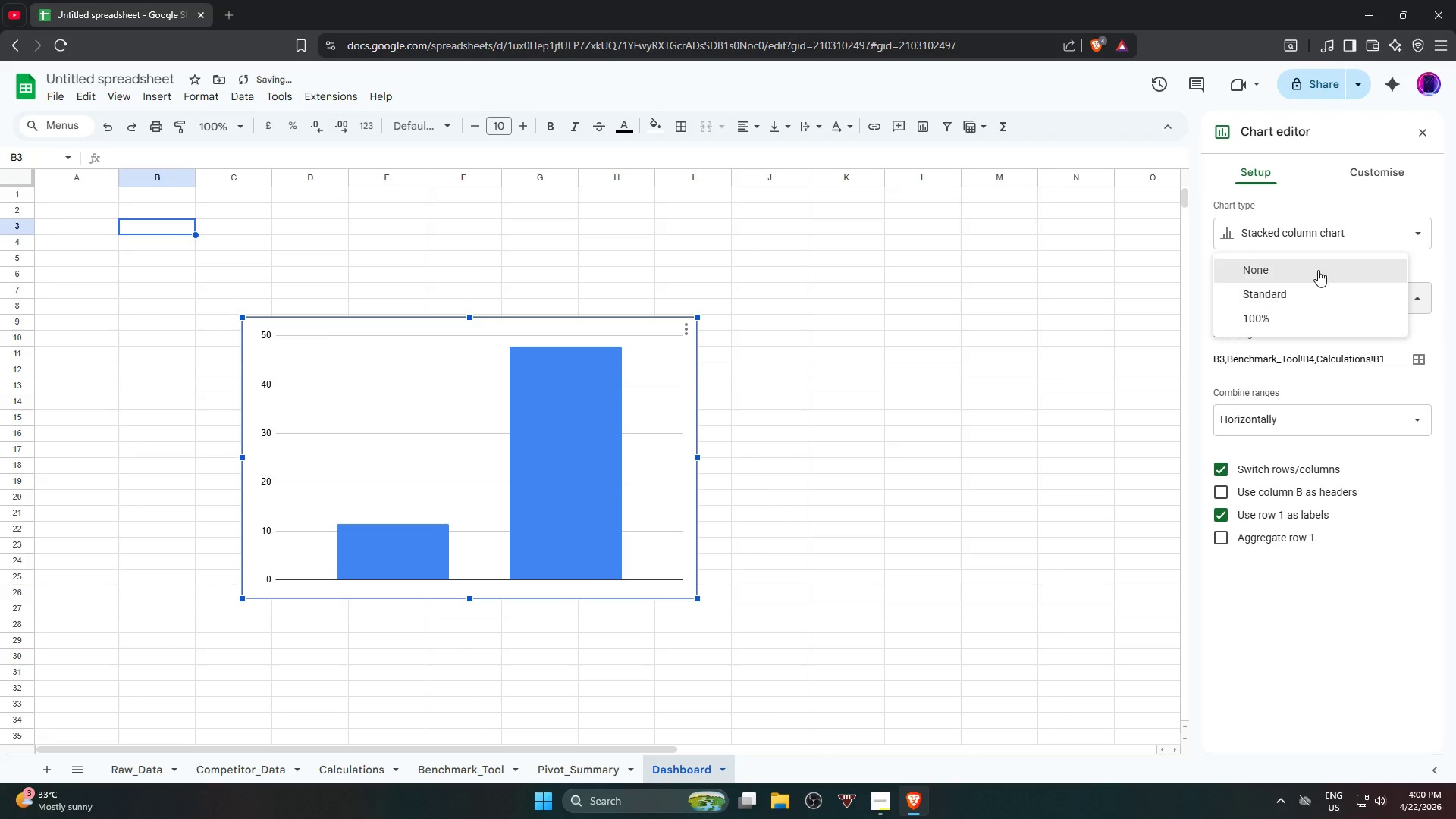 
left_click([1320, 266])
 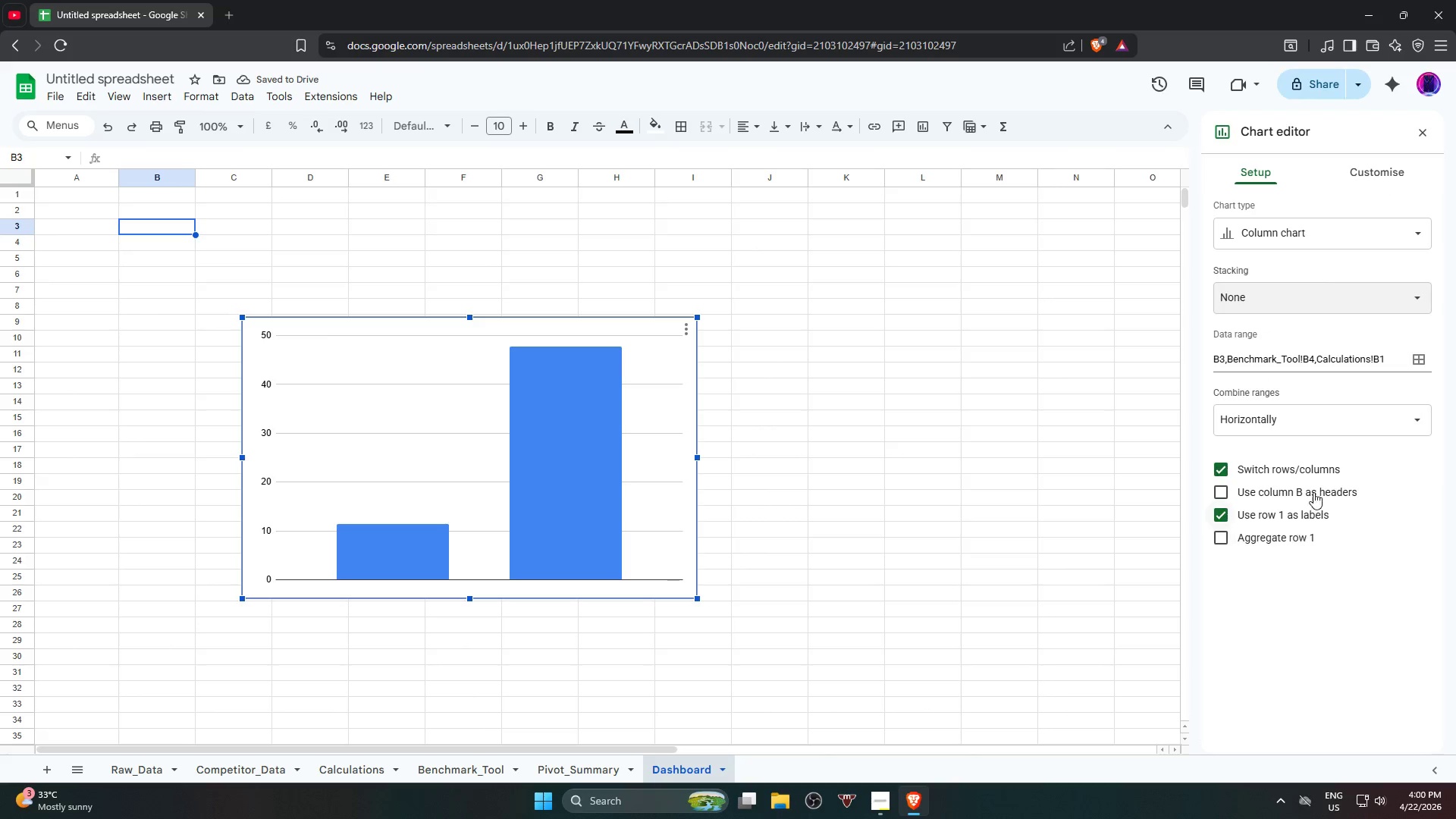 
wait(5.84)
 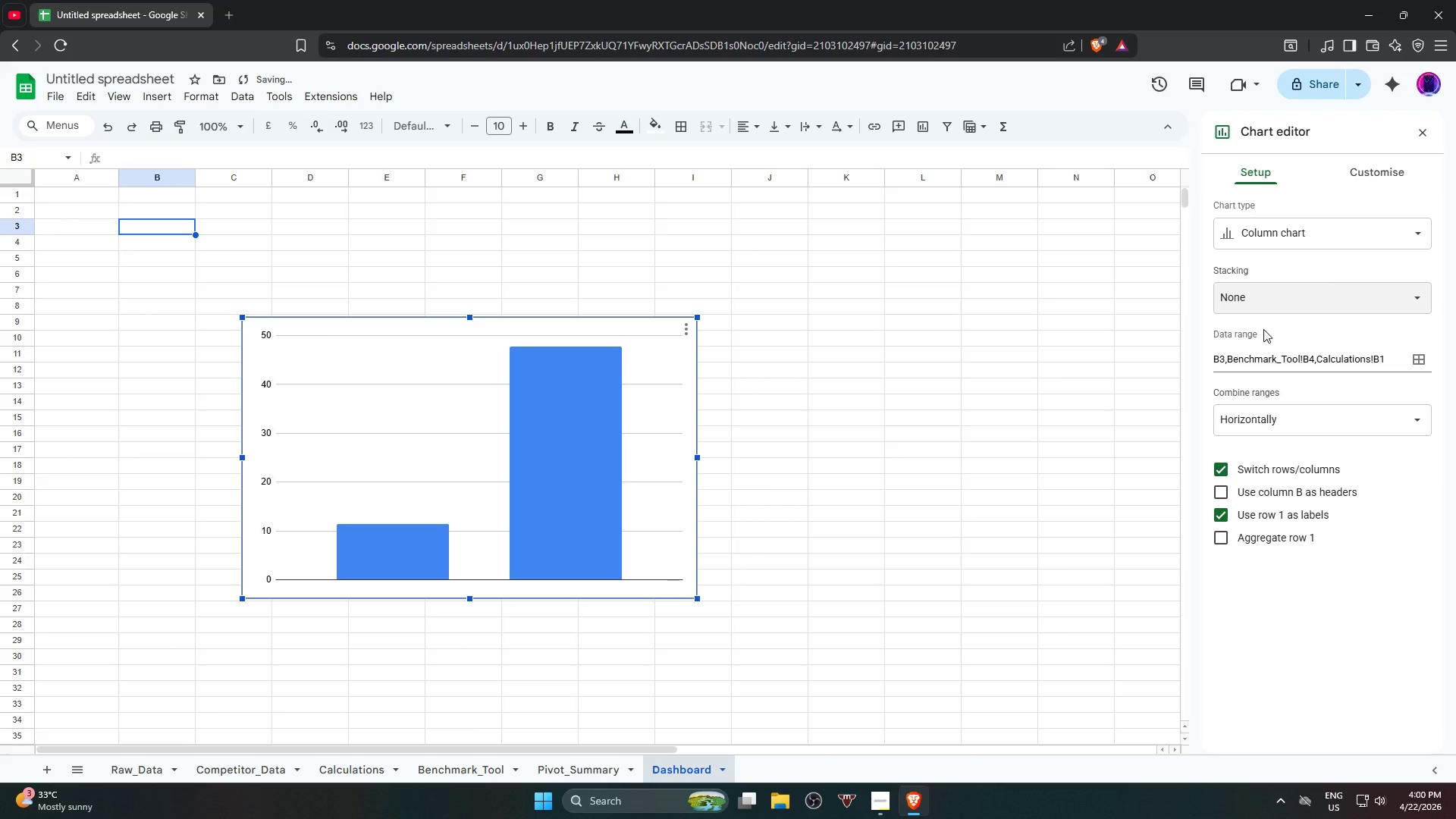 
scroll: coordinate [1320, 356], scroll_direction: down, amount: 2.0
 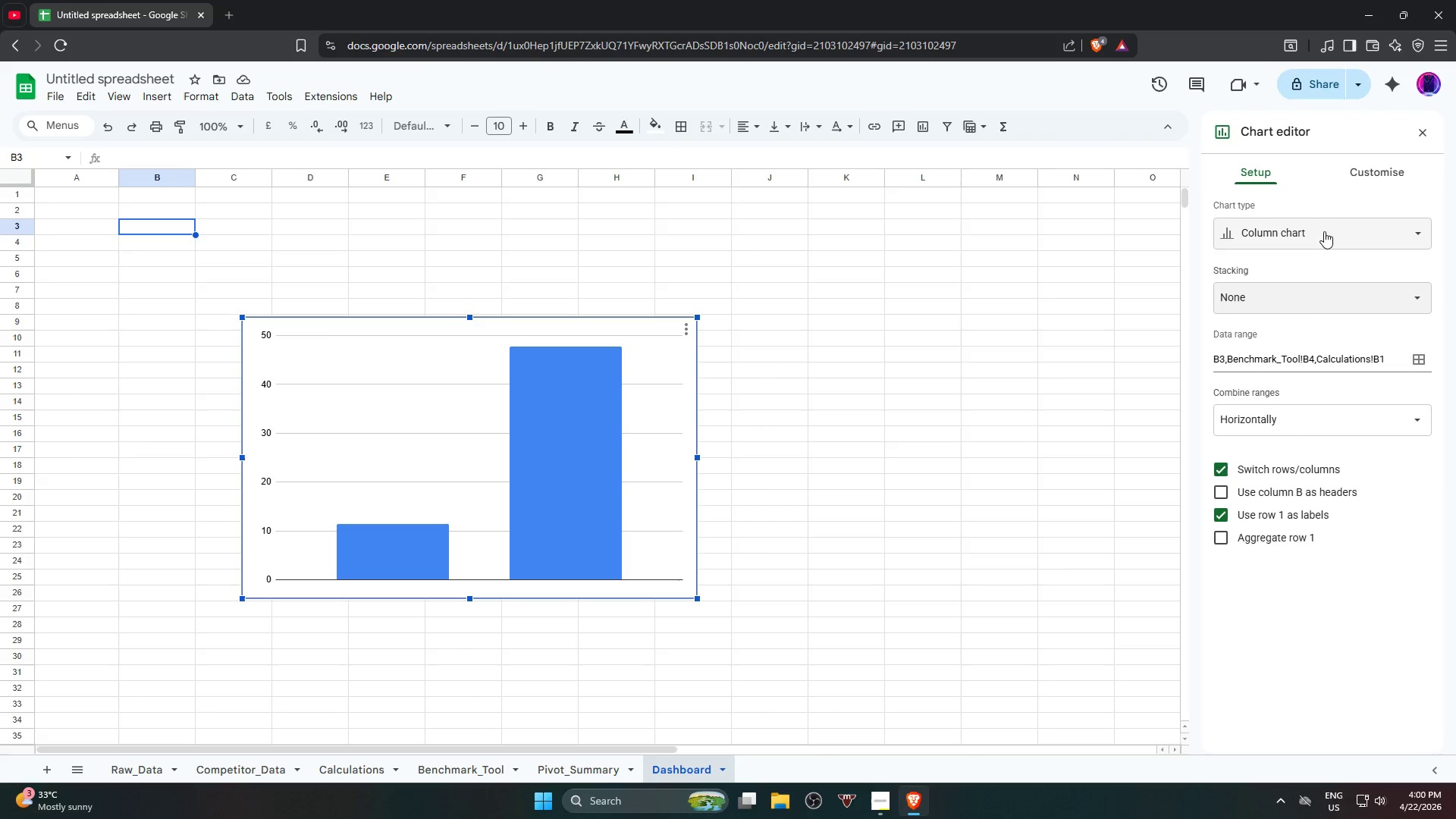 
left_click([1379, 174])
 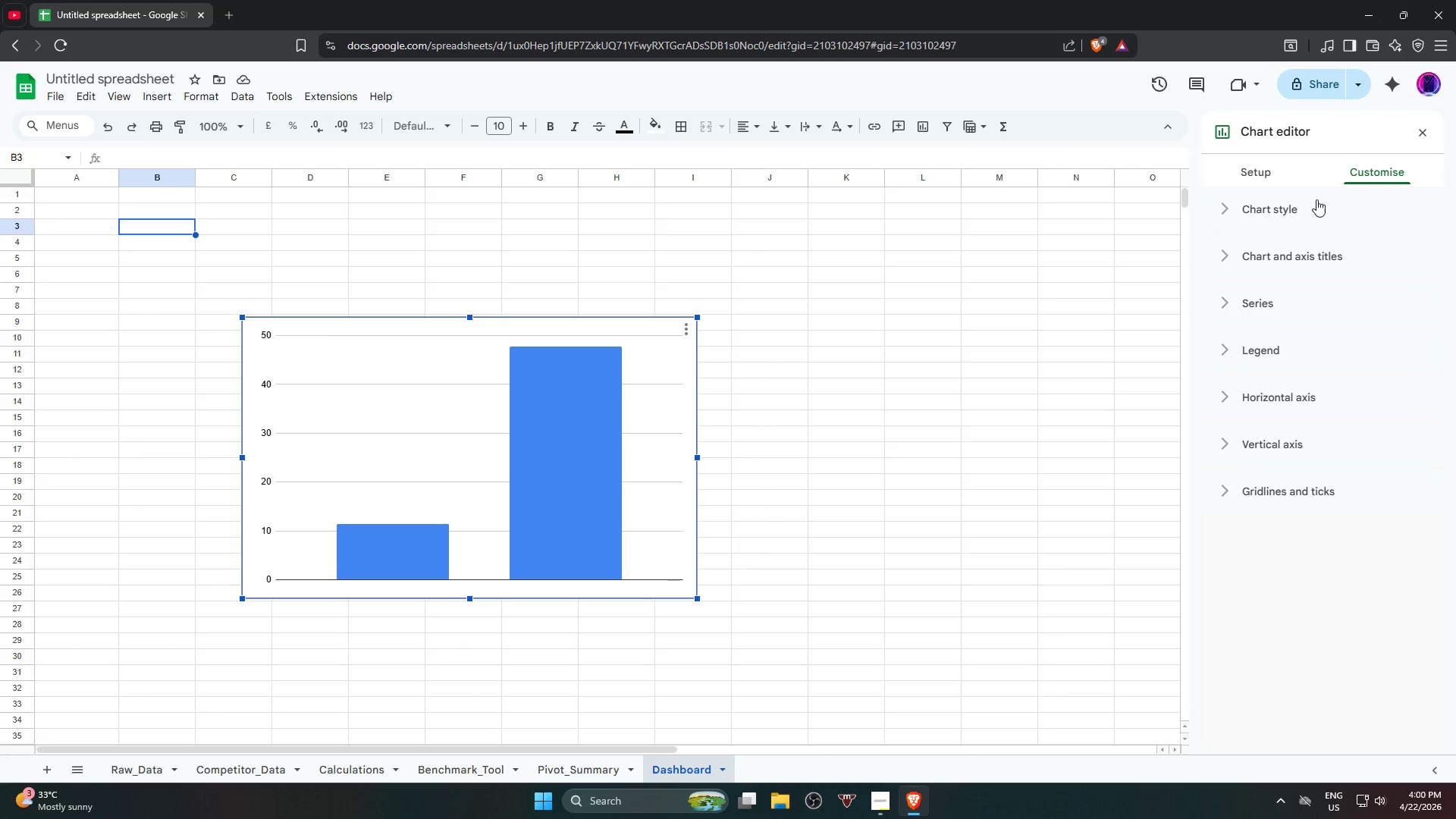 
left_click([1315, 203])
 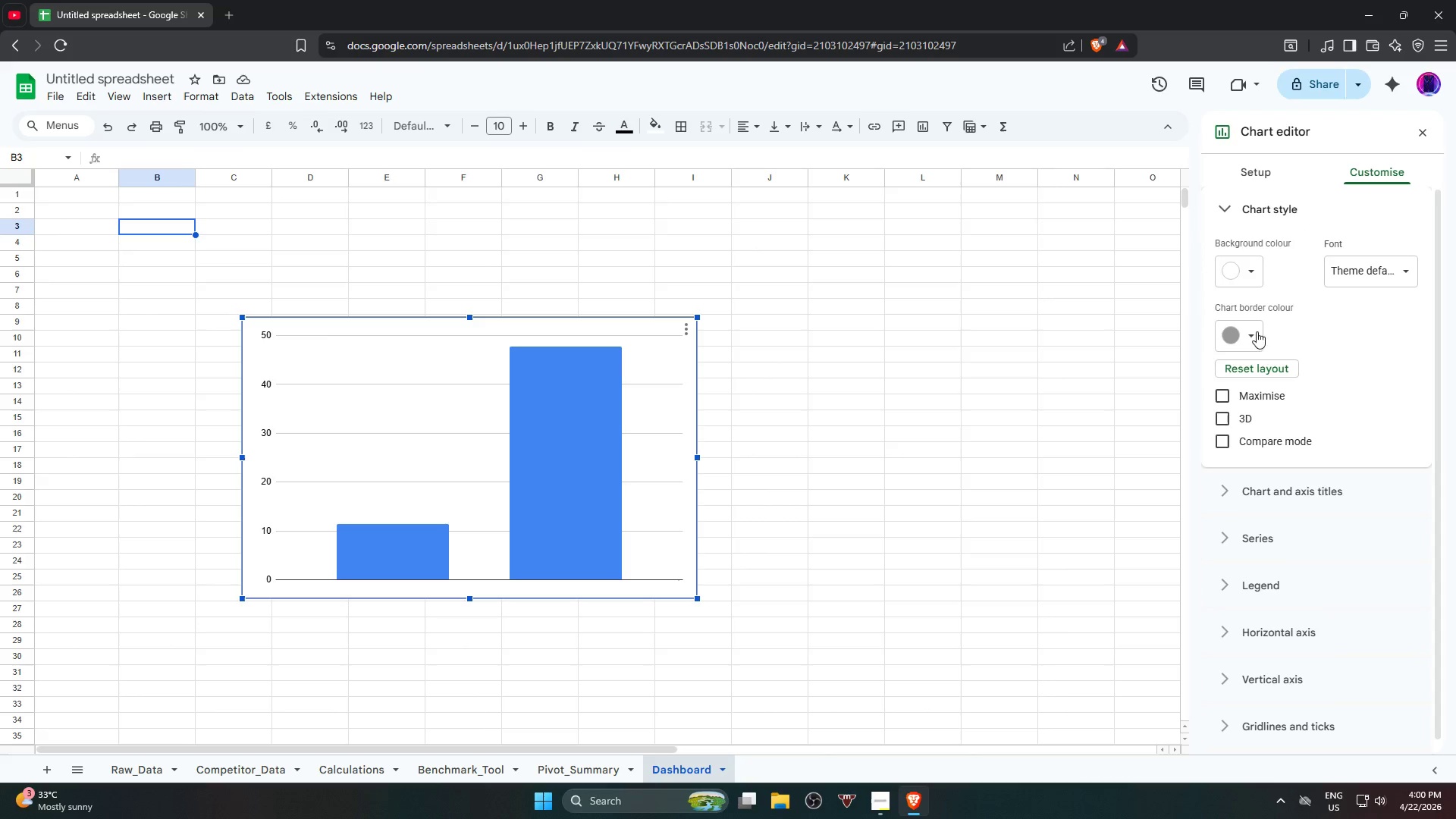 
left_click([1238, 420])
 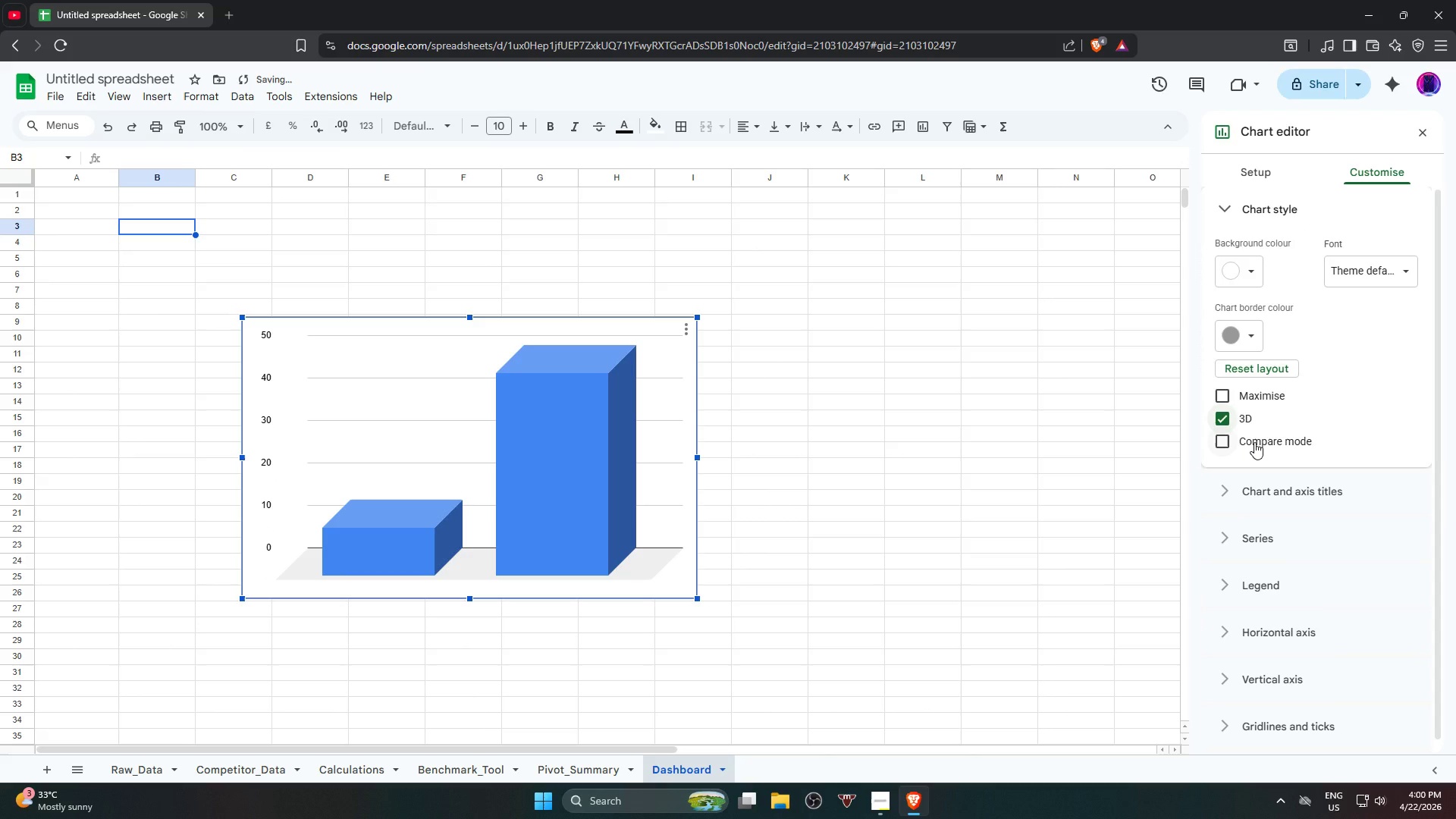 
left_click([1254, 442])
 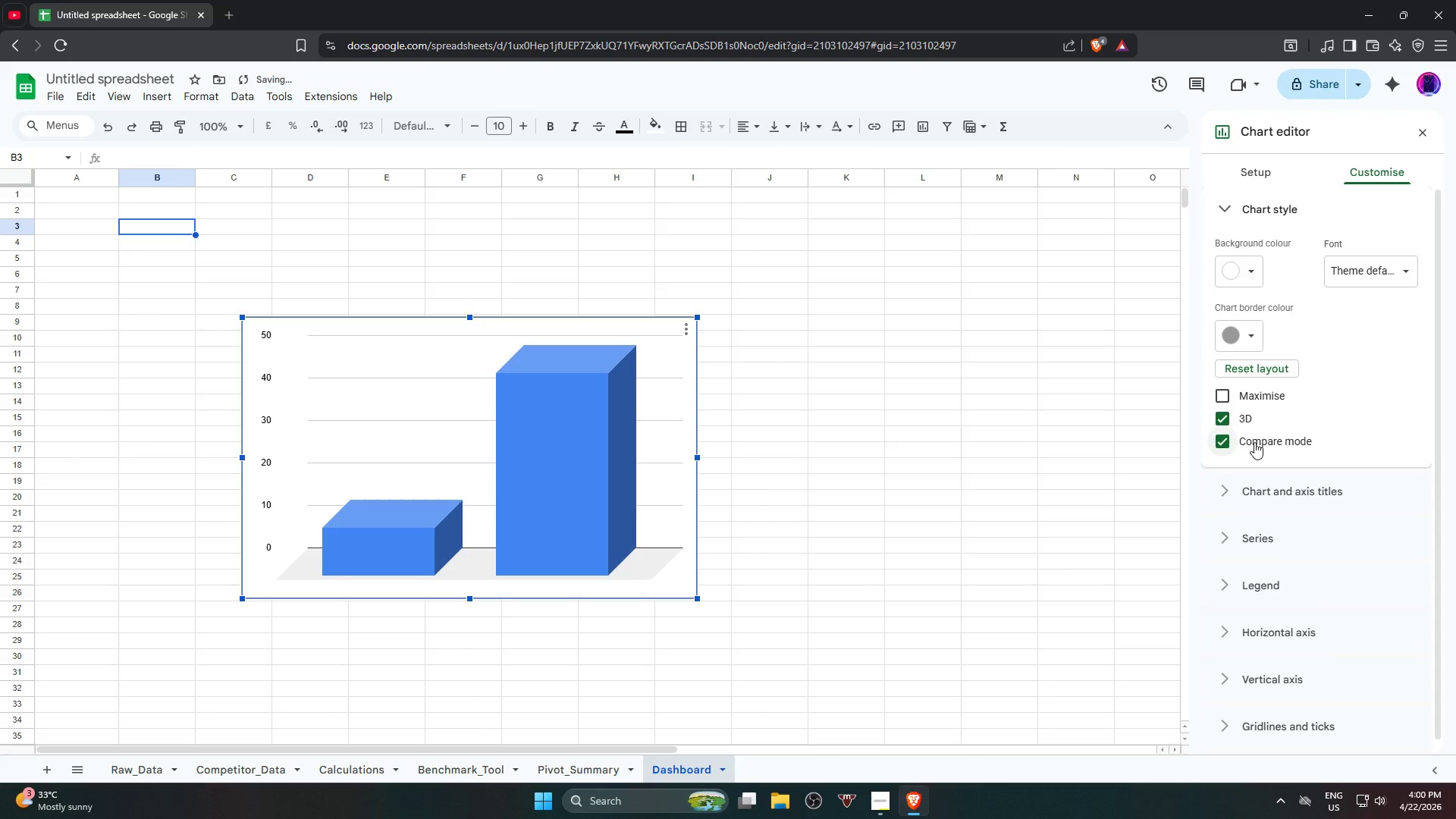 
left_click([1254, 442])
 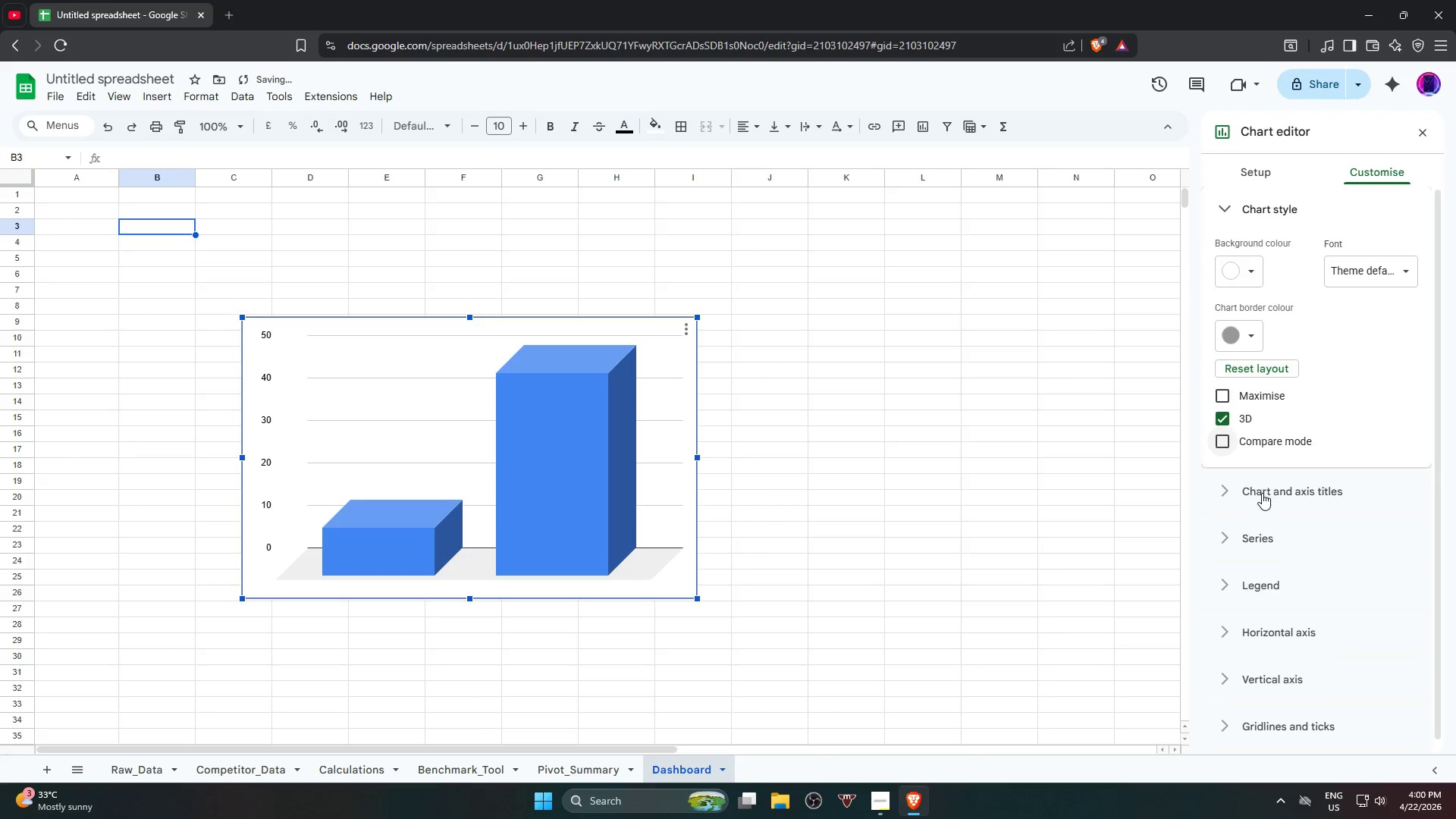 
left_click([1262, 500])
 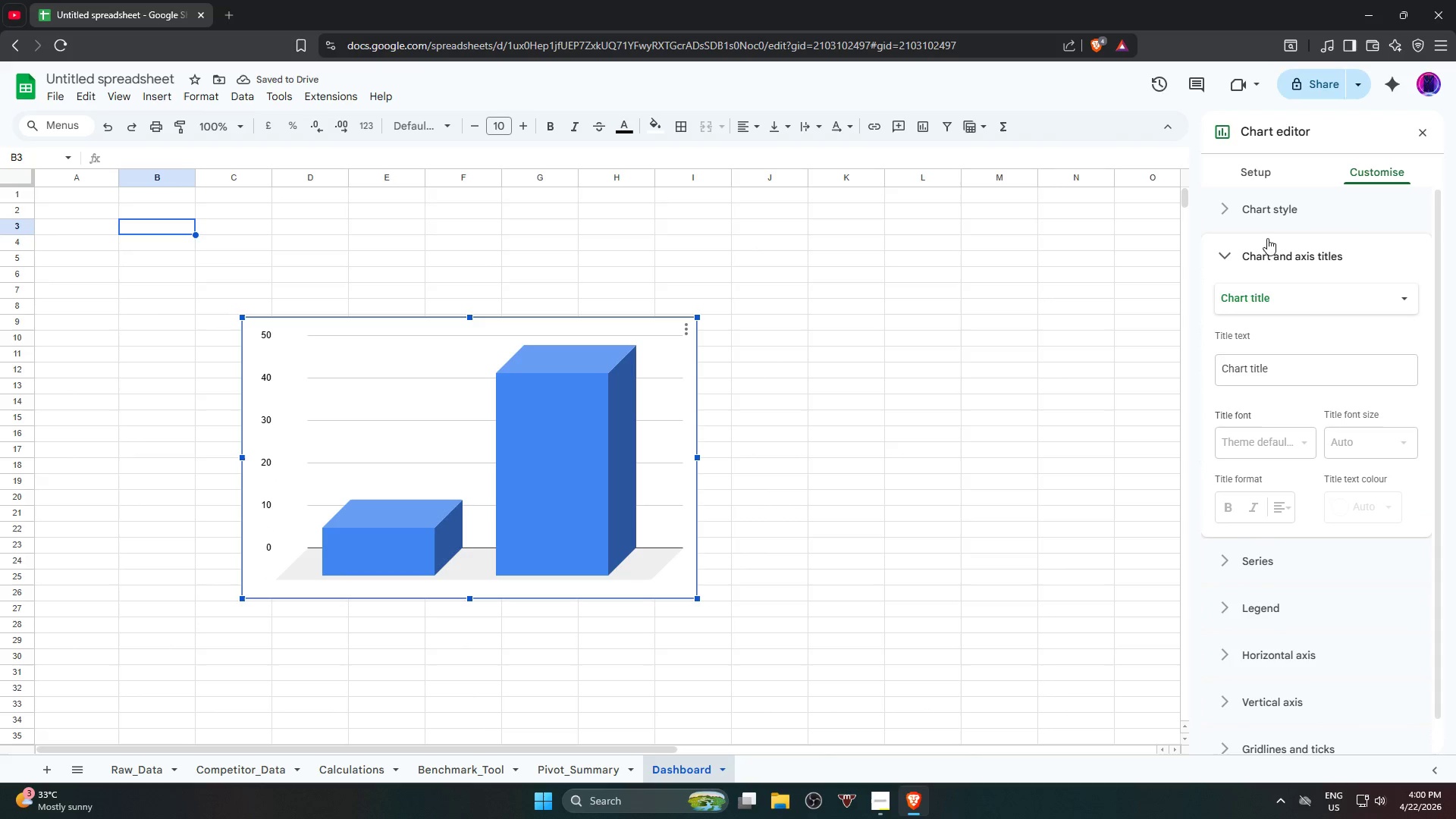 
left_click([1276, 258])
 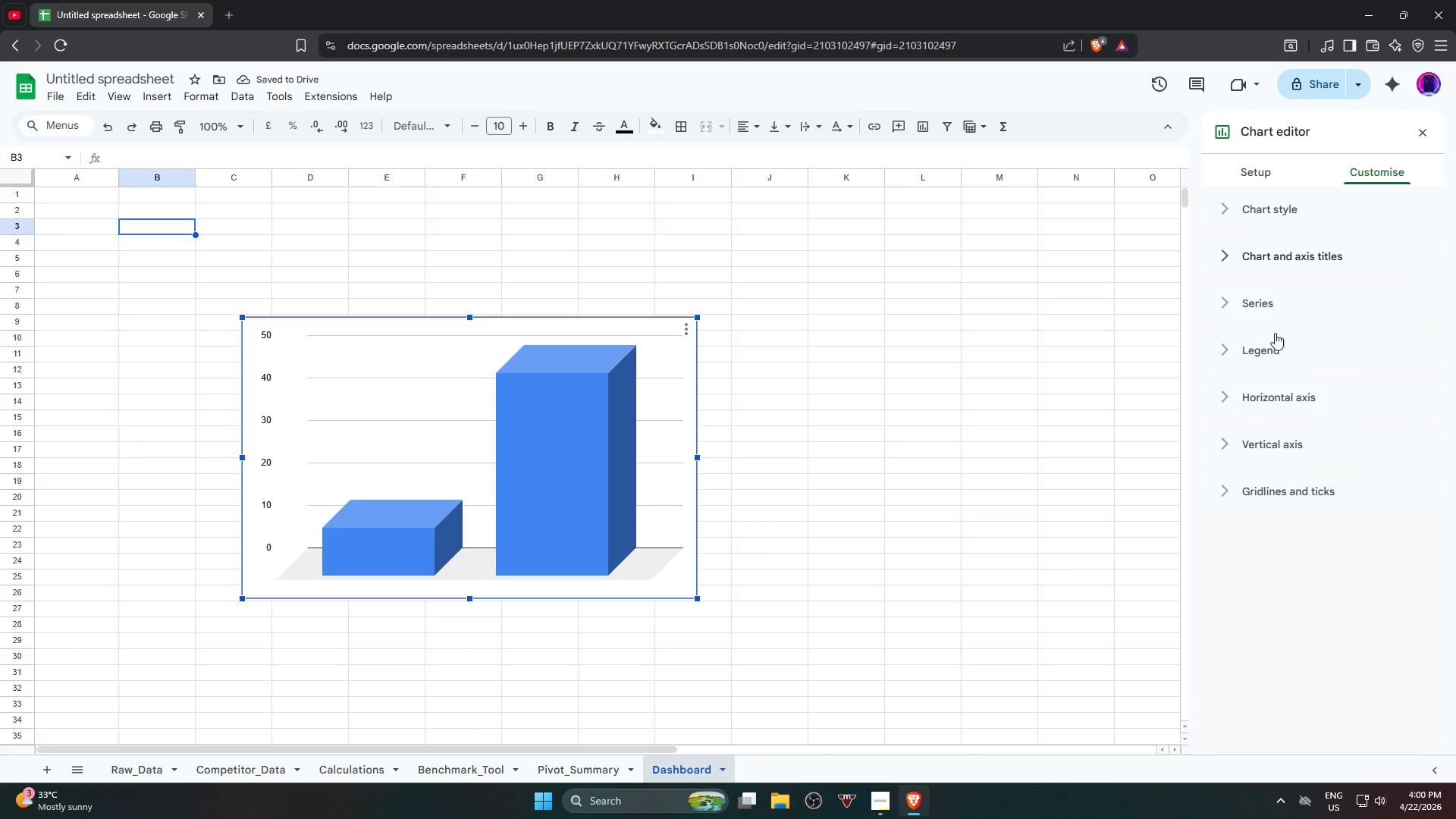 
left_click([1273, 291])
 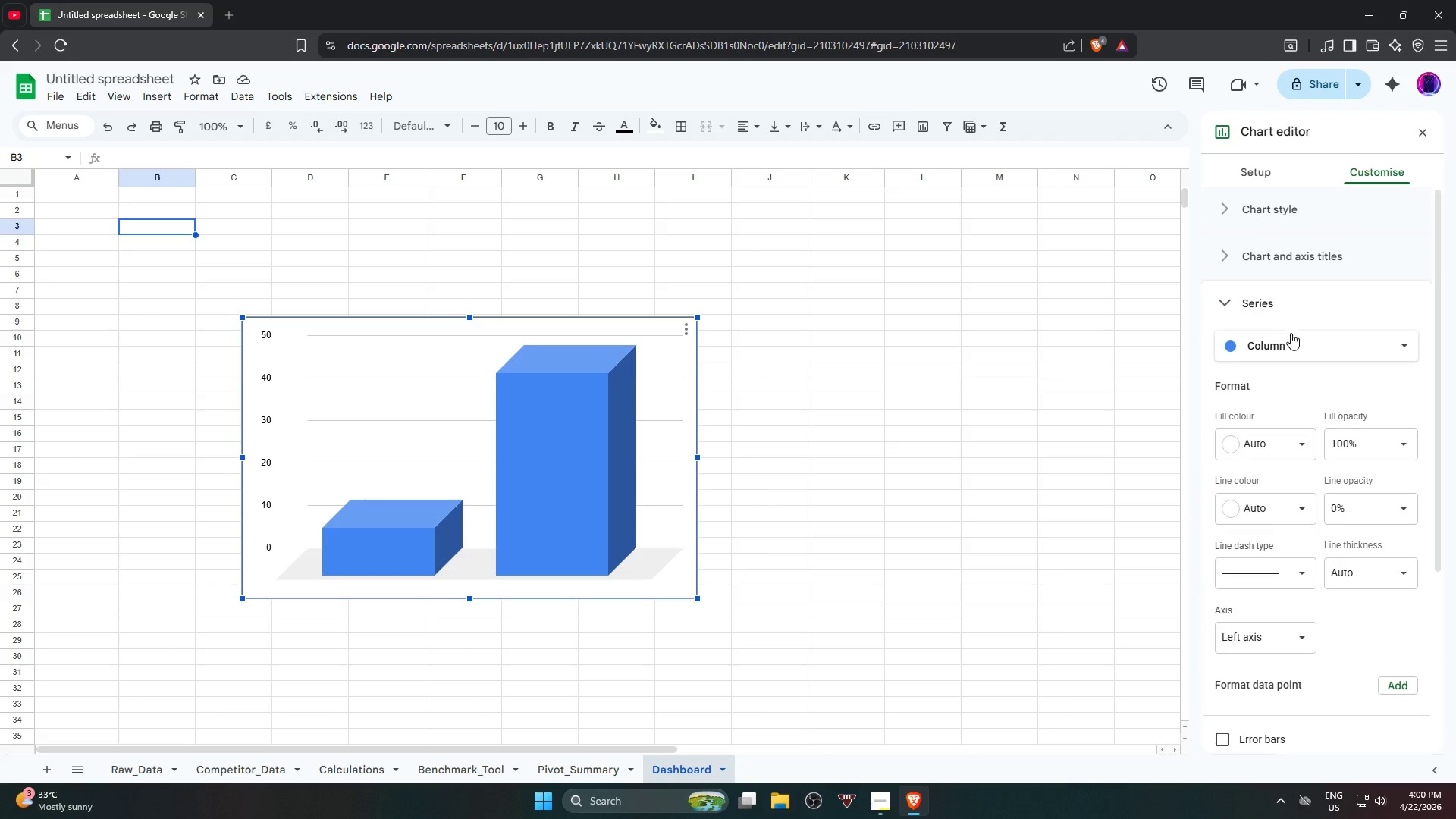 
left_click([1299, 339])
 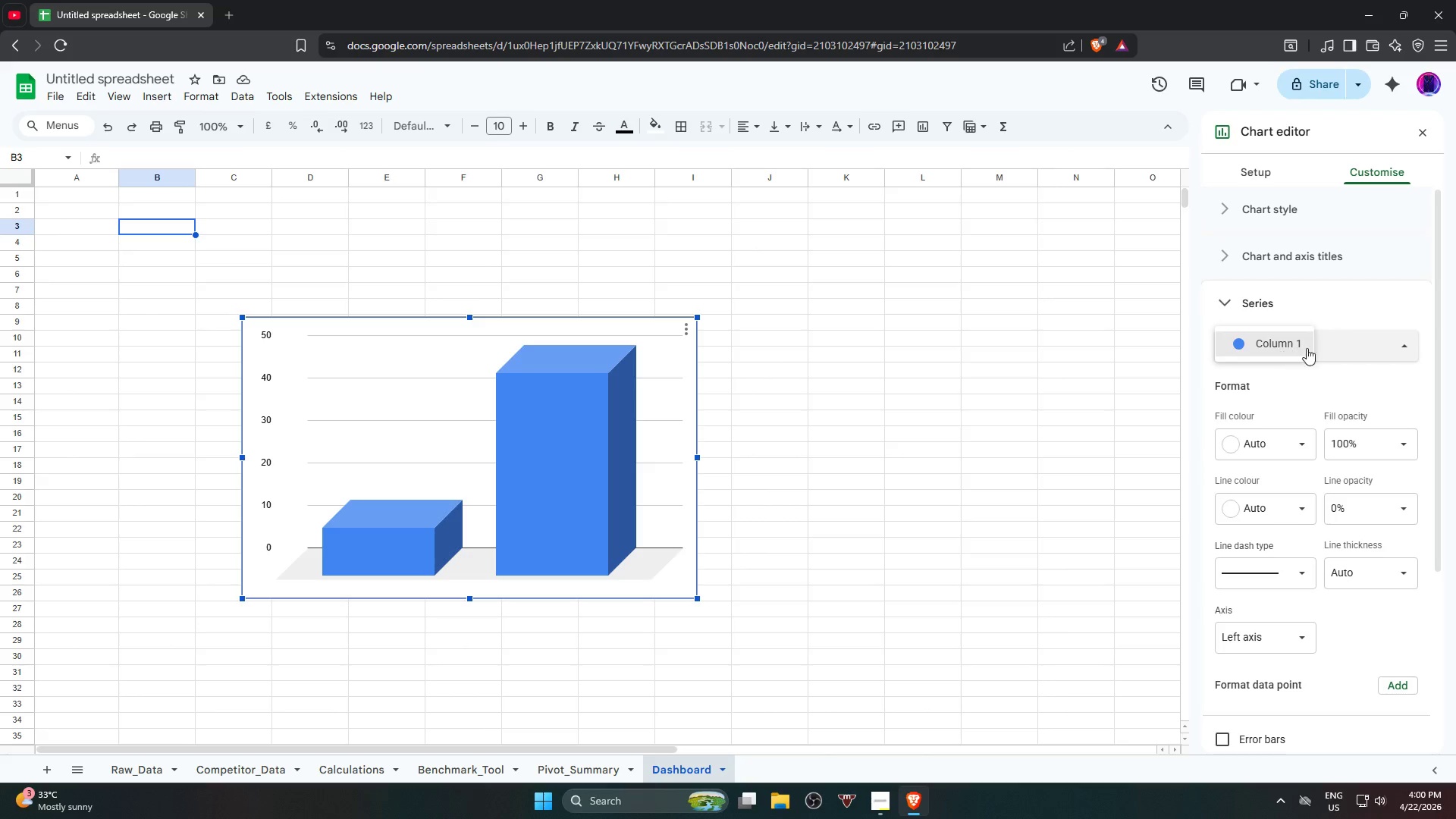 
left_click([1320, 344])
 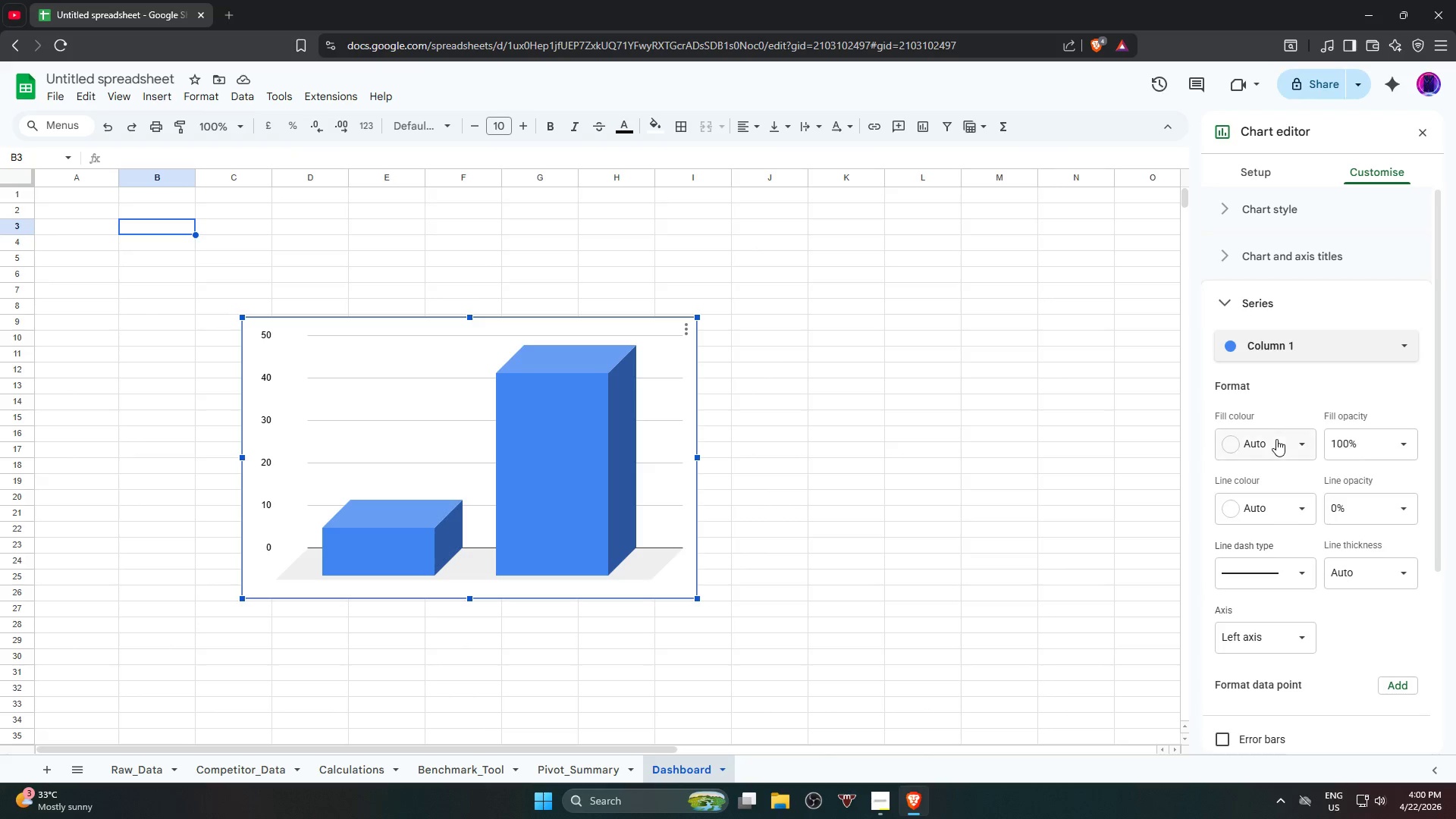 
left_click([1275, 442])
 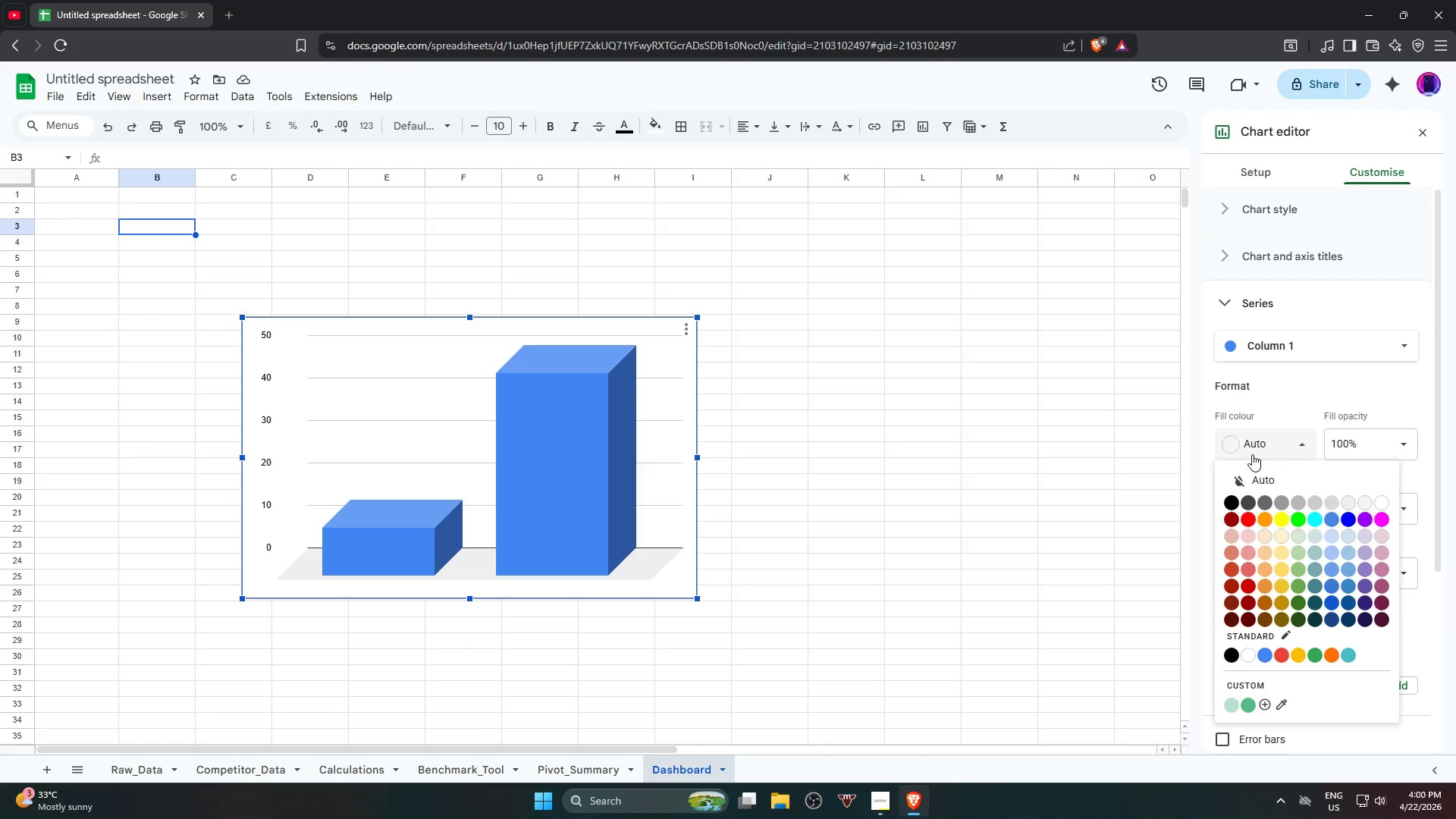 
mouse_move([1244, 479])
 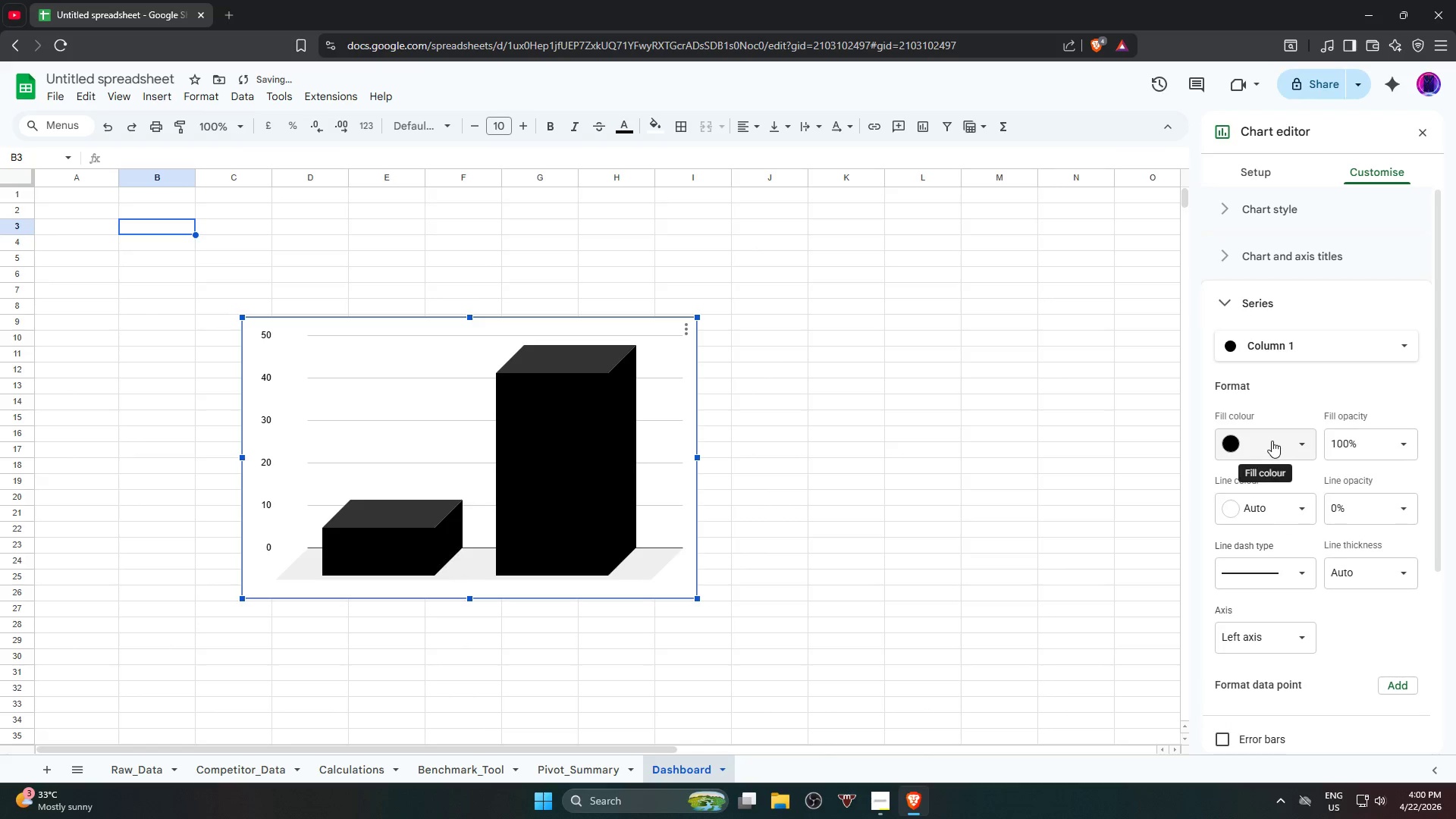 
scroll: coordinate [1330, 538], scroll_direction: down, amount: 3.0
 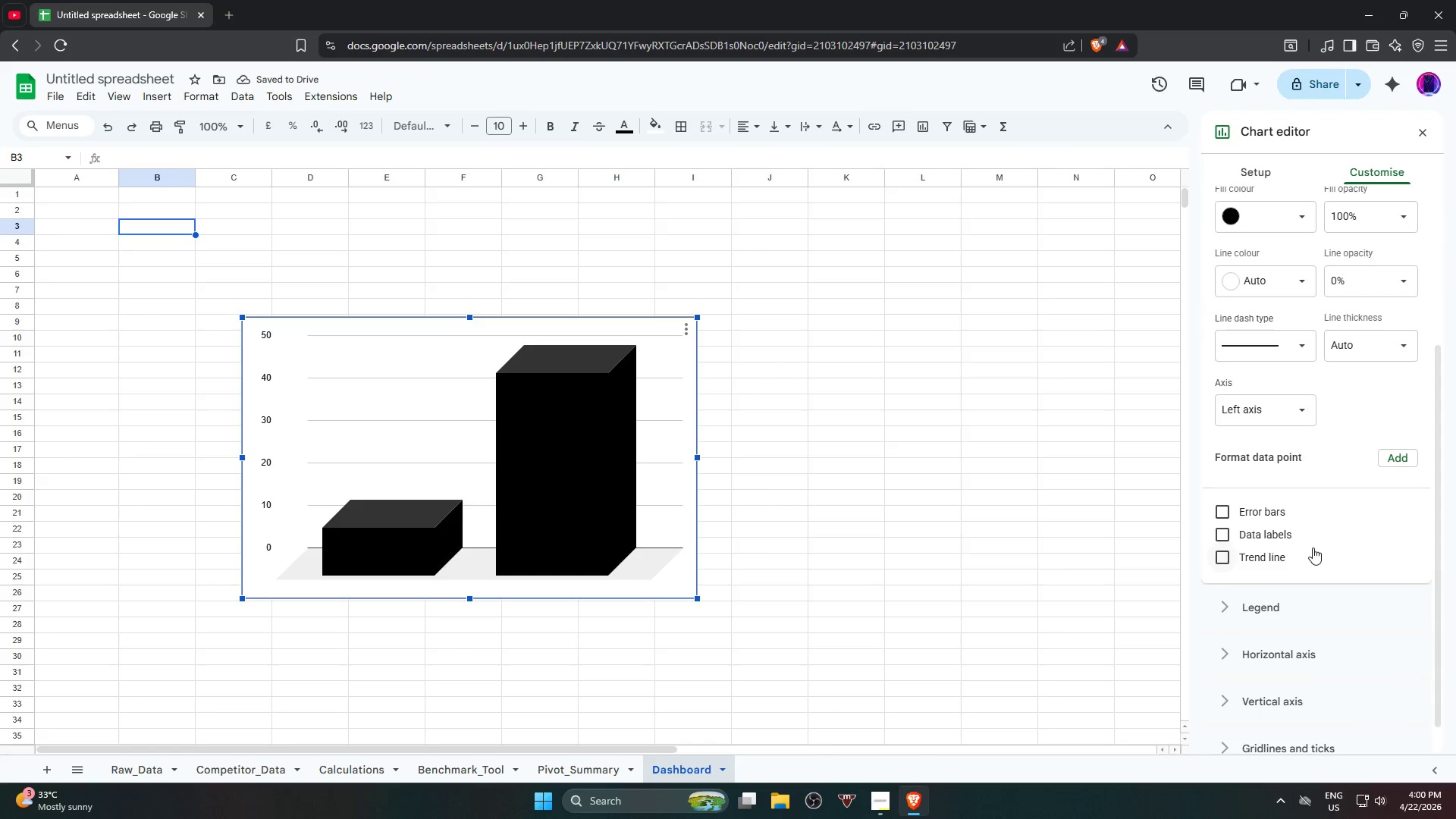 
key(Control+Z)
 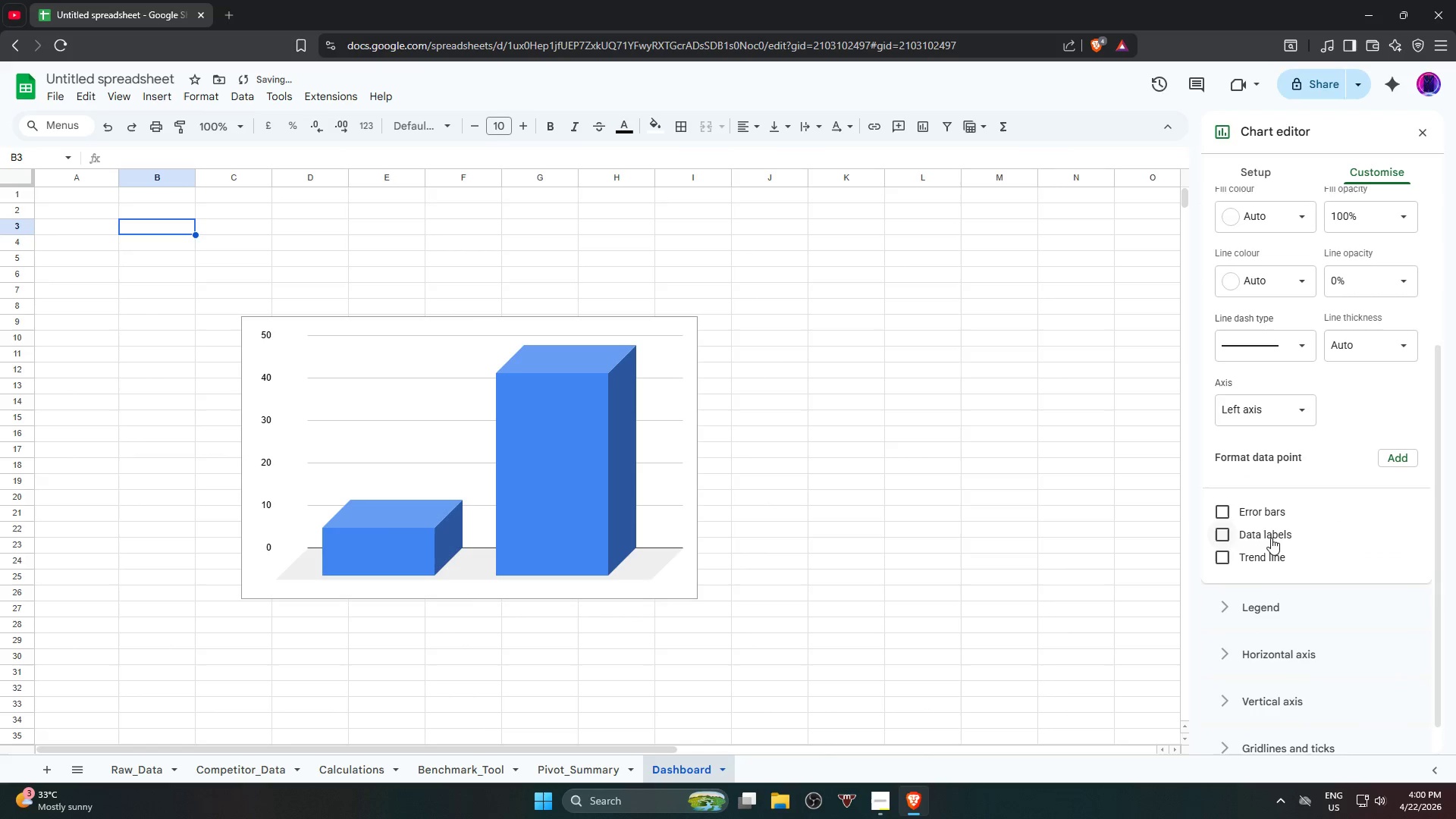 
left_click([1270, 538])
 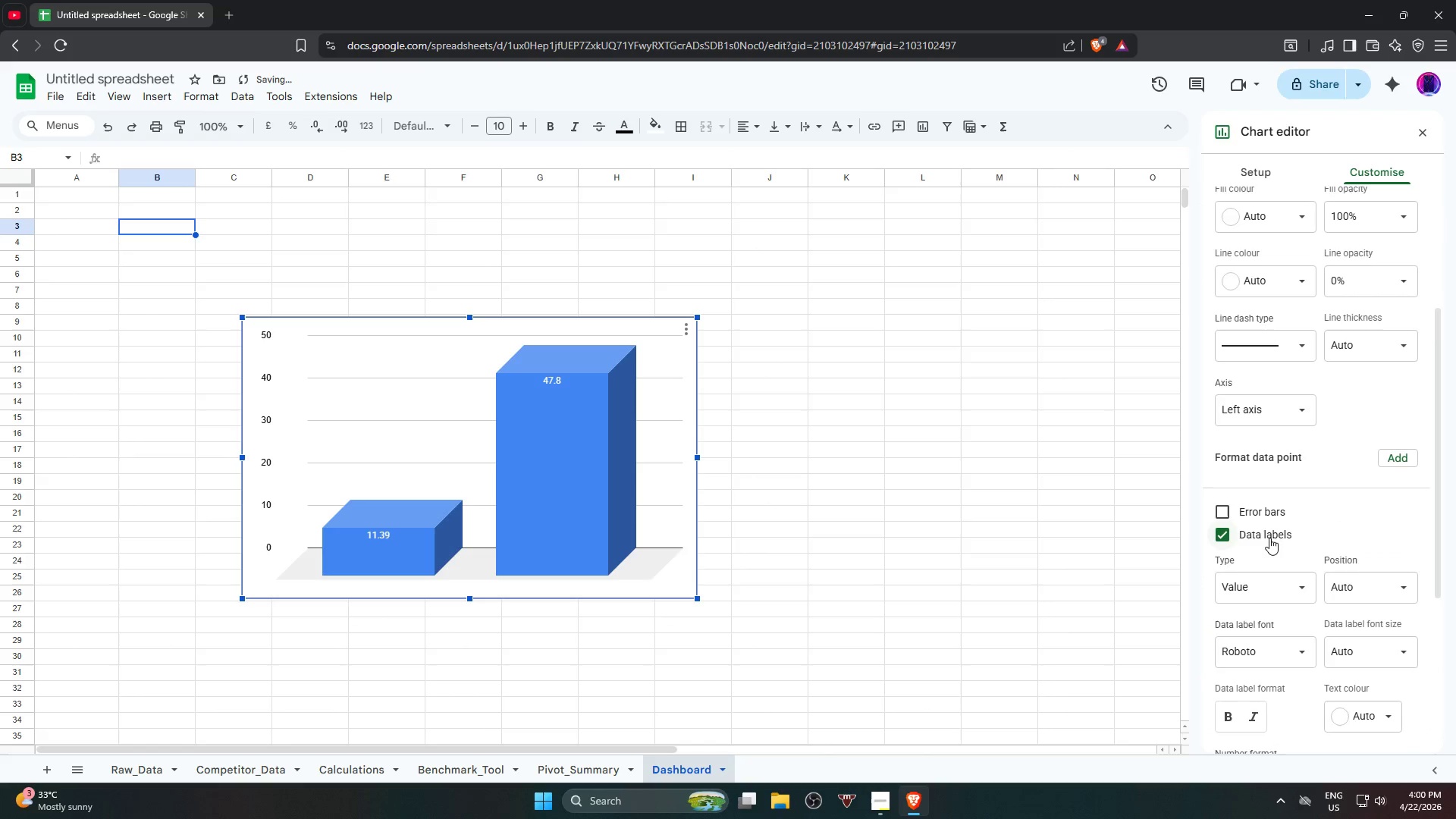 
left_click([1269, 538])
 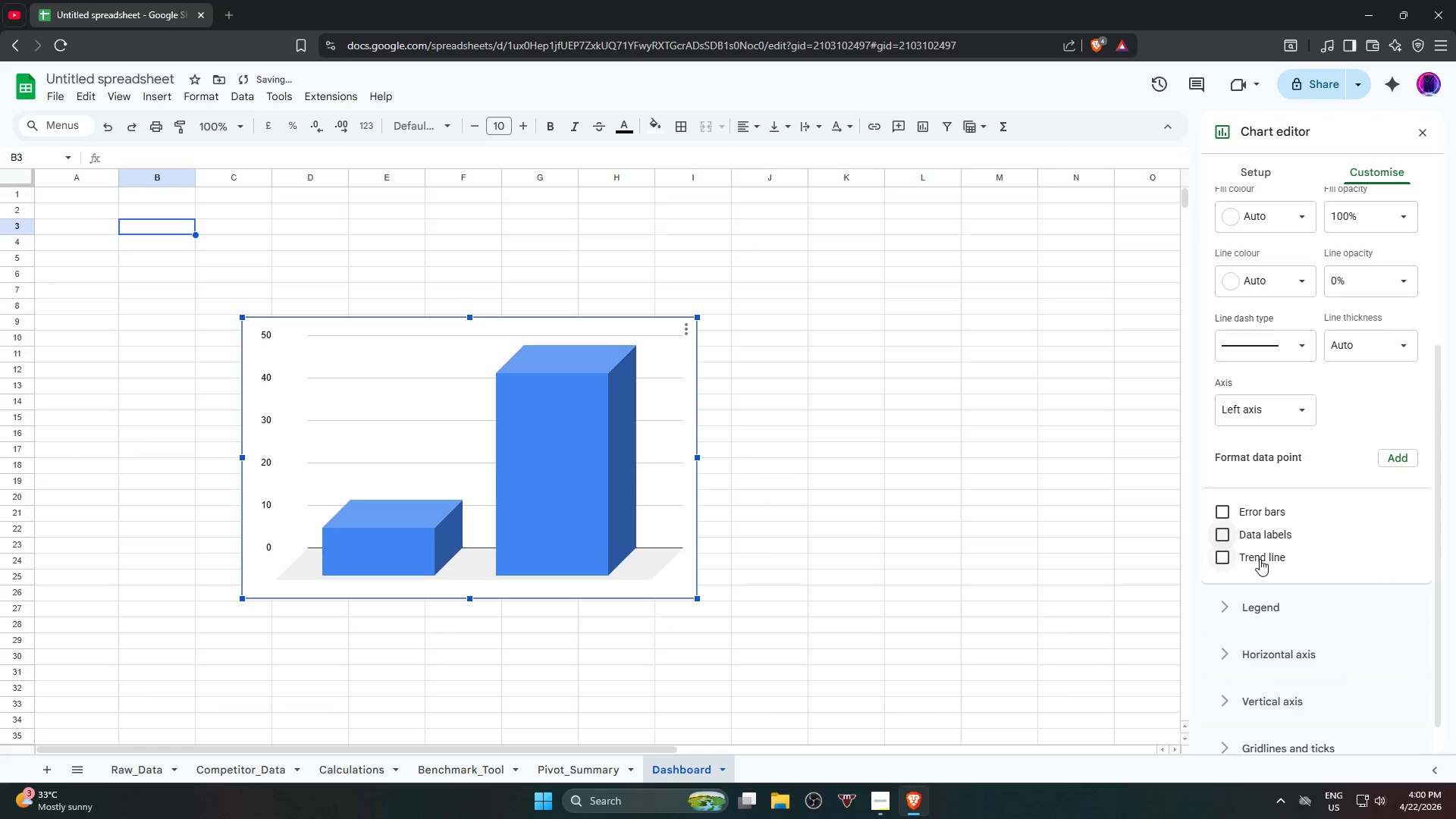 
left_click([1260, 559])
 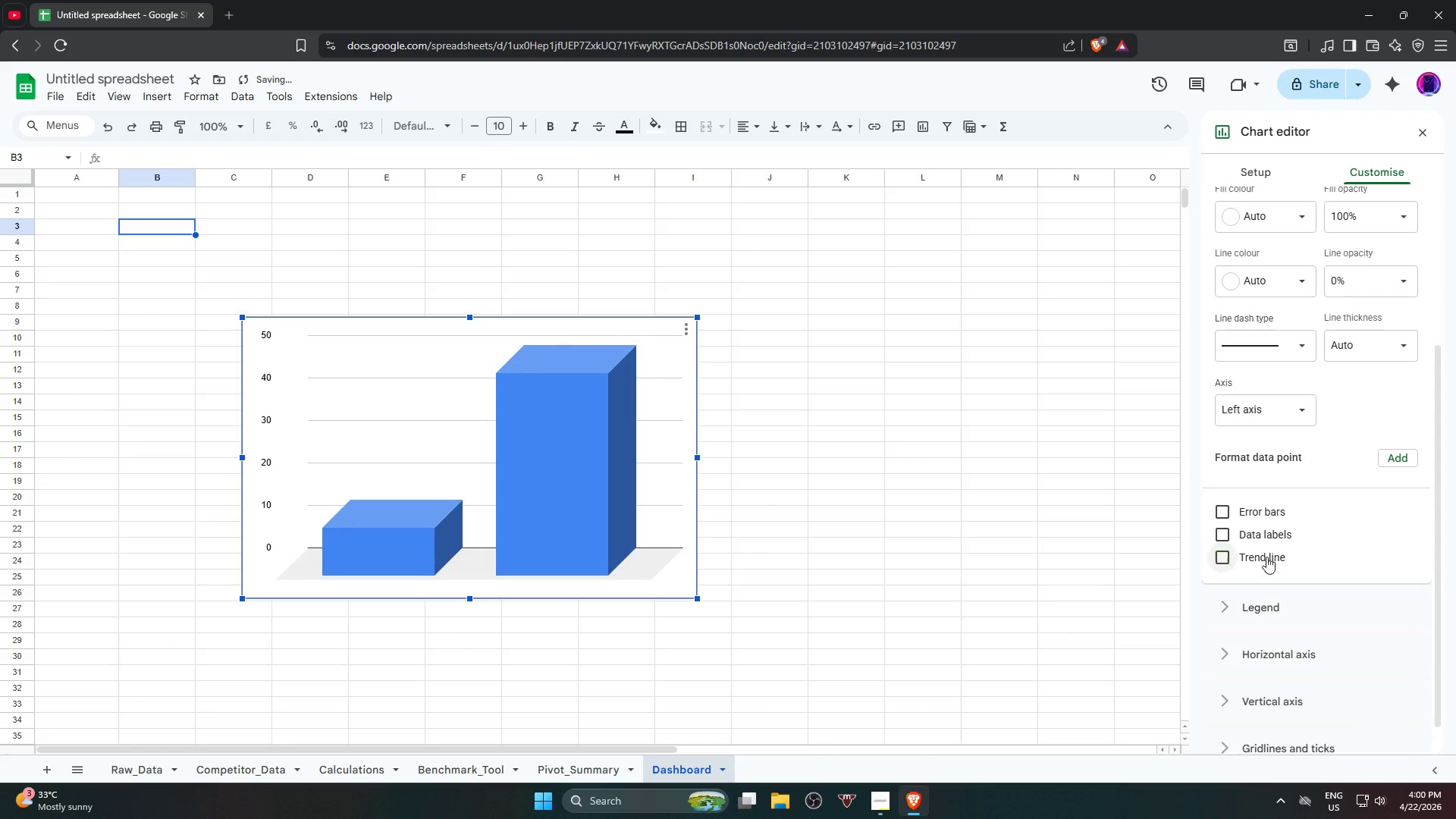 
double_click([1272, 535])
 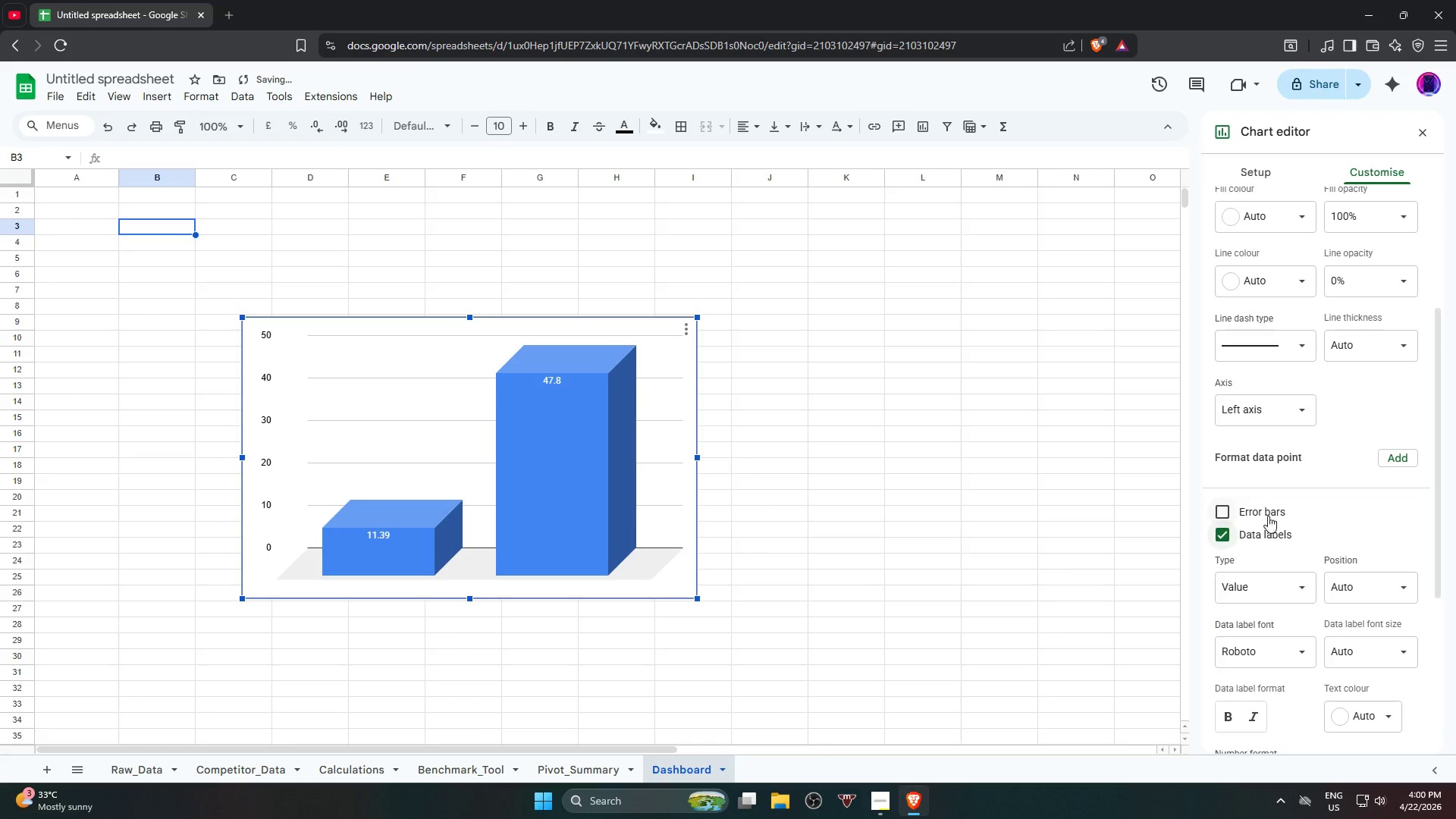 
left_click([1266, 509])
 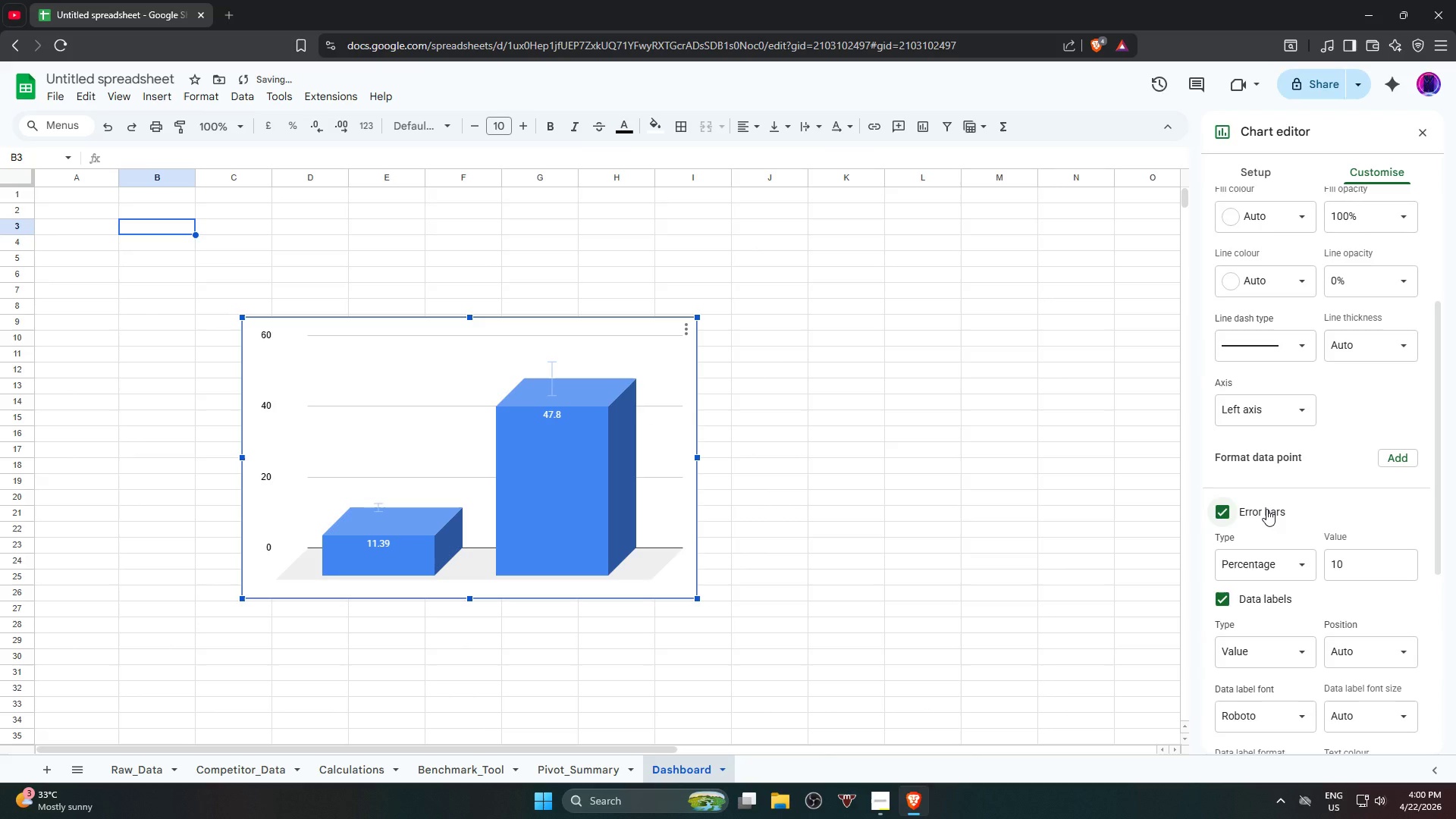 
left_click([1266, 509])
 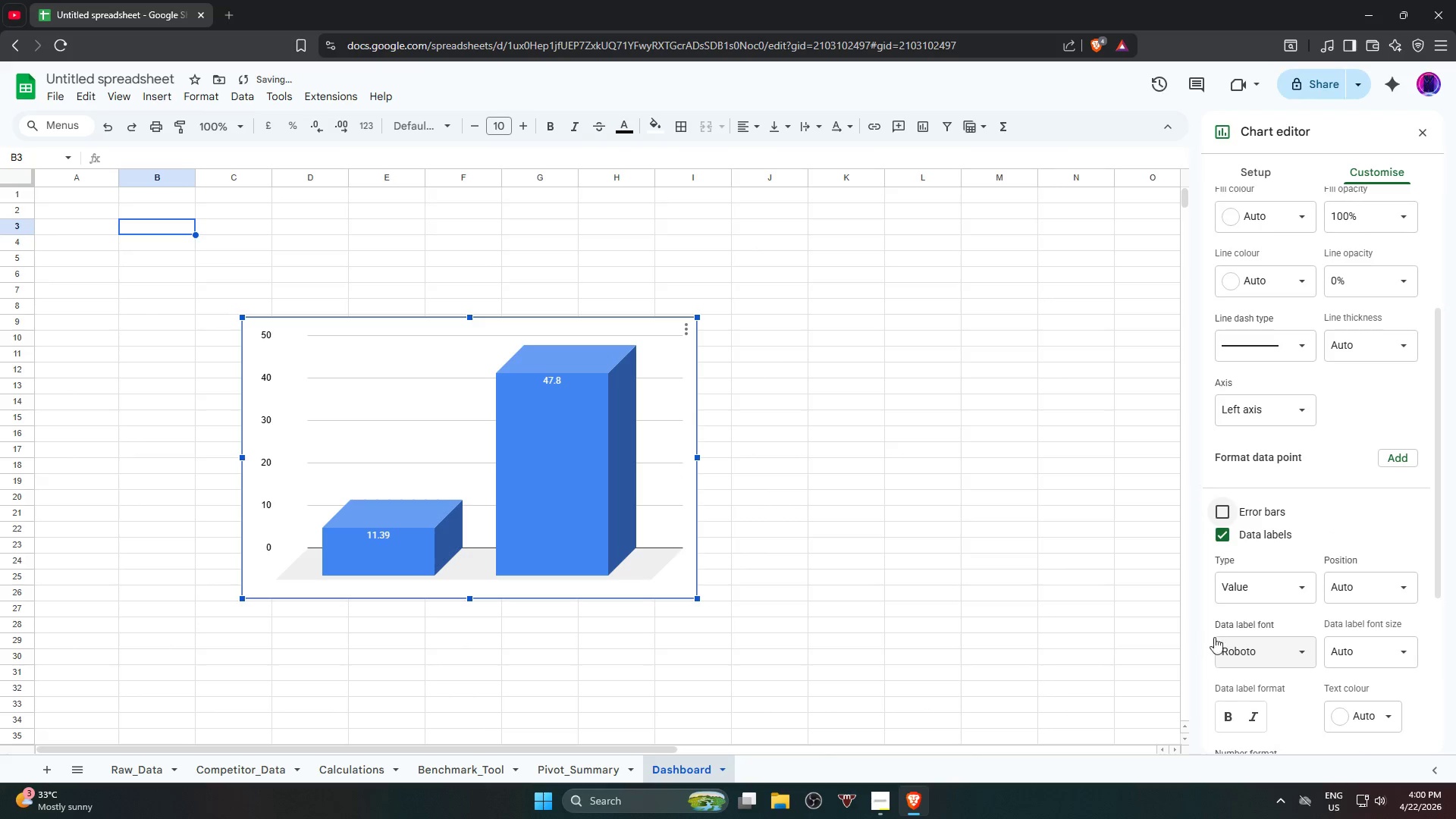 
mouse_move([1222, 629])
 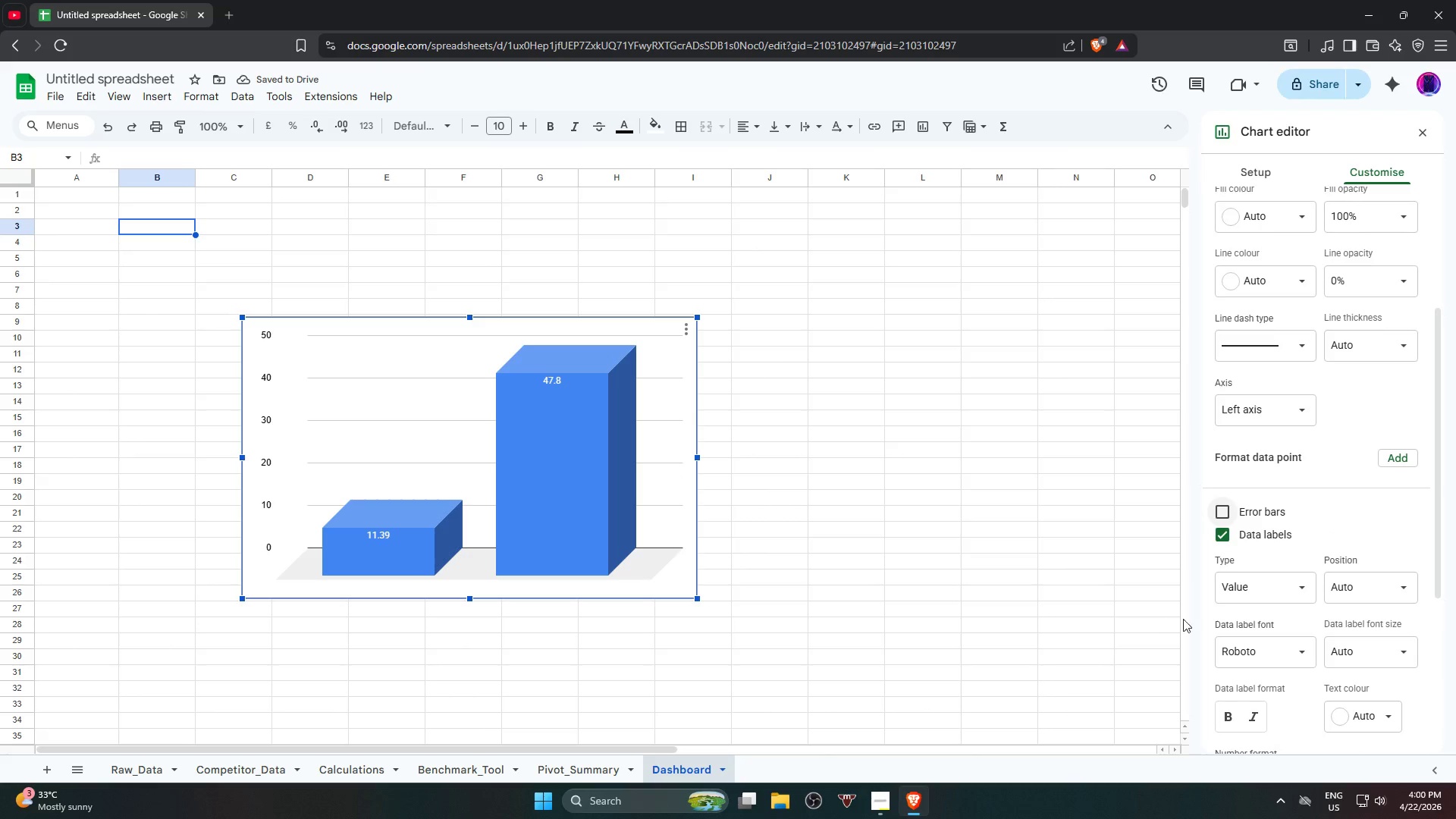 
scroll: coordinate [1268, 623], scroll_direction: down, amount: 2.0
 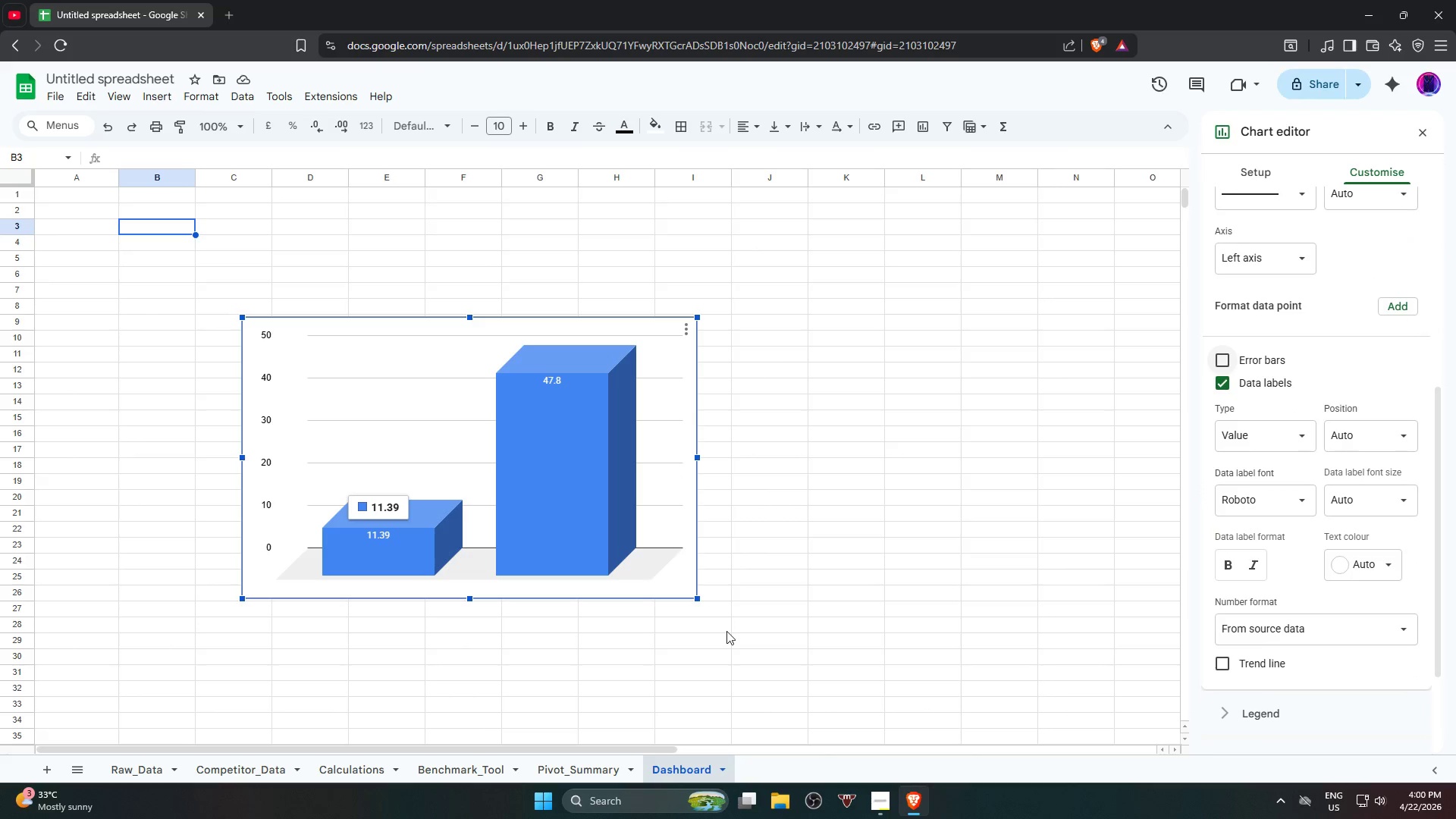 
scroll: coordinate [1297, 279], scroll_direction: up, amount: 6.0
 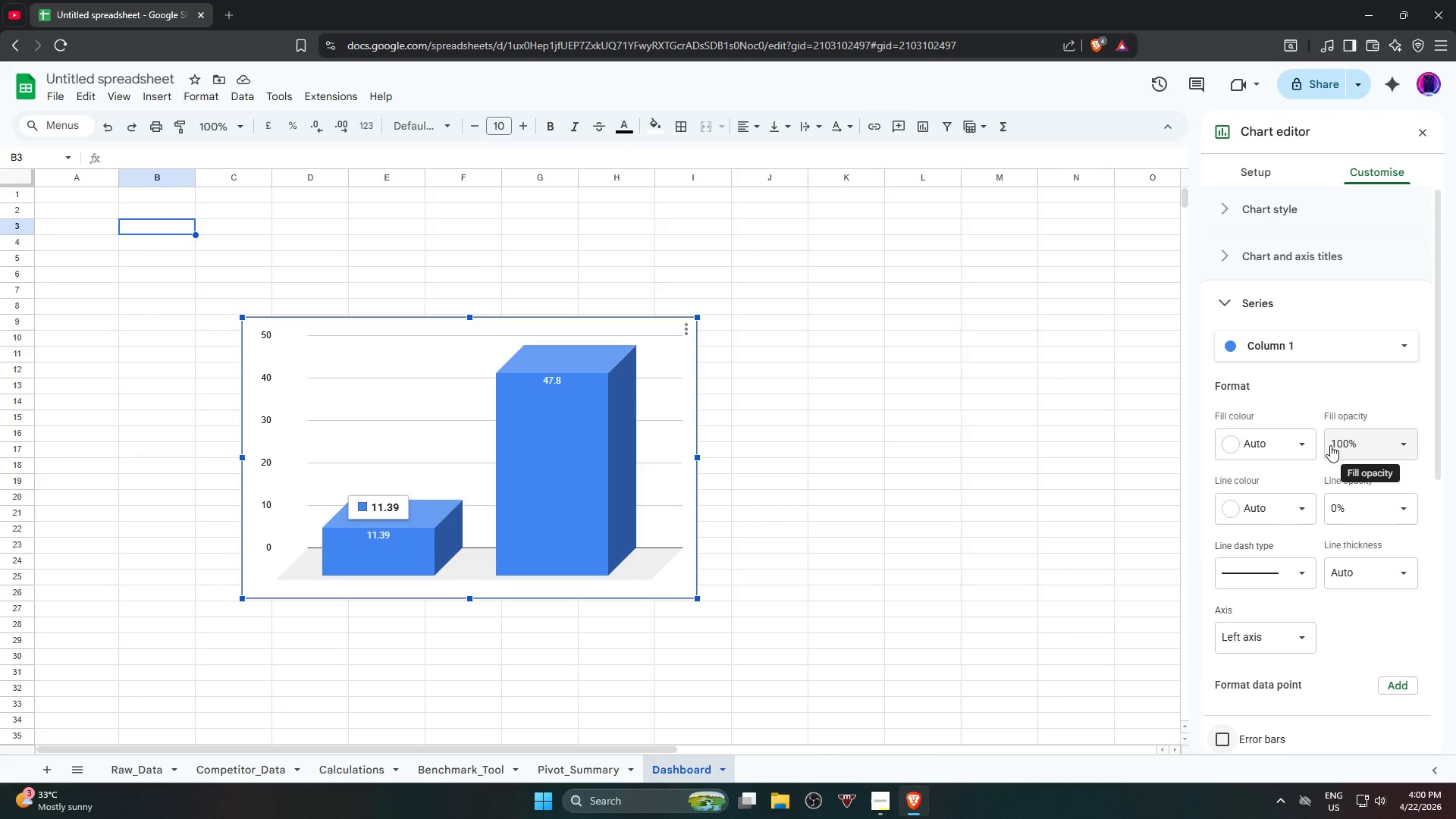 
scroll: coordinate [1310, 542], scroll_direction: down, amount: 10.0
 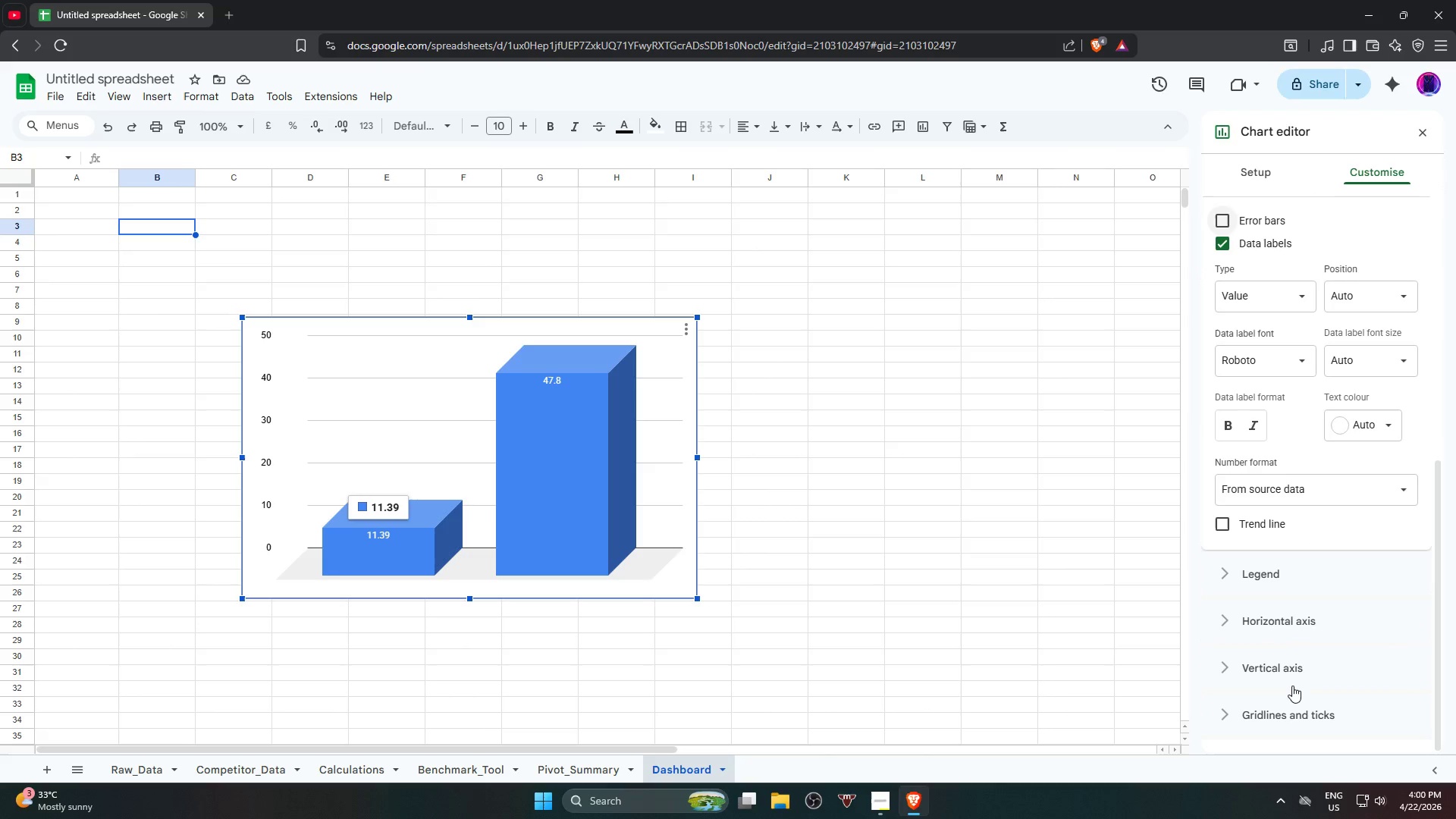 
left_click([1294, 668])
 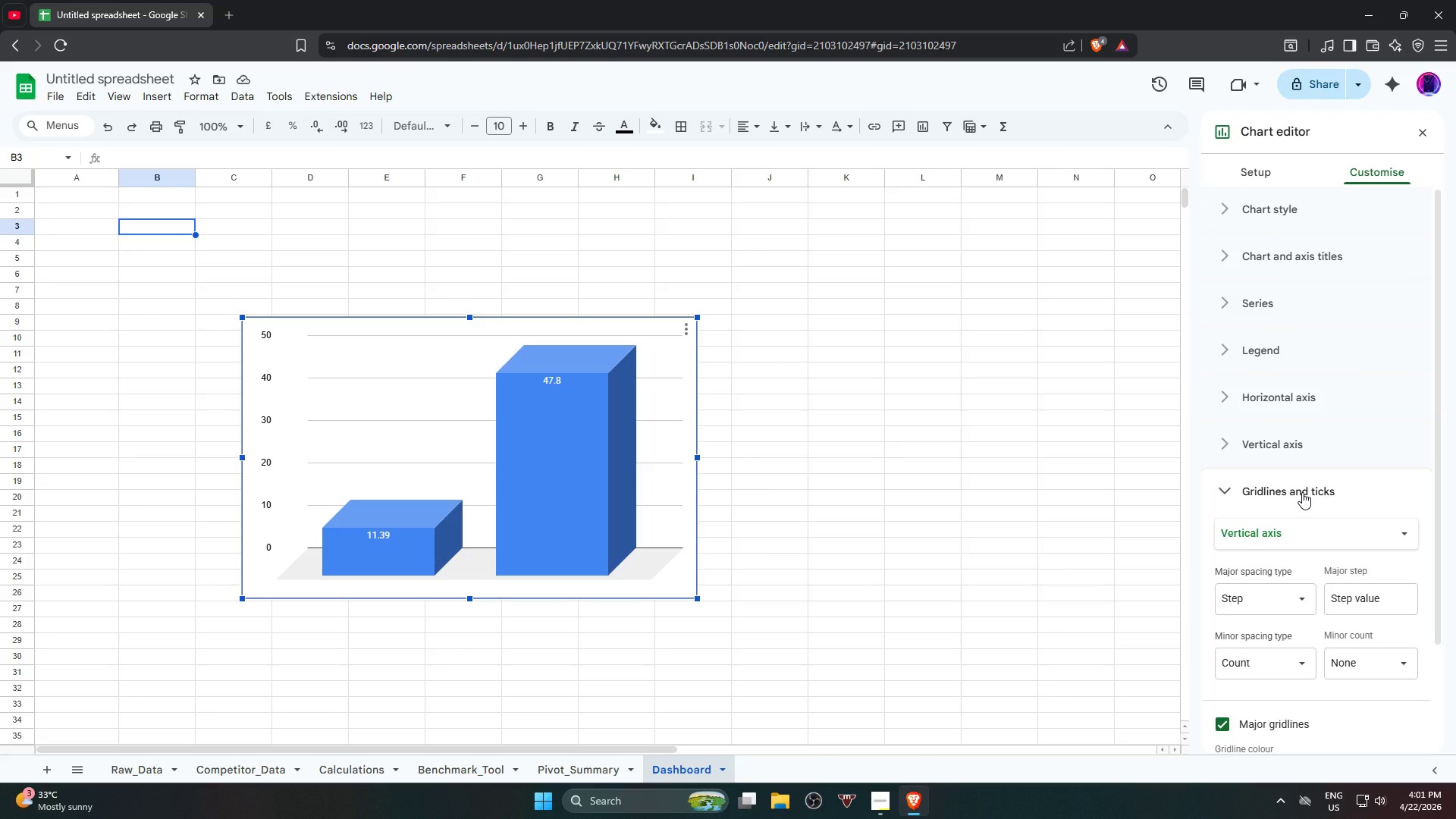 
wait(7.25)
 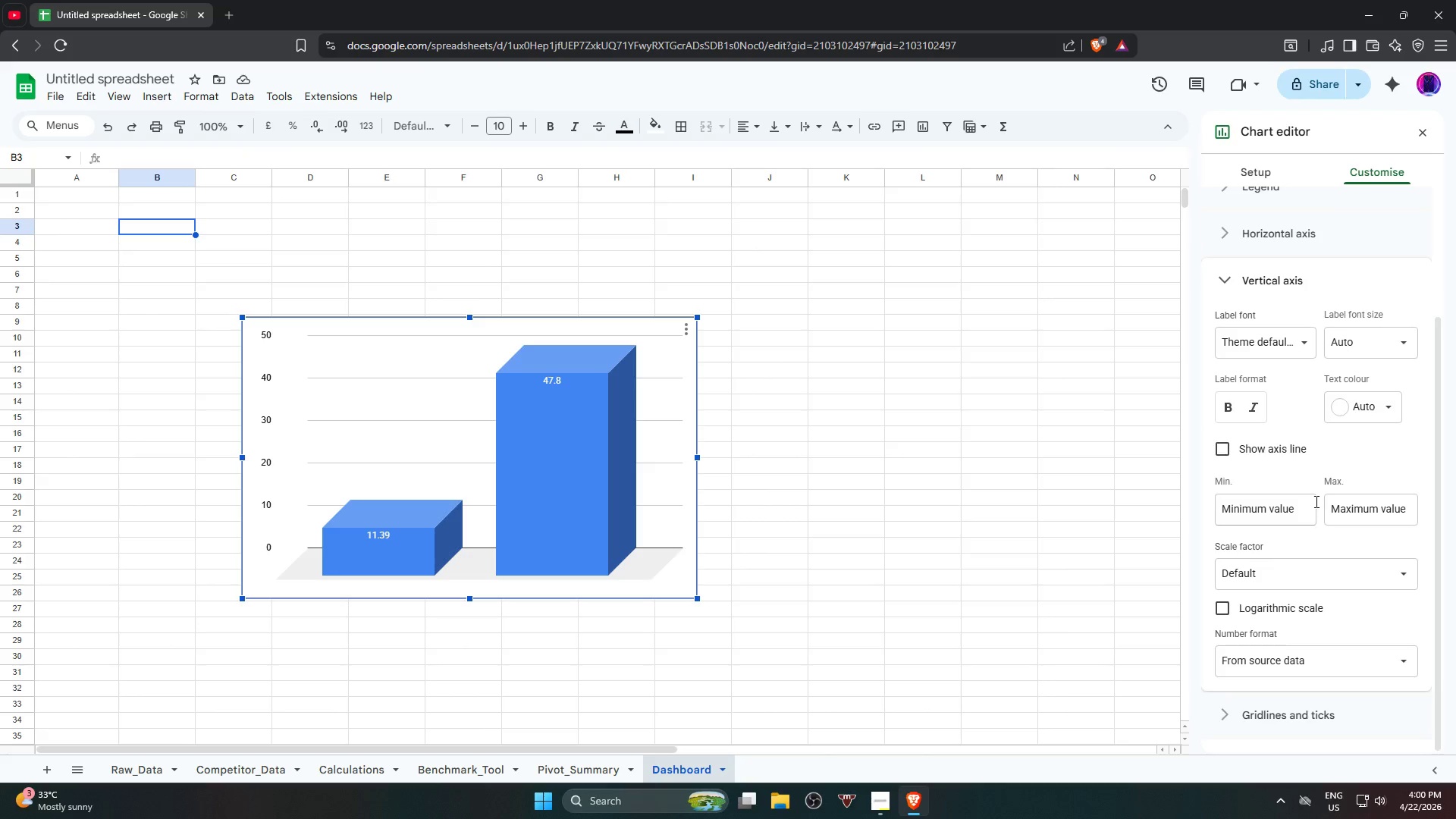 
left_click([1302, 488])
 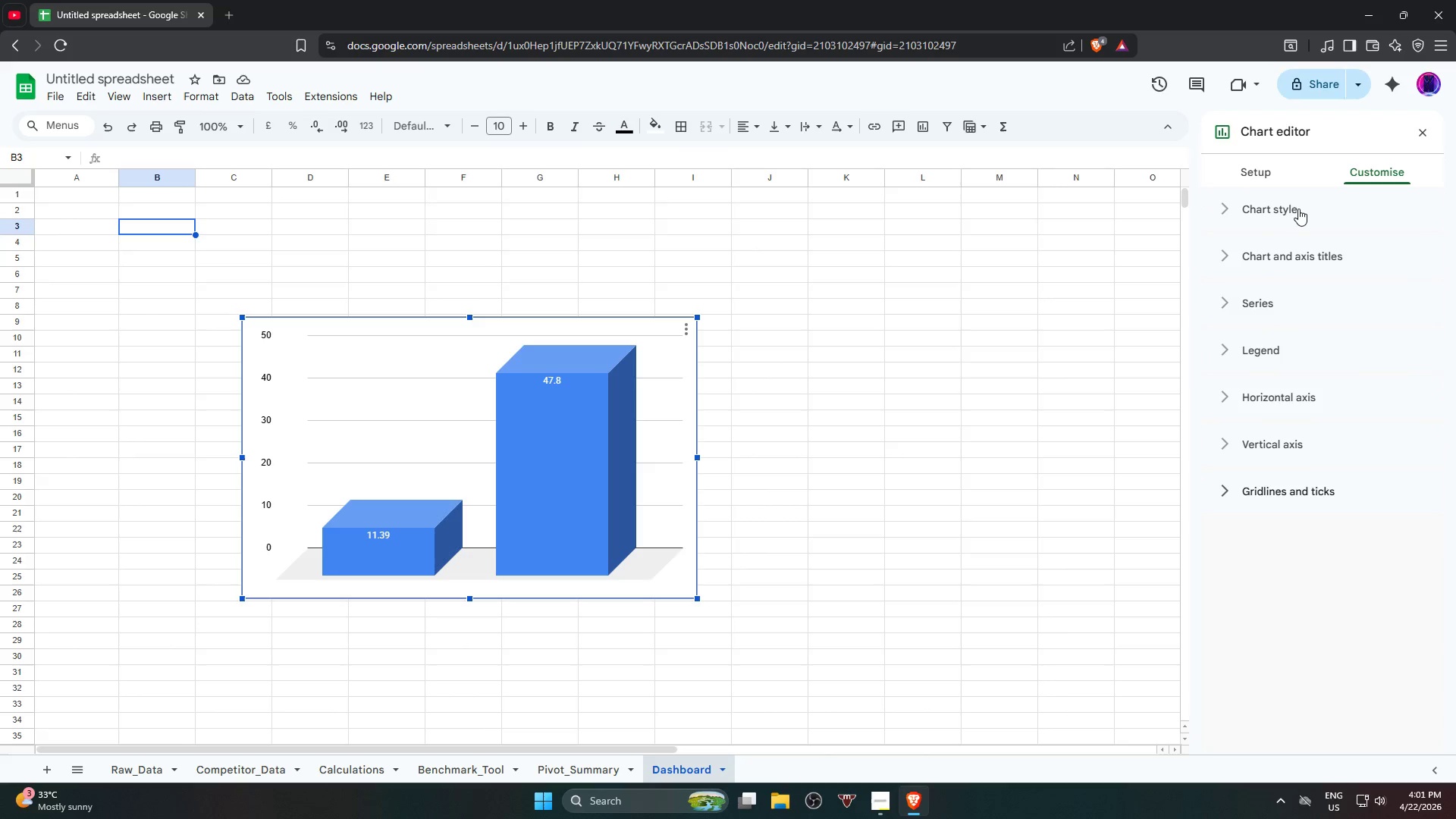 
left_click([1298, 209])
 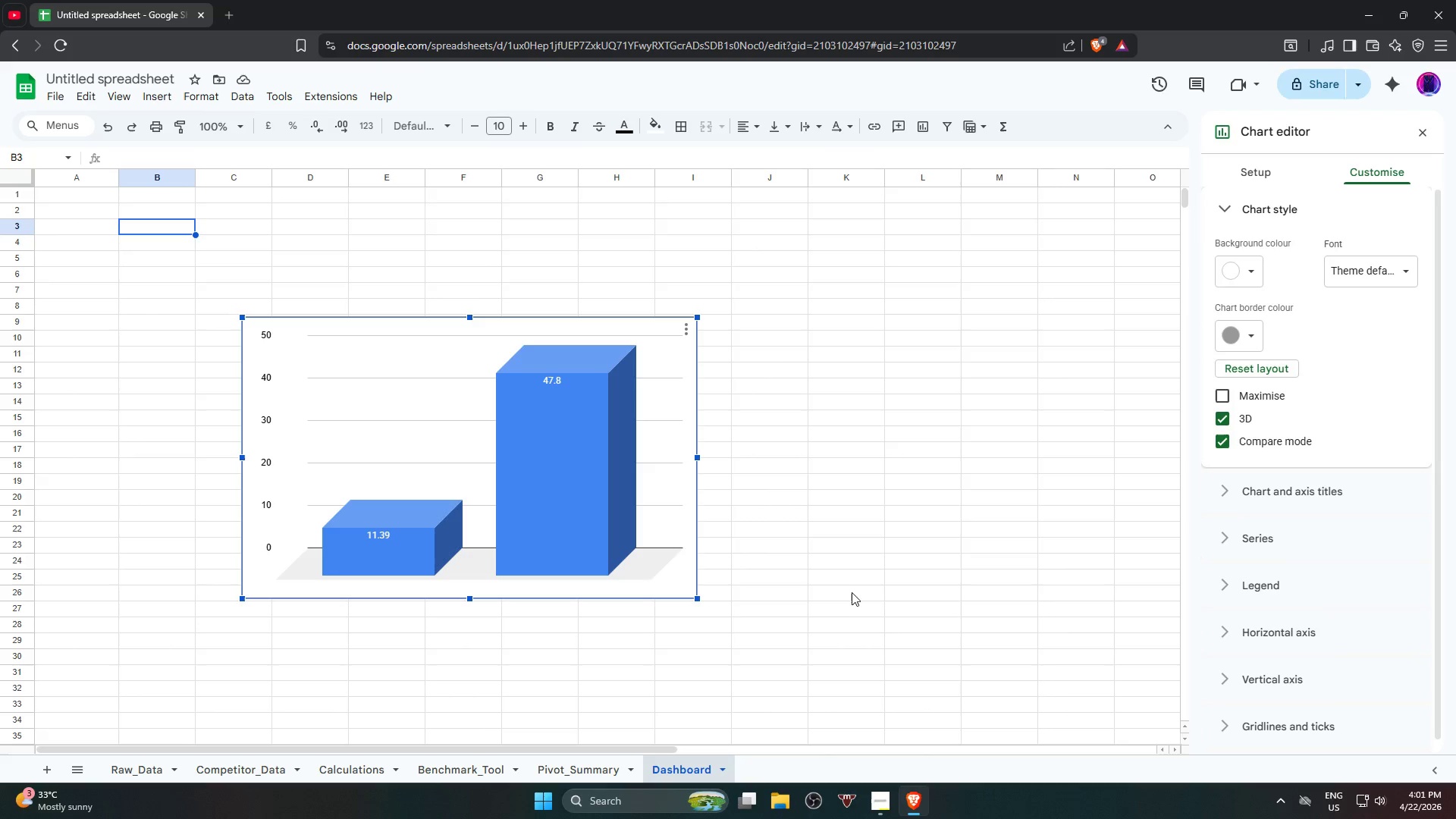 
wait(33.08)
 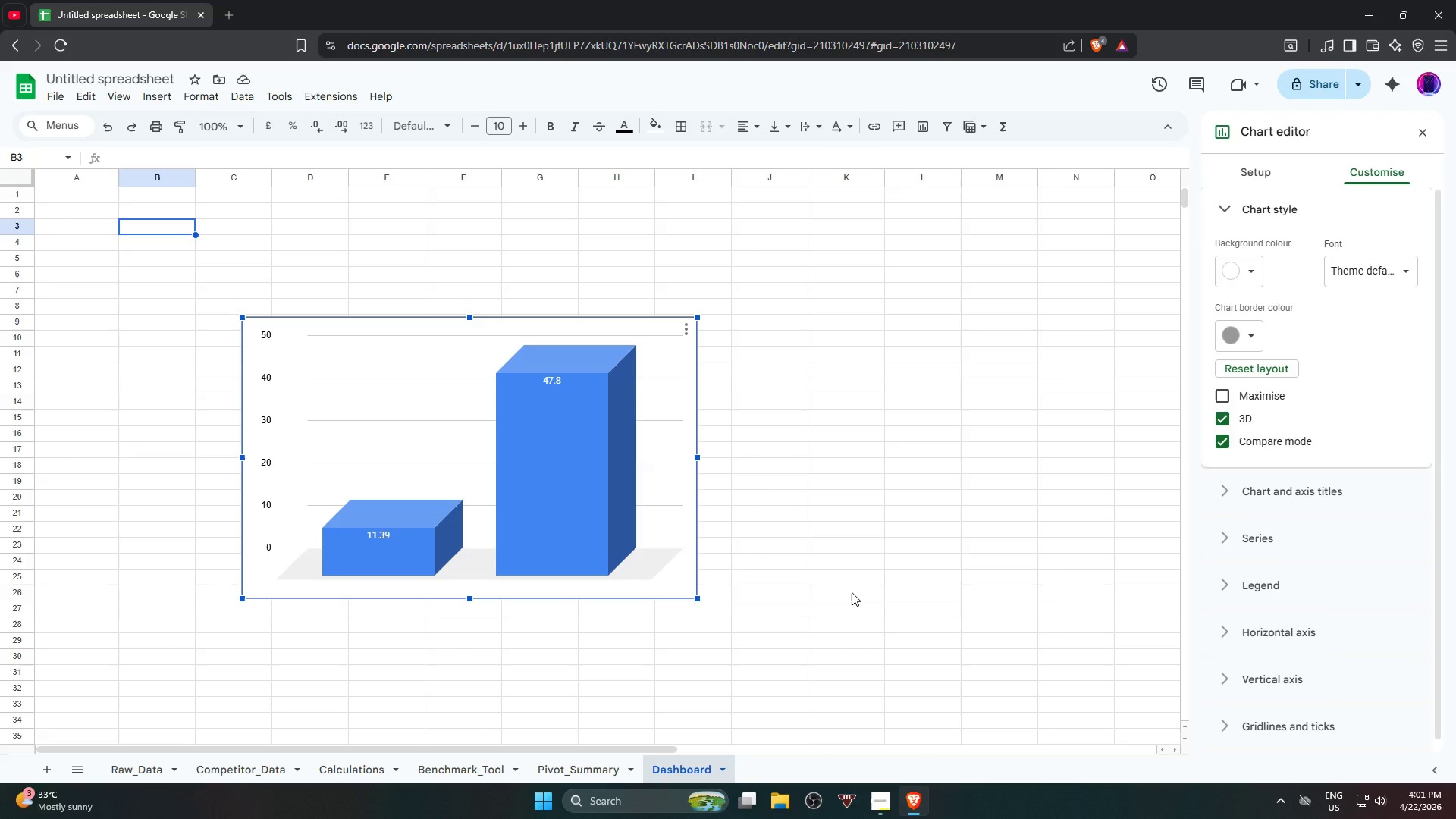 
left_click([687, 331])
 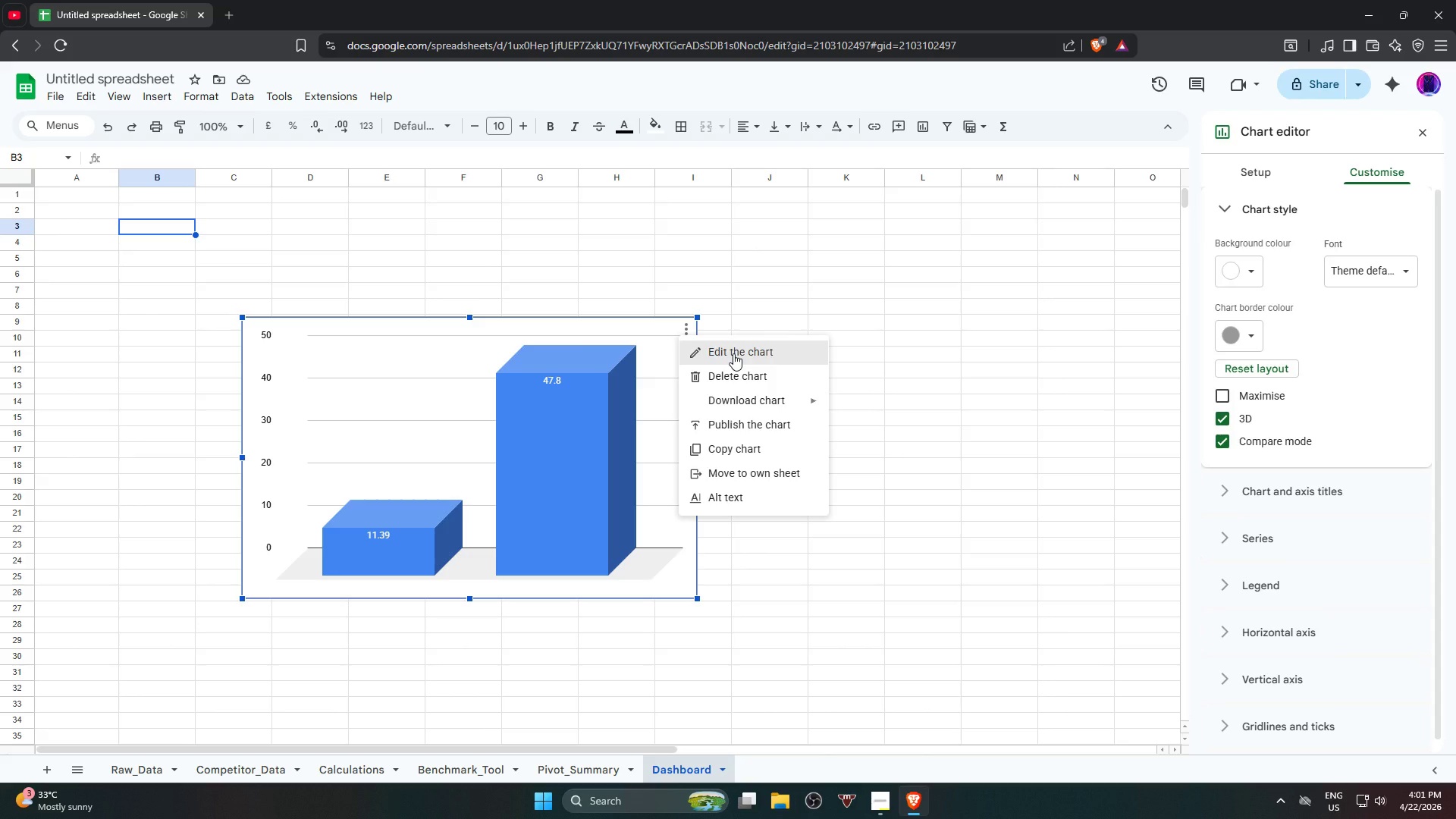 
left_click([733, 353])
 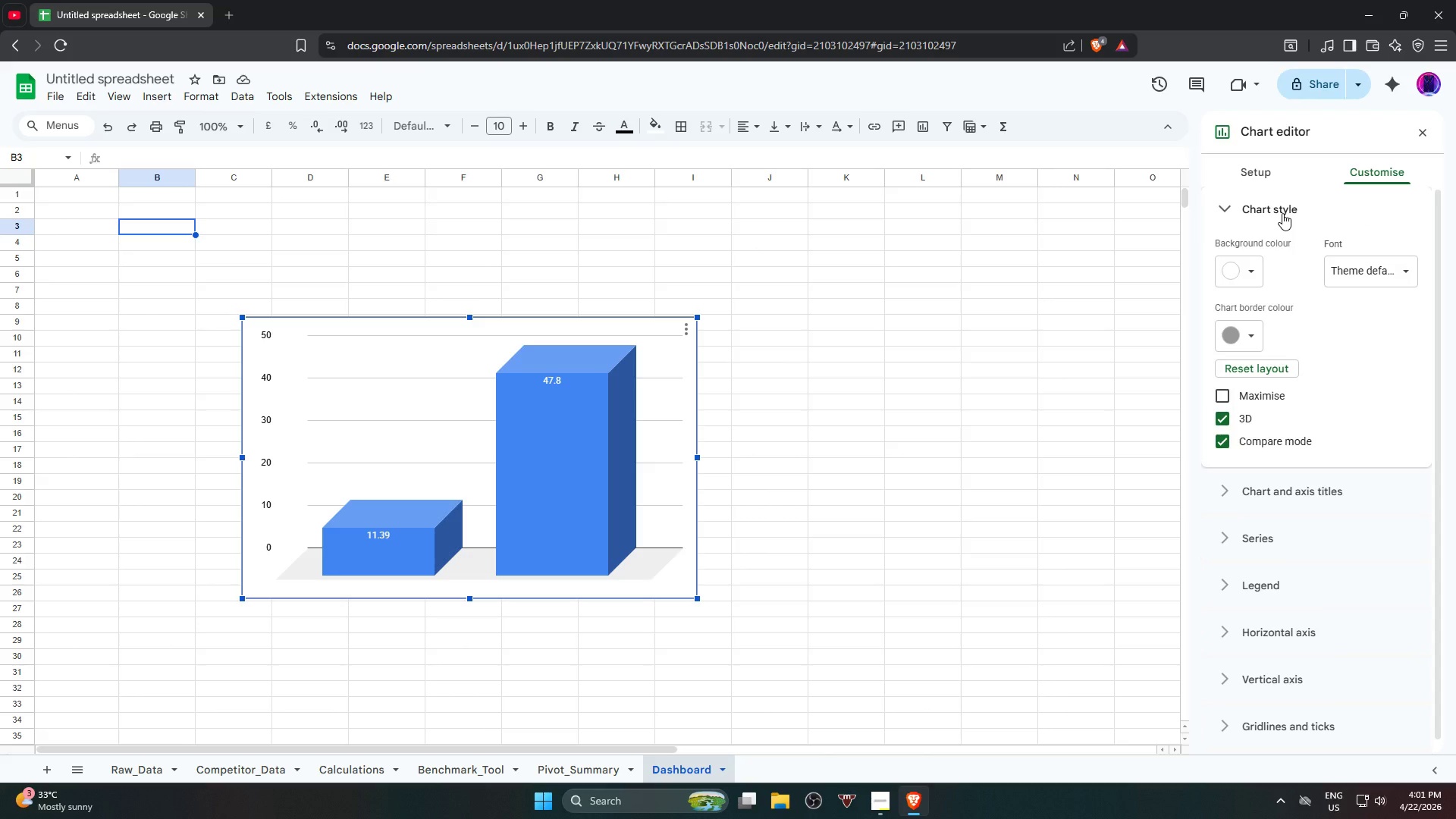 
left_click([1282, 213])
 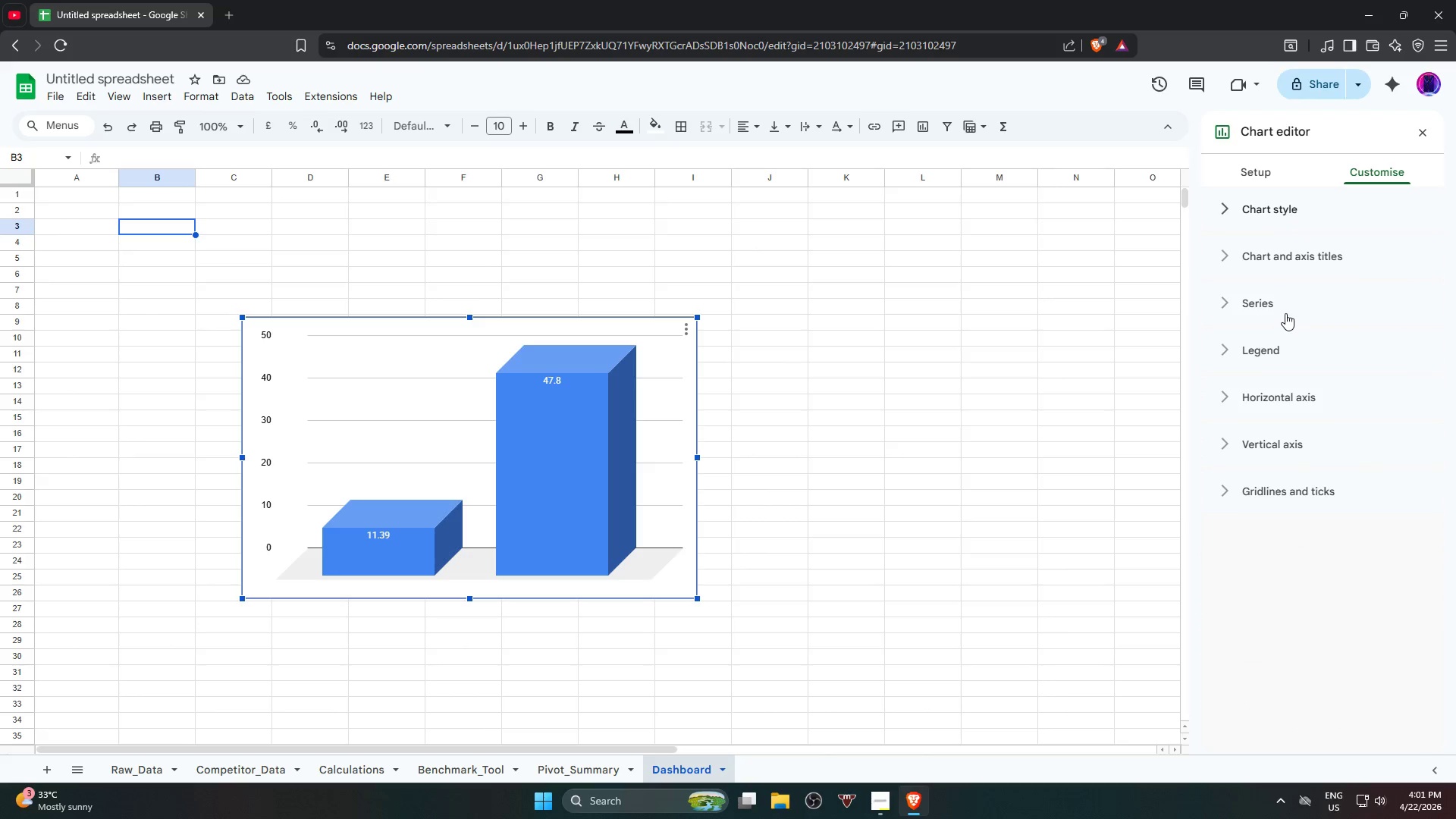 
left_click([1279, 304])
 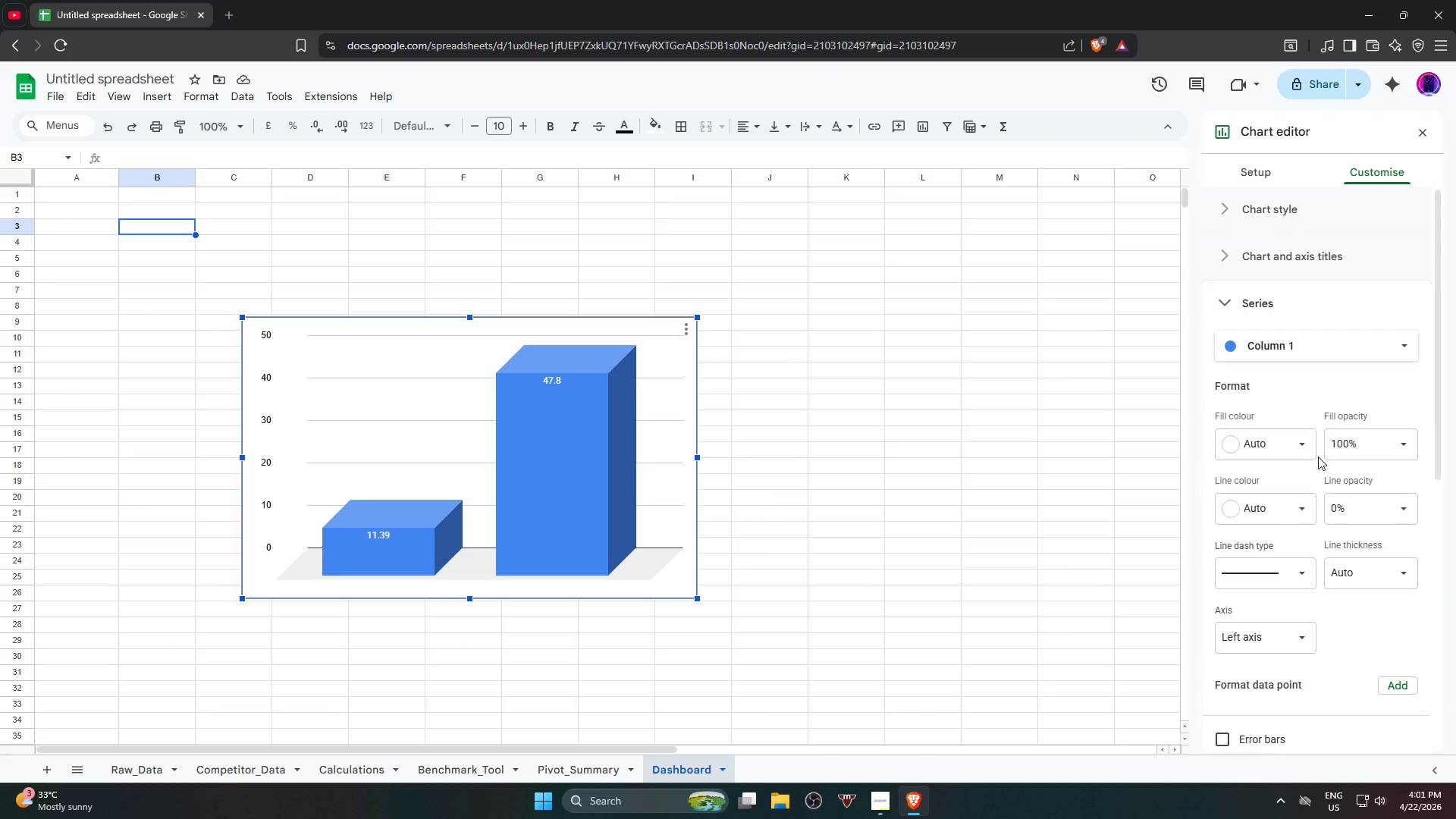 
scroll: coordinate [1319, 513], scroll_direction: down, amount: 7.0
 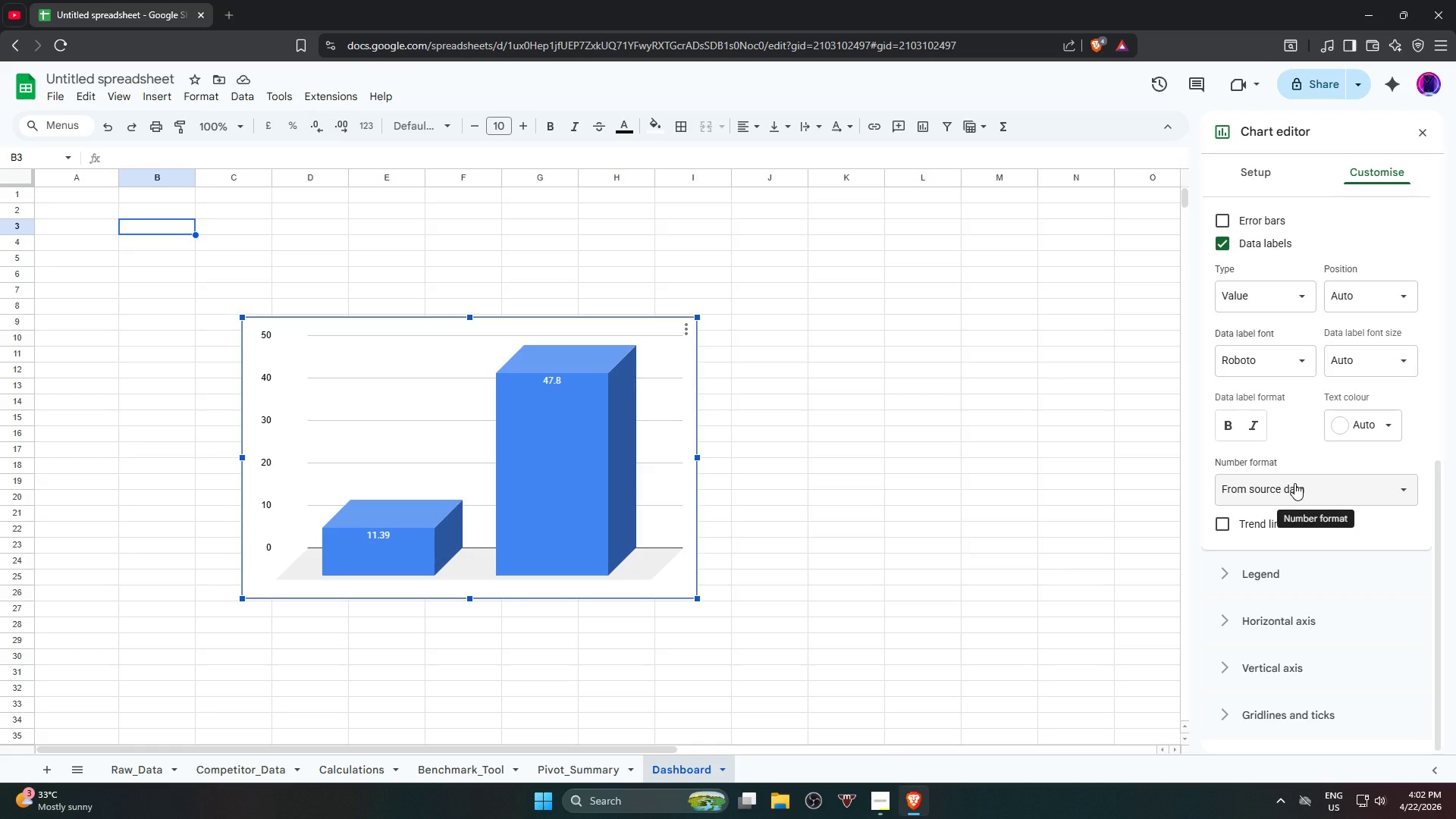 
wait(14.34)
 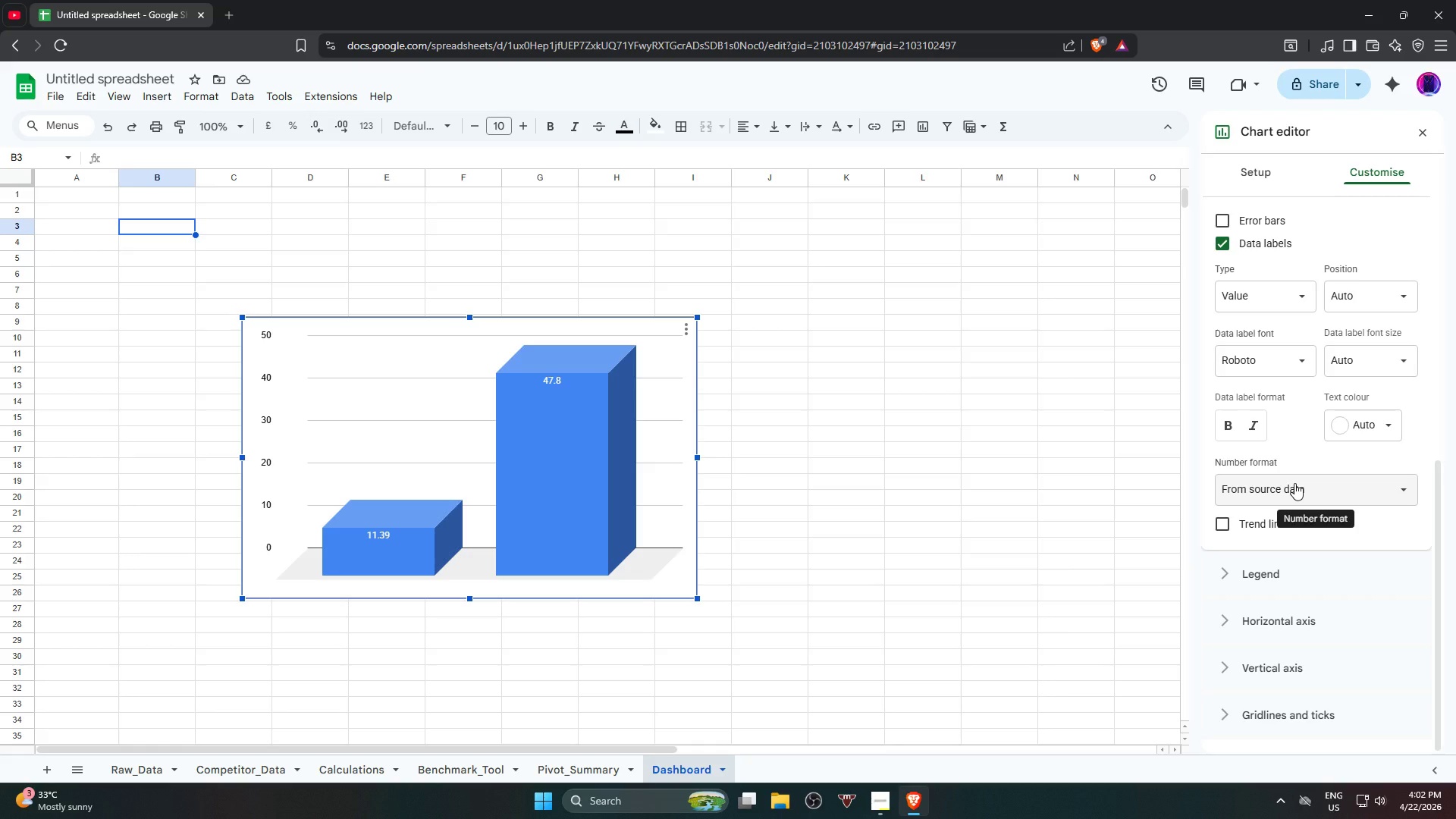 
left_click([1335, 494])
 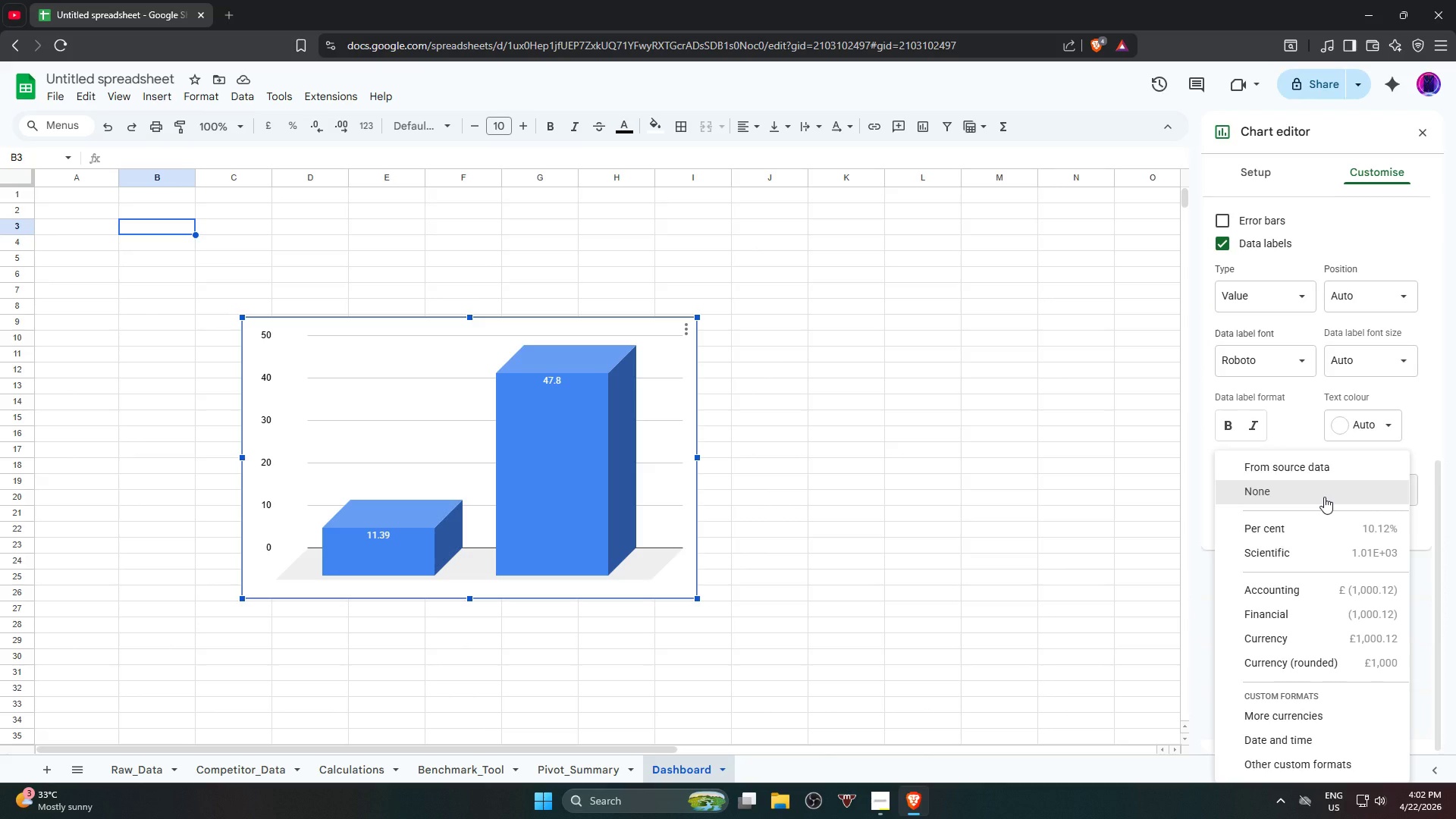 
wait(7.7)
 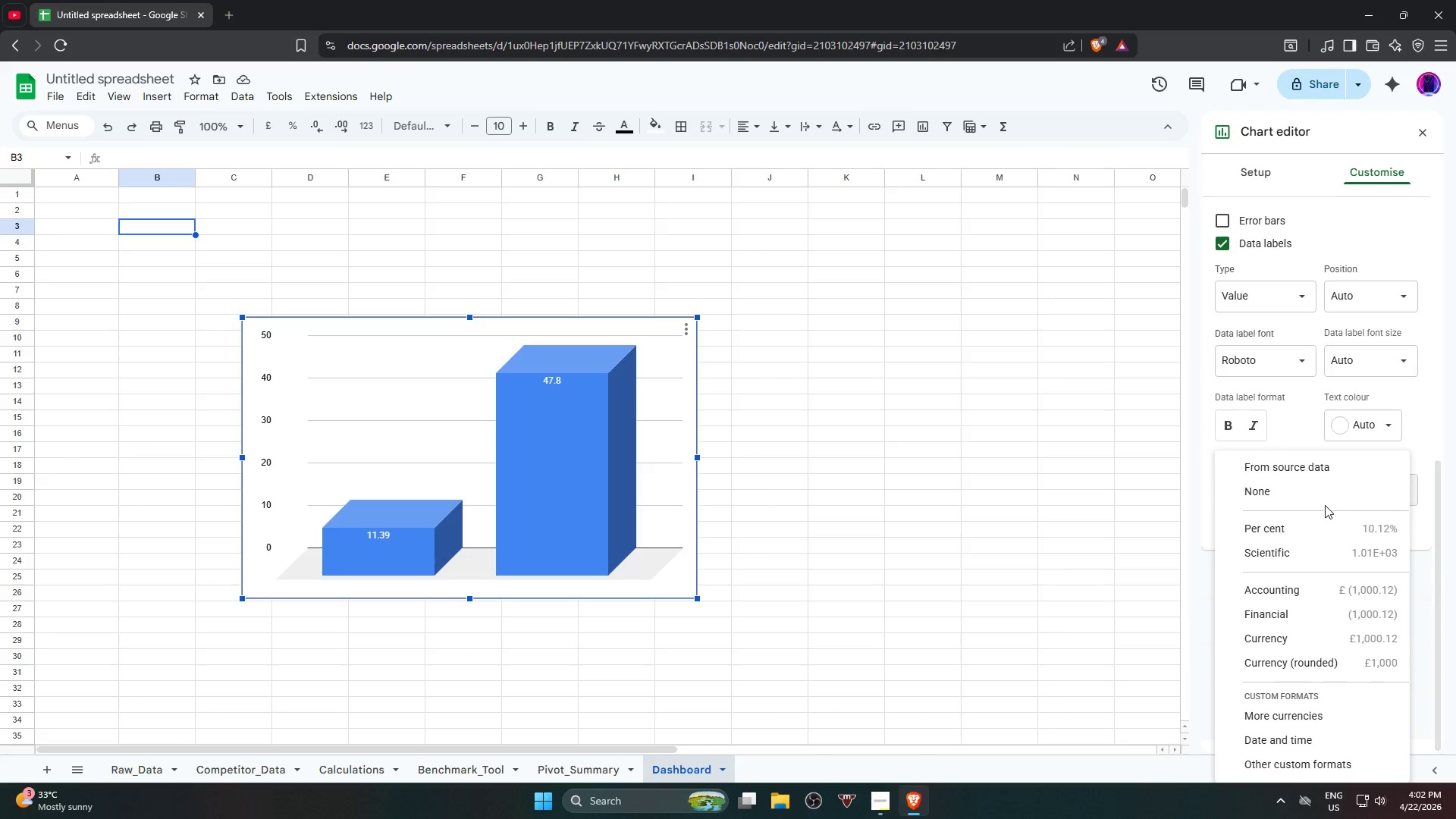 
scroll: coordinate [1348, 658], scroll_direction: down, amount: 2.0
 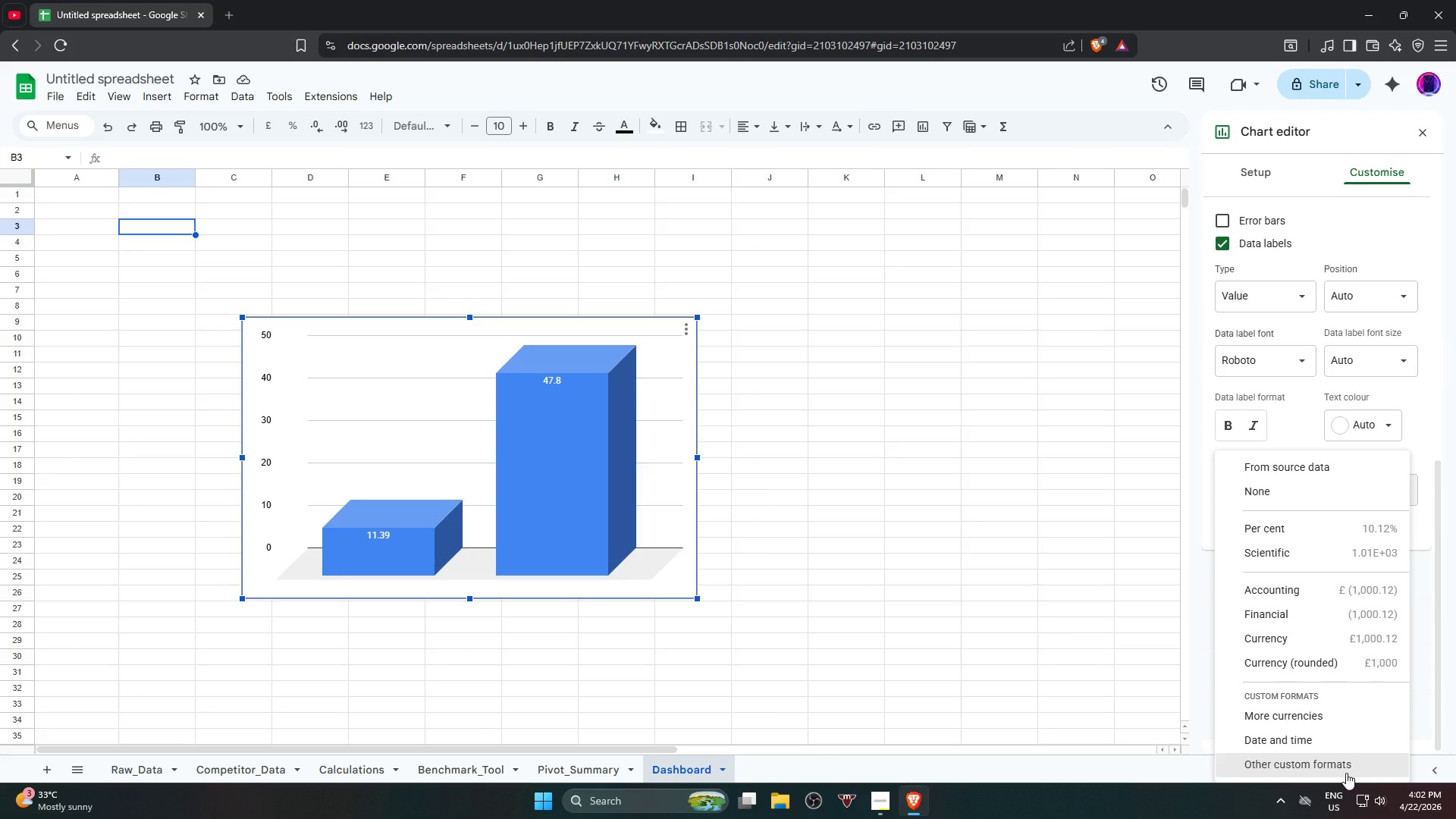 
left_click([1346, 773])
 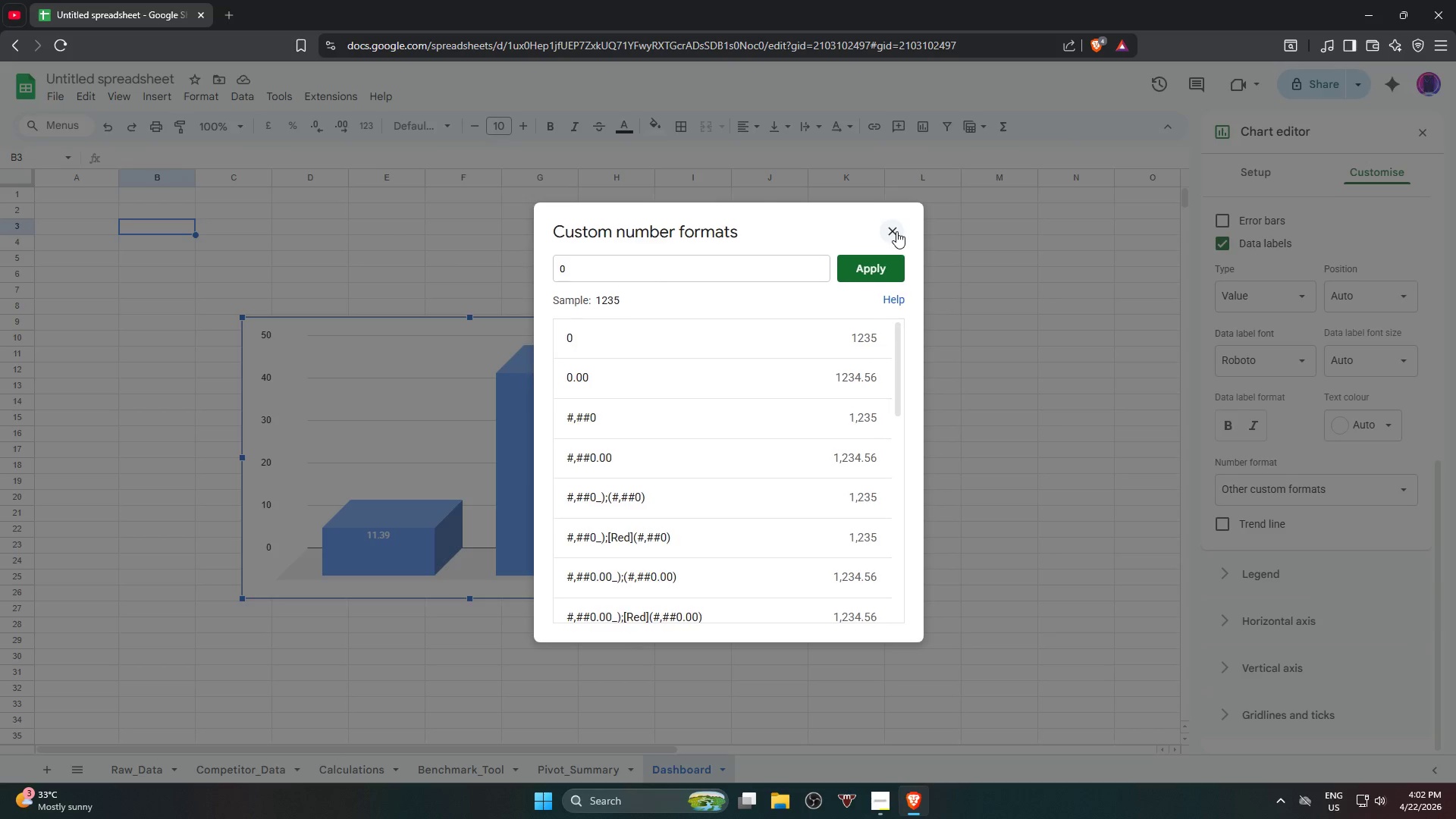 
left_click([1332, 492])
 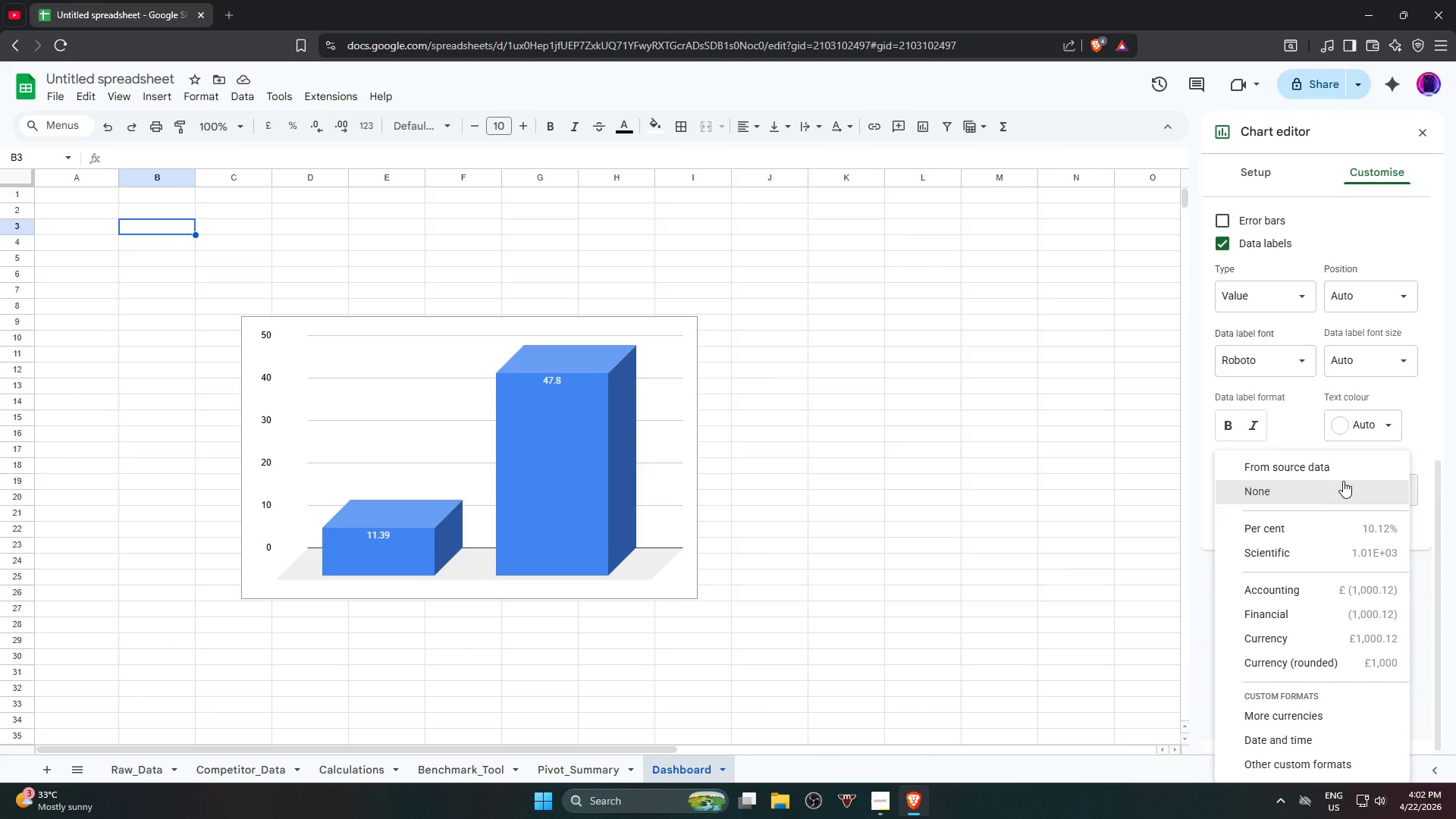 
left_click([1353, 468])
 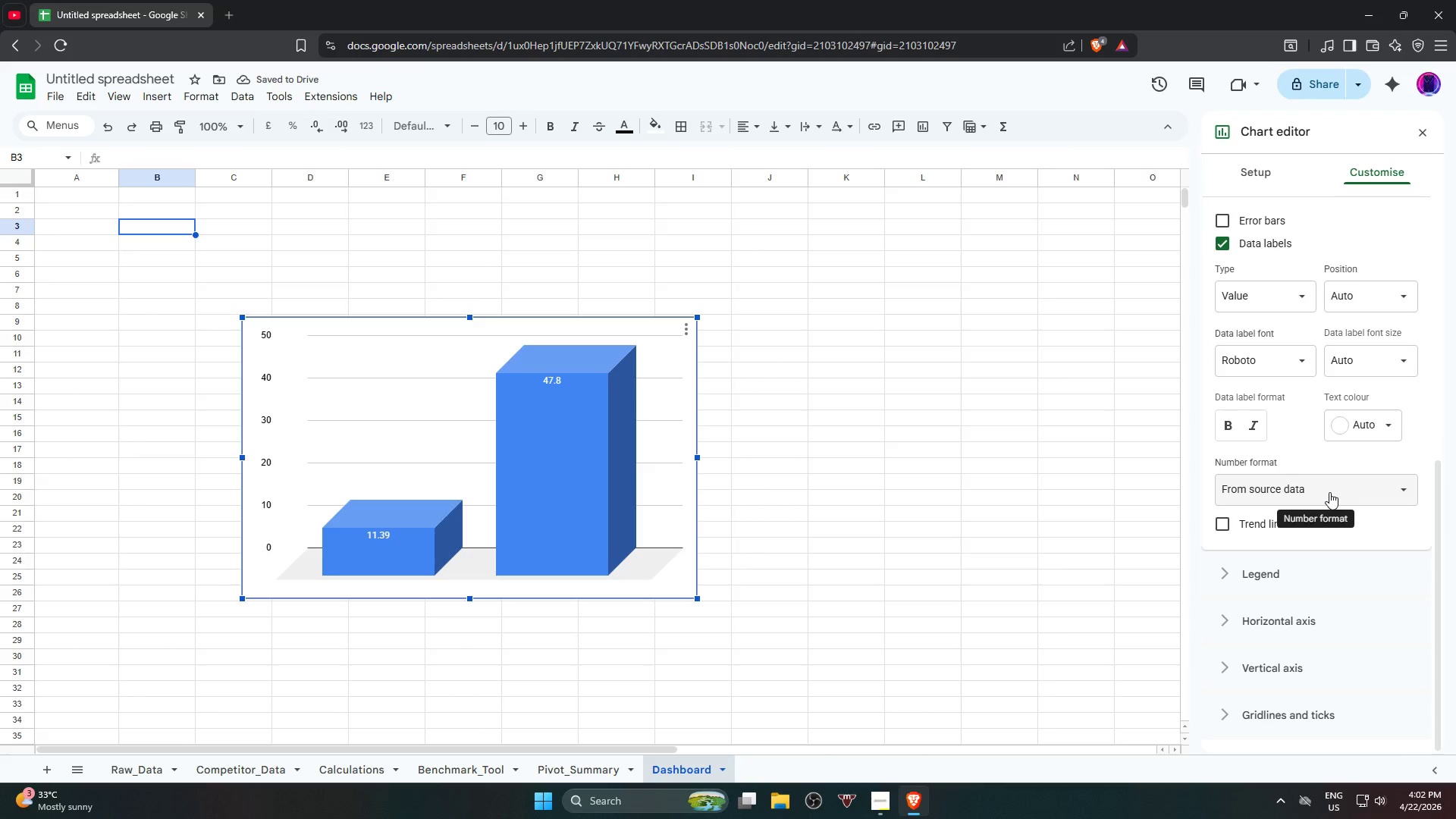 
left_click([1329, 492])
 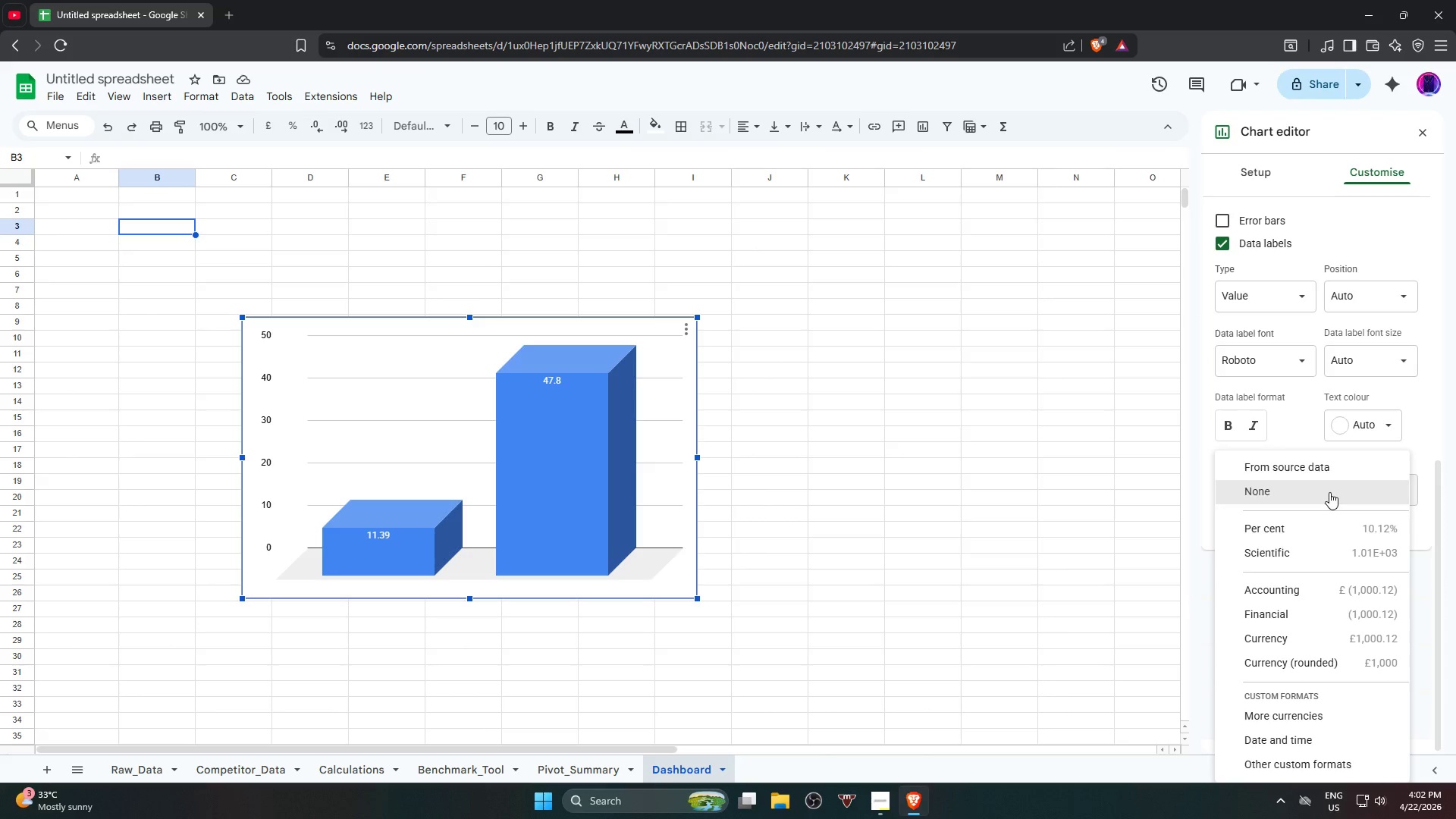 
left_click([1329, 492])
 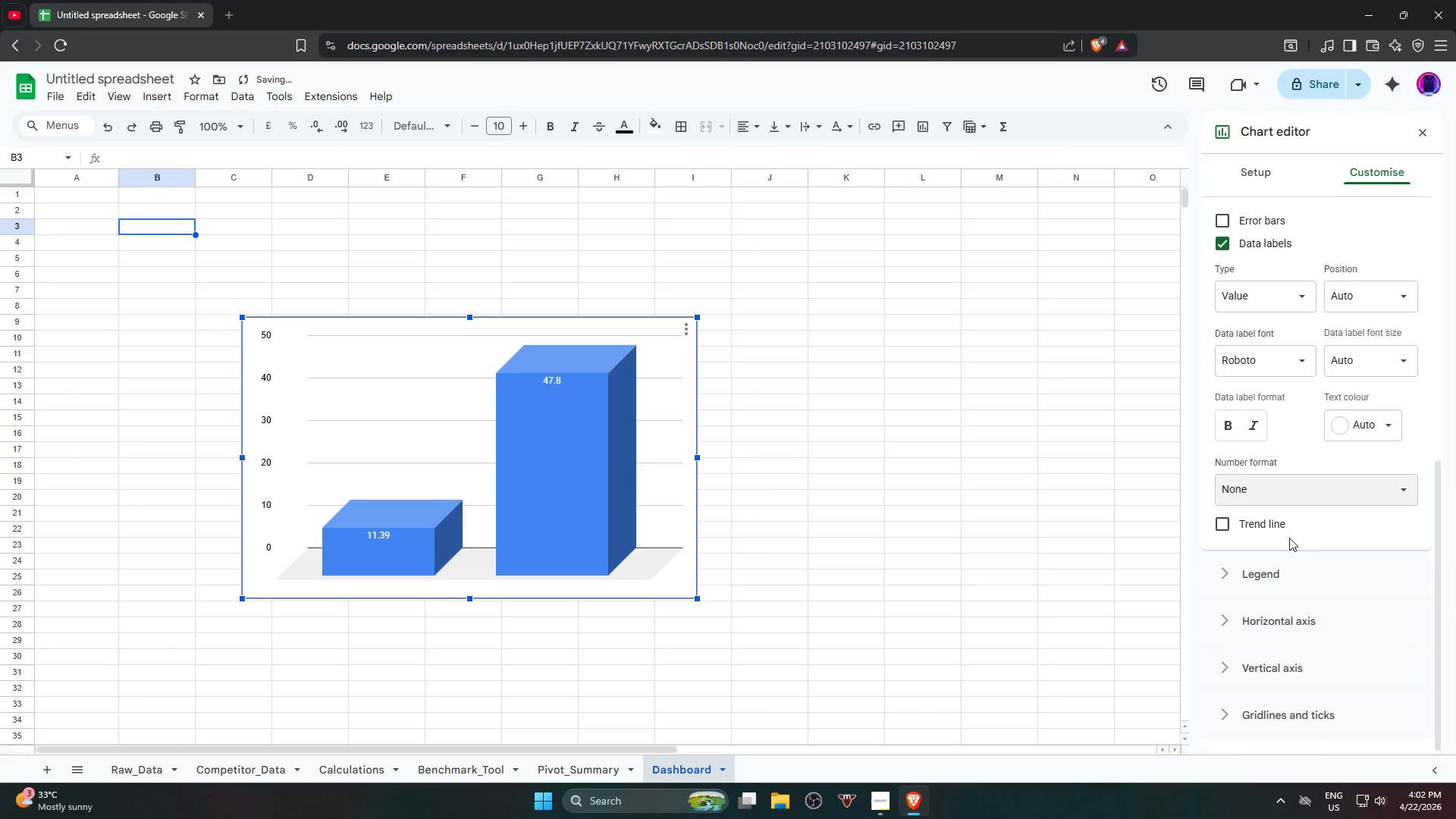 
left_click([1273, 530])
 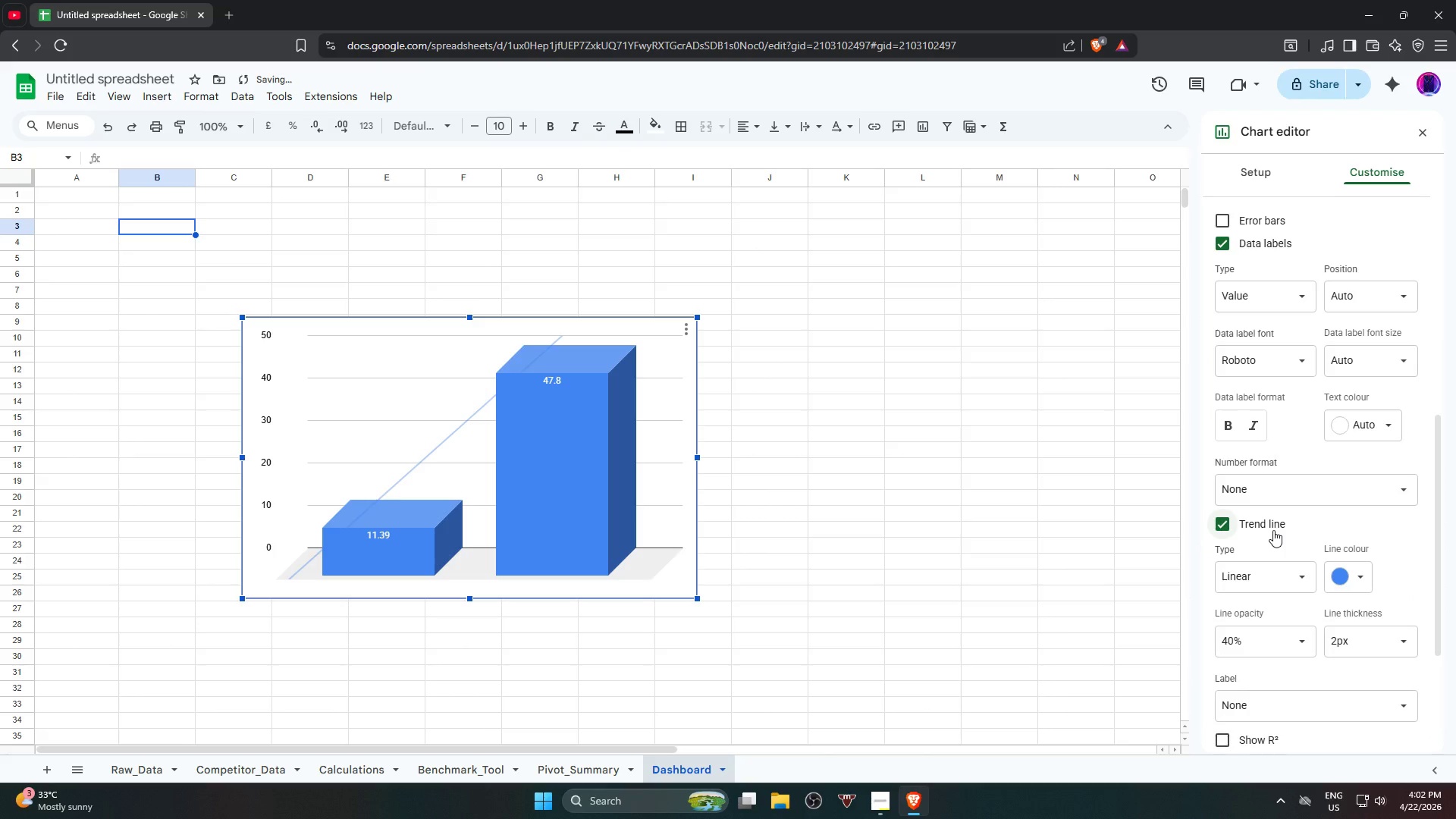 
left_click([1271, 529])
 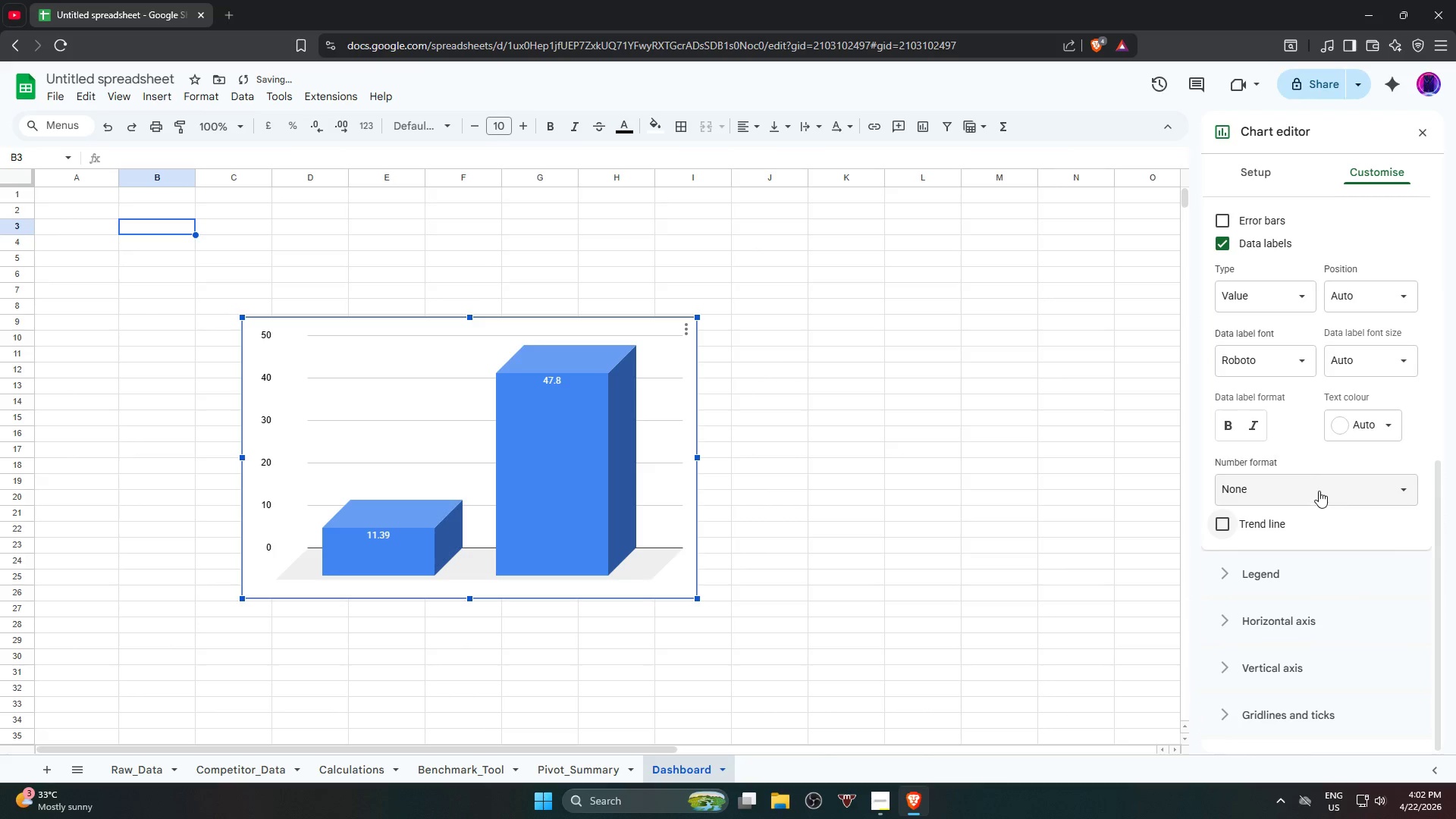 
scroll: coordinate [1319, 491], scroll_direction: up, amount: 1.0
 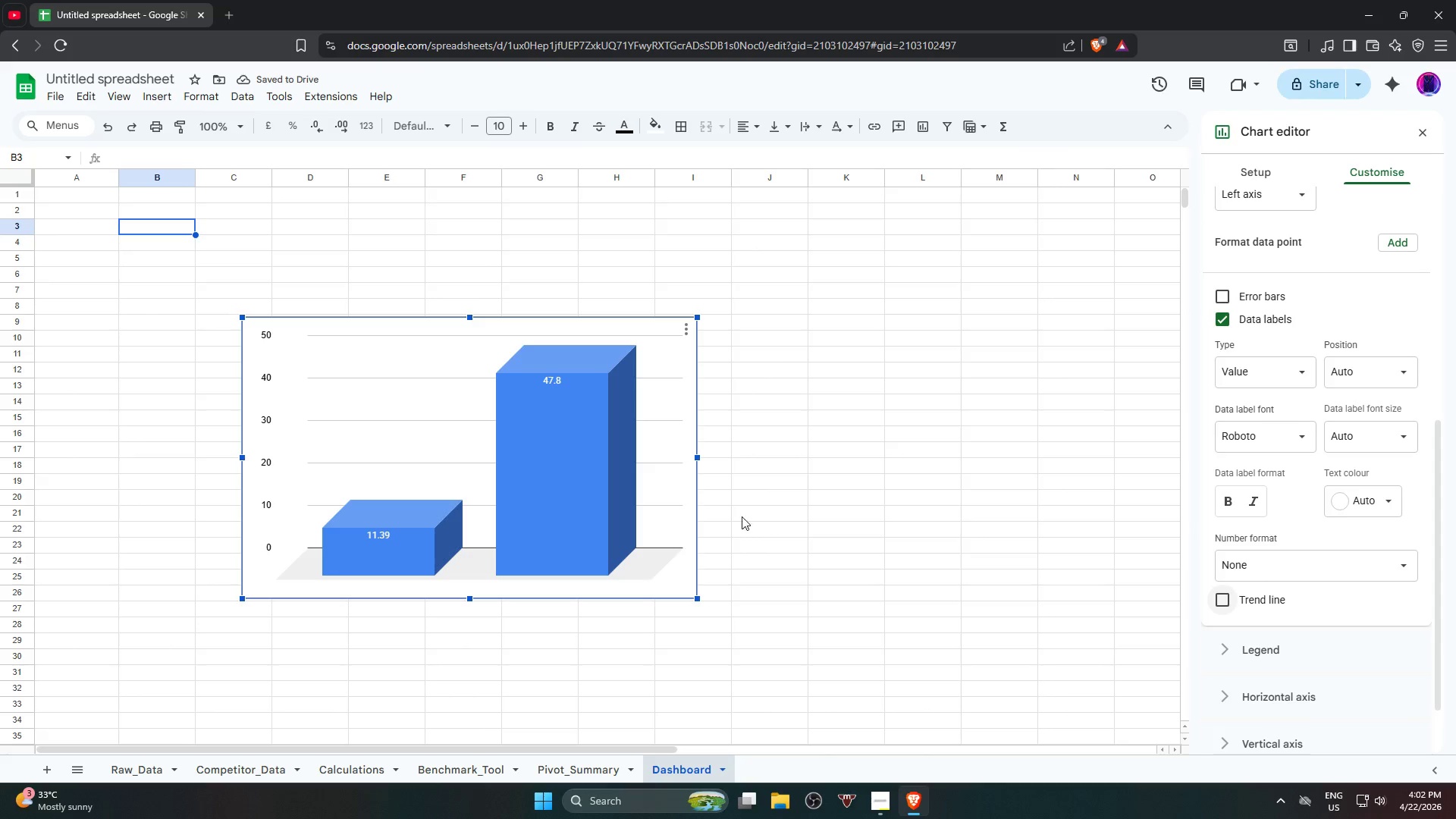 
wait(5.49)
 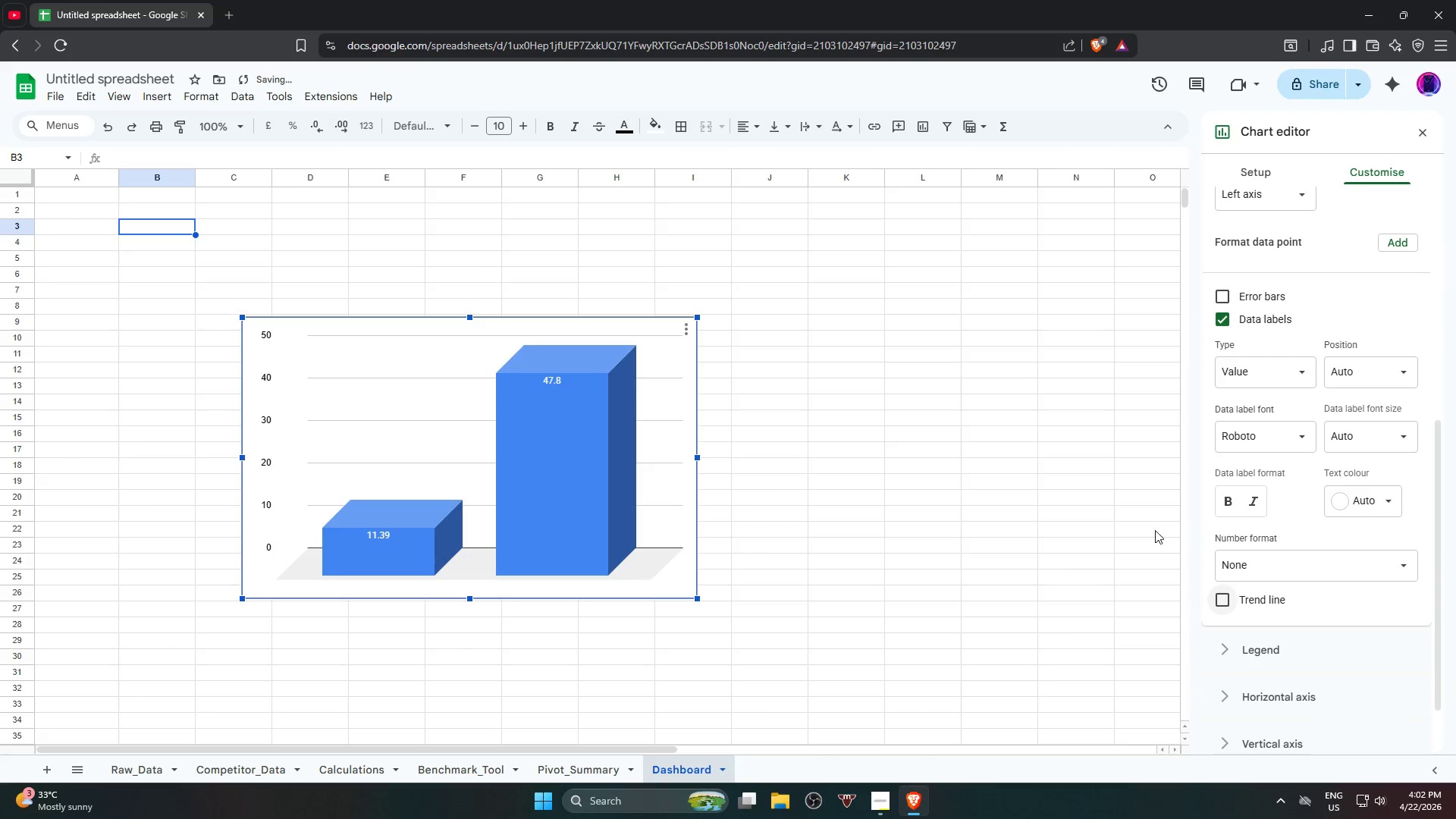 
key(Control+Z)
 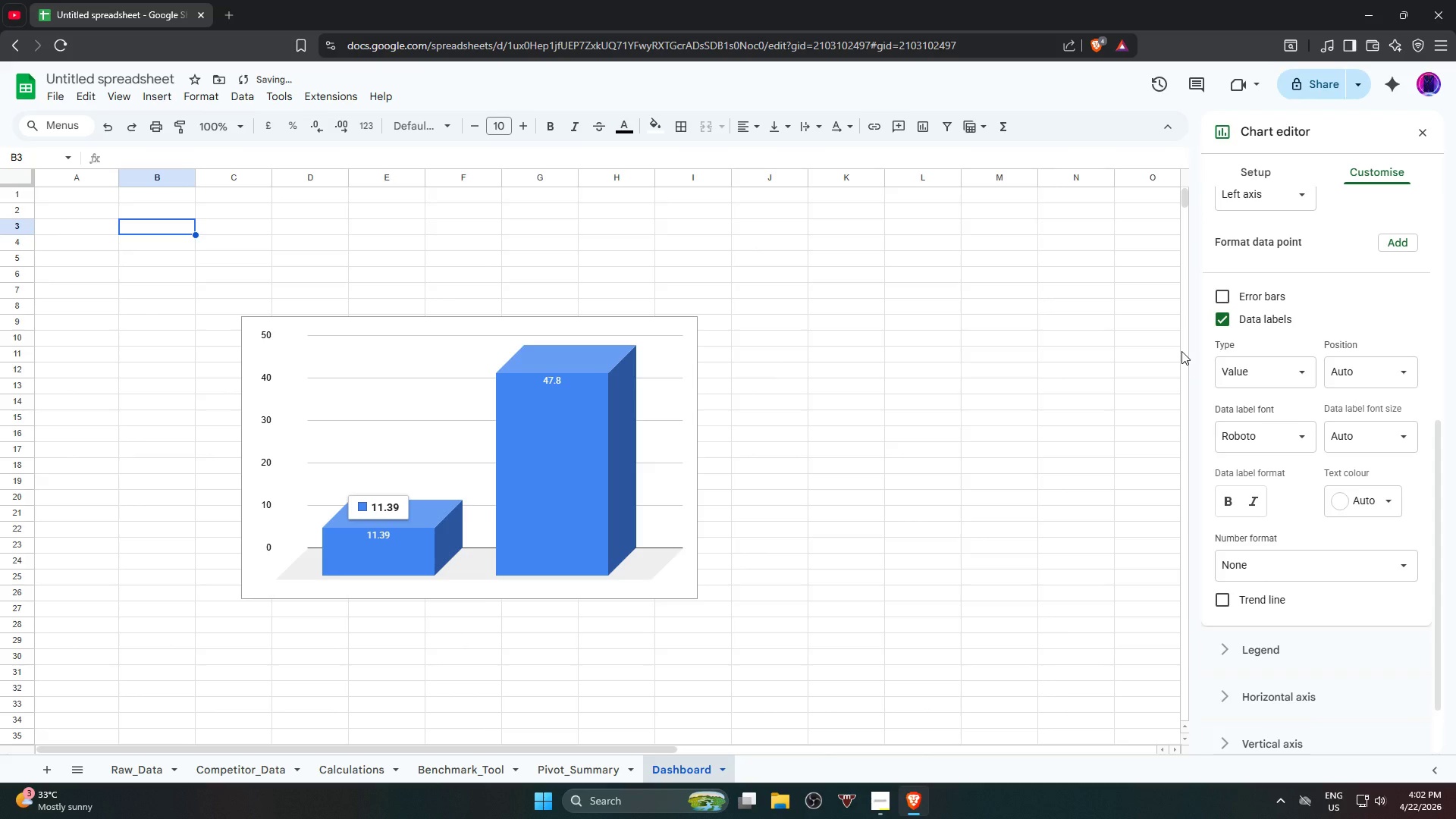 
key(Control+Z)
 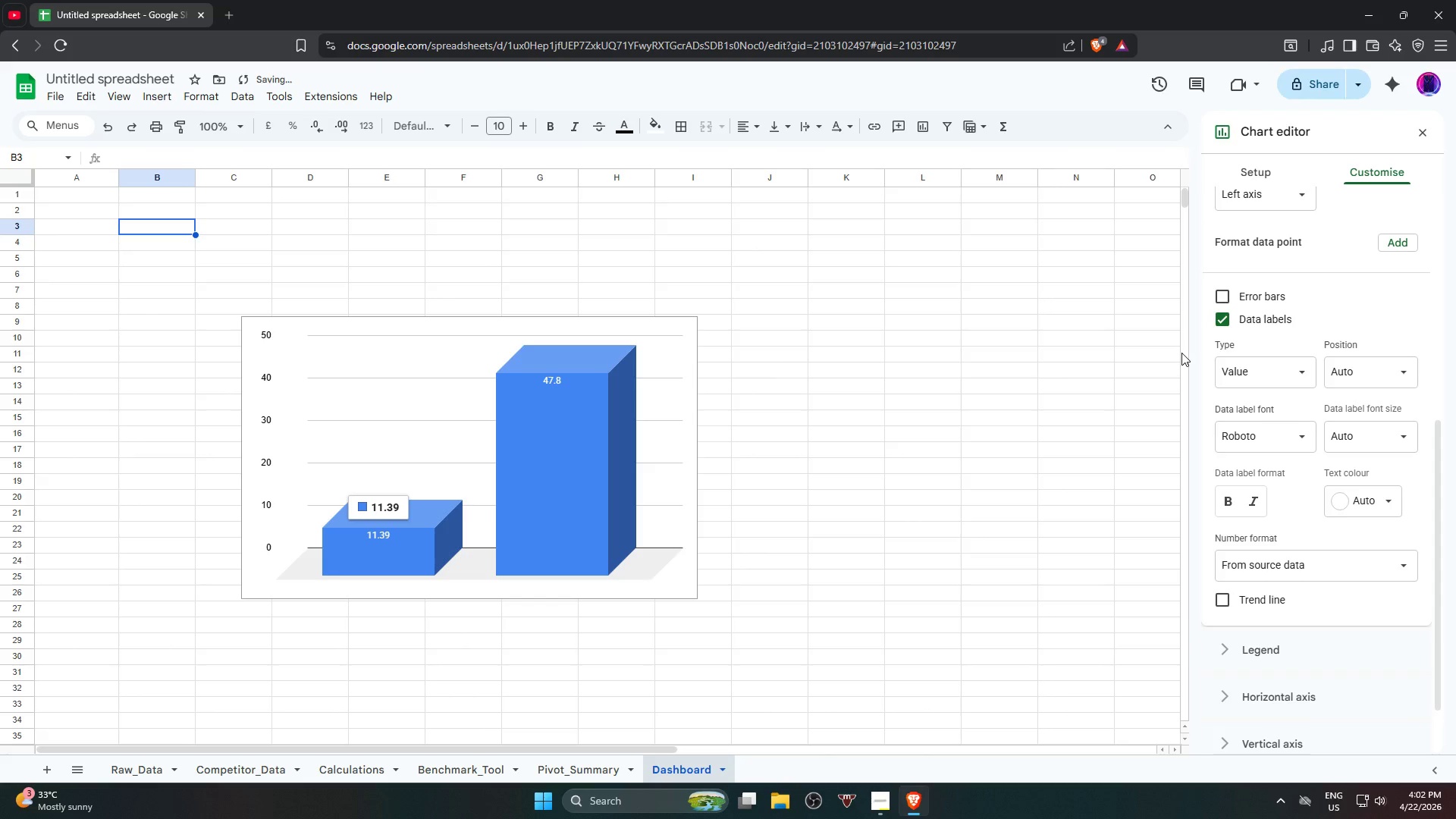 
key(Control+Z)
 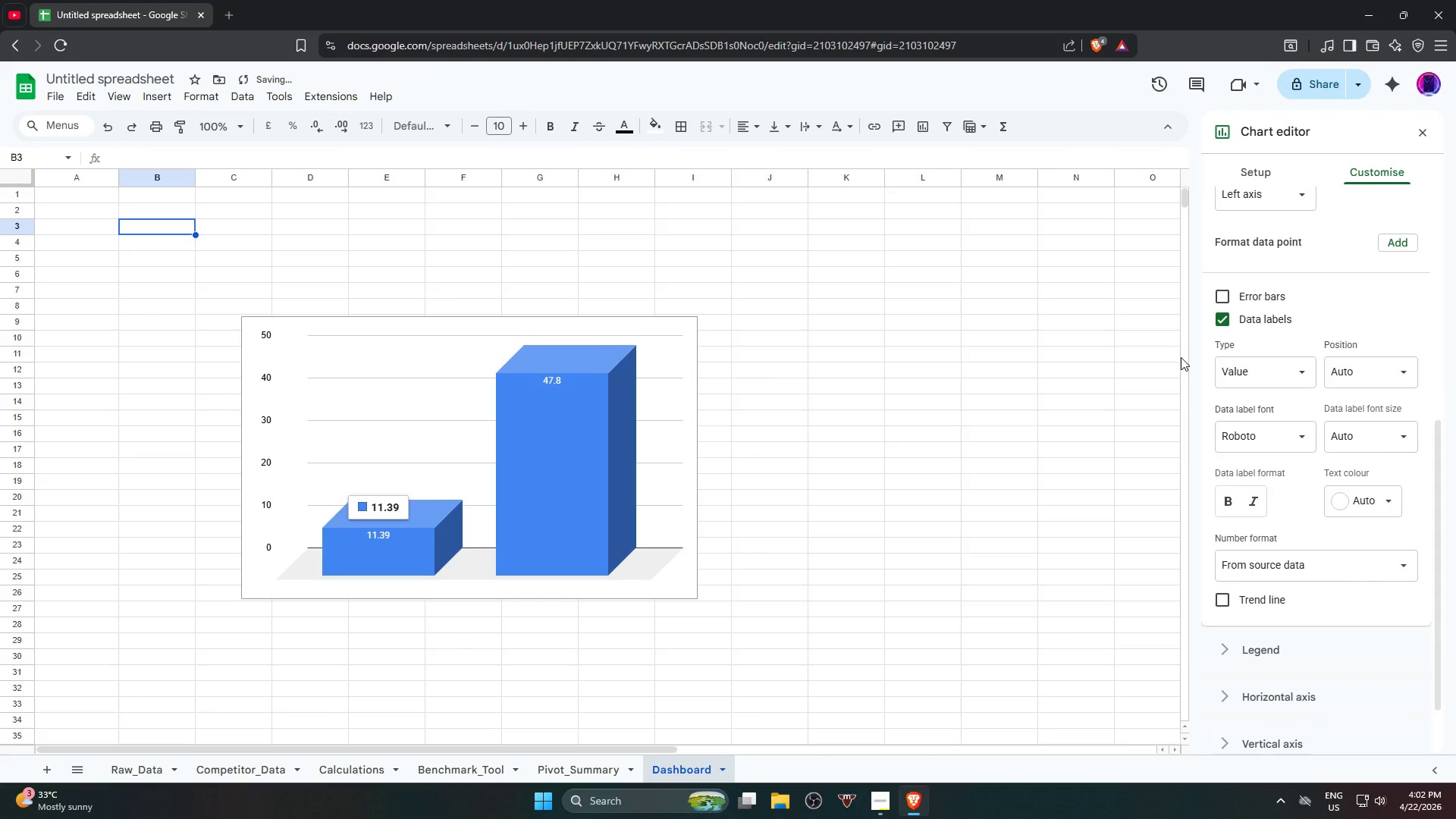 
key(Control+Z)
 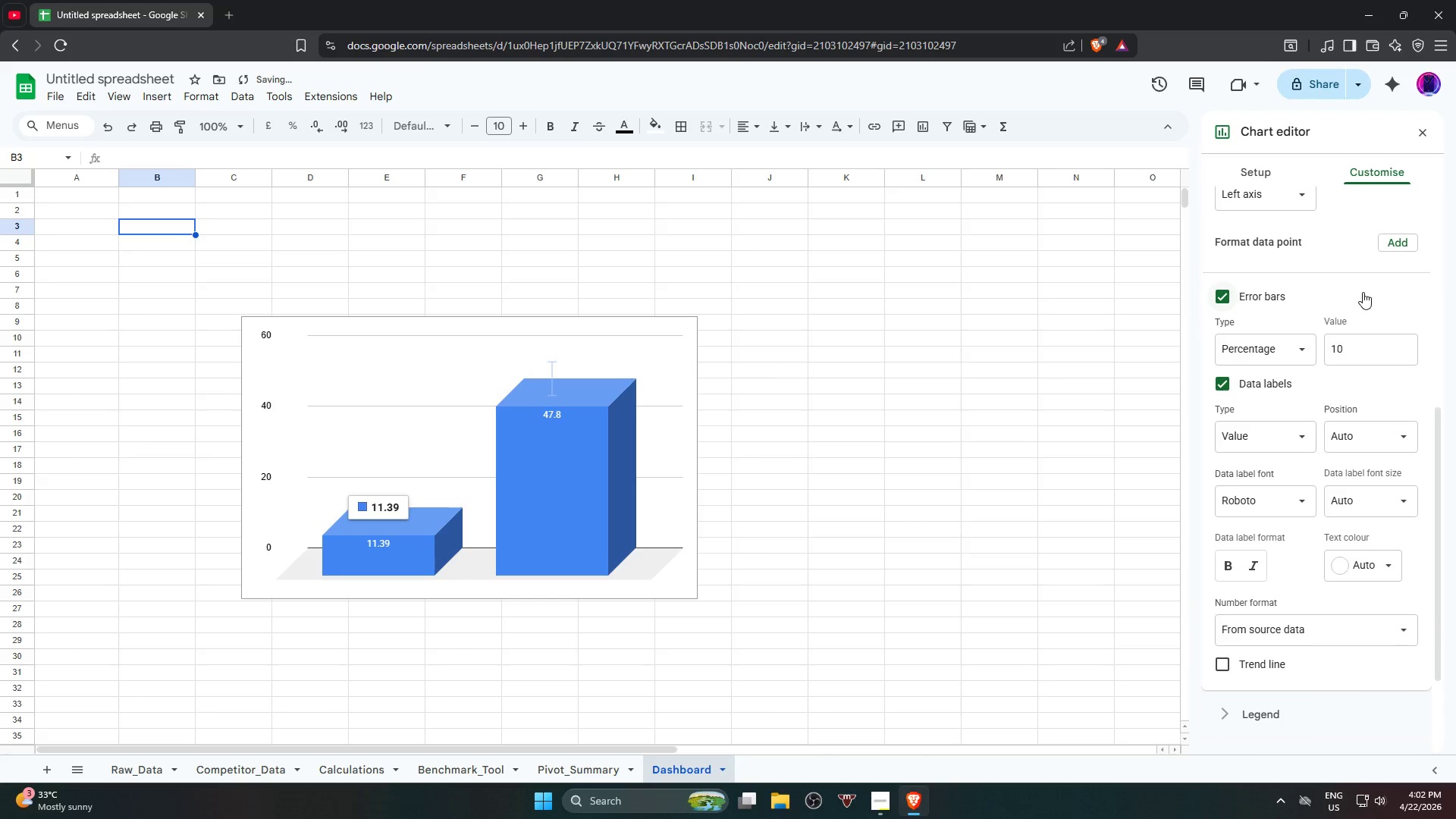 
key(Control+Z)
 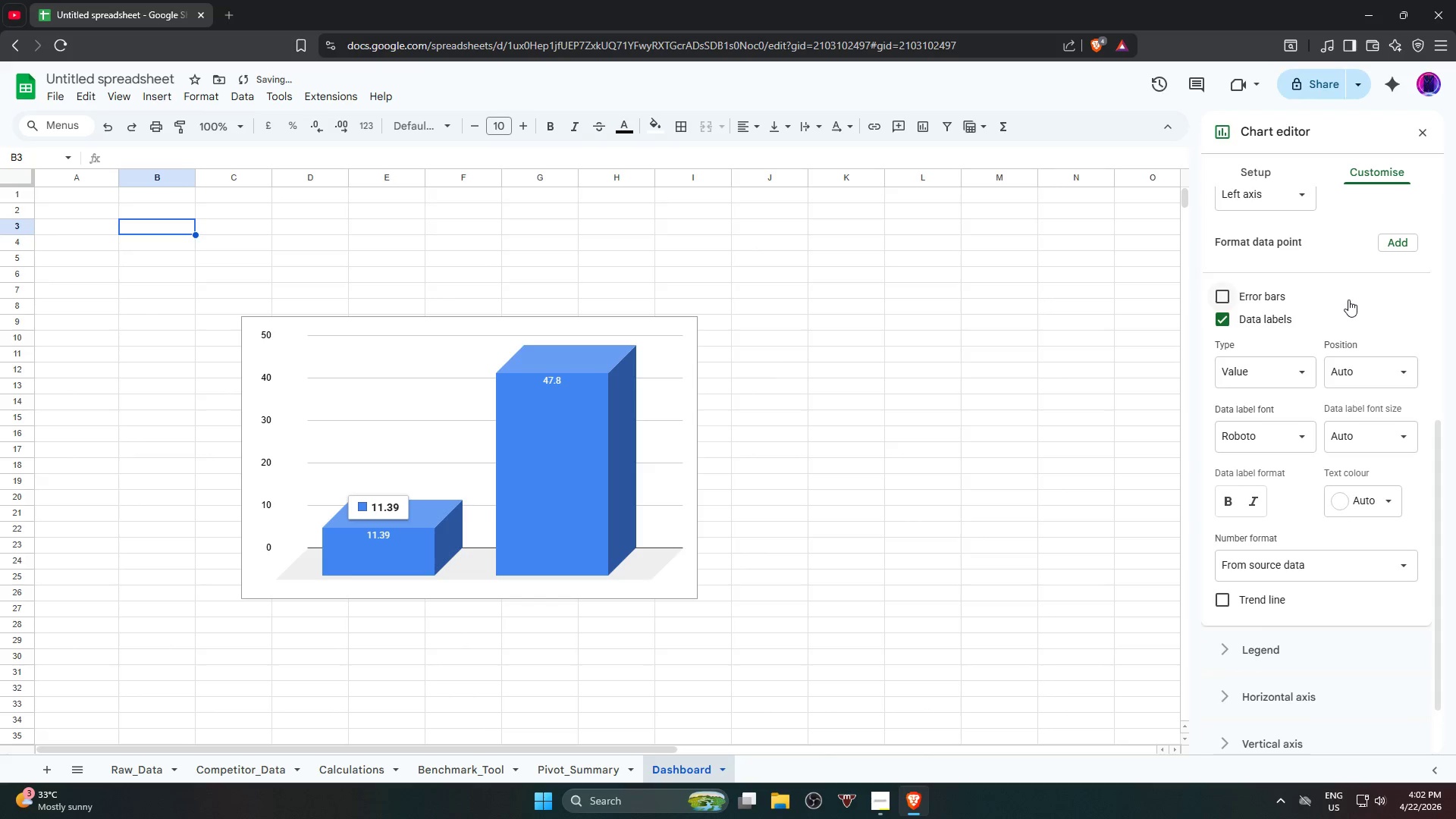 
key(Control+Z)
 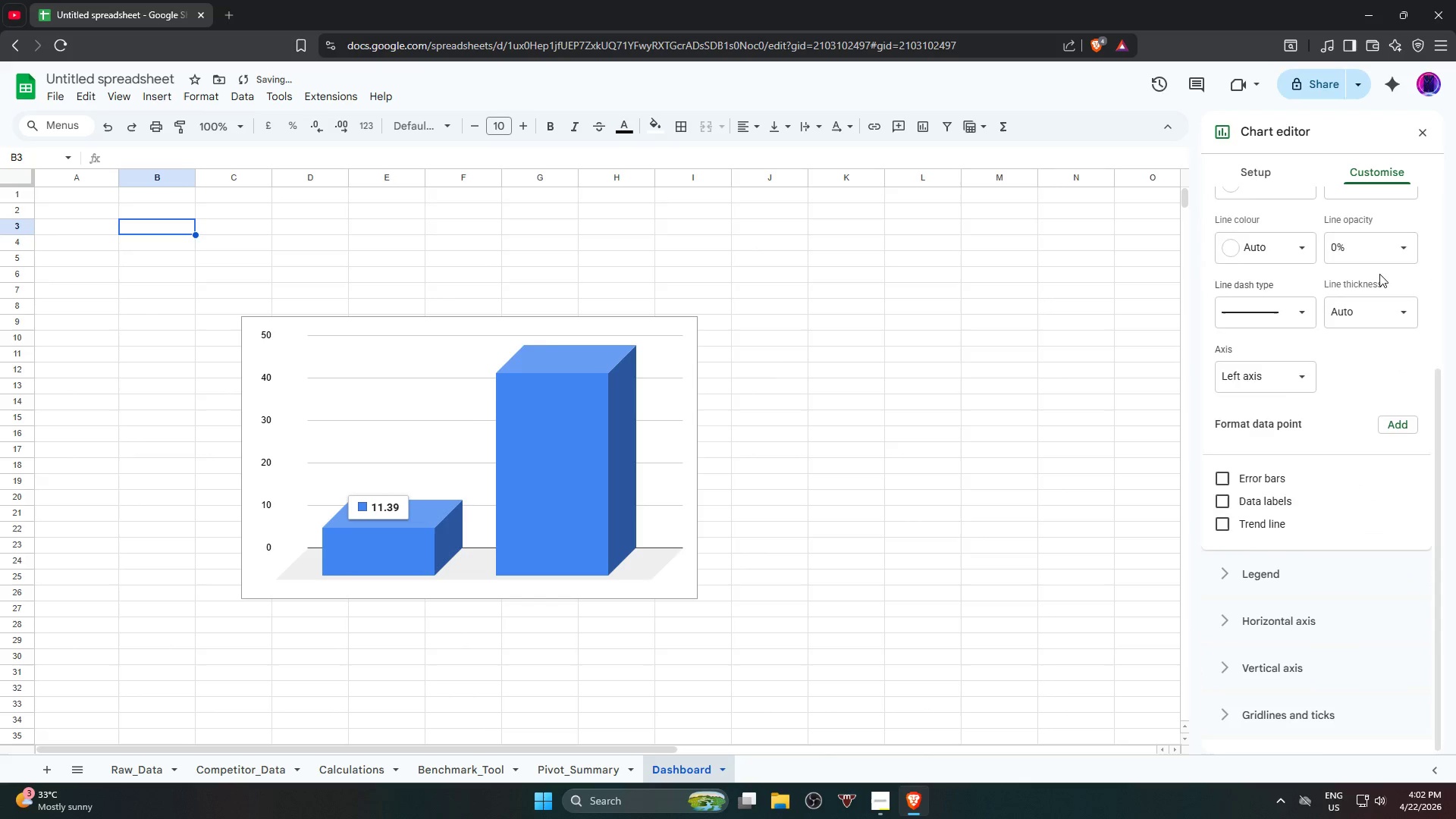 
key(Control+Z)
 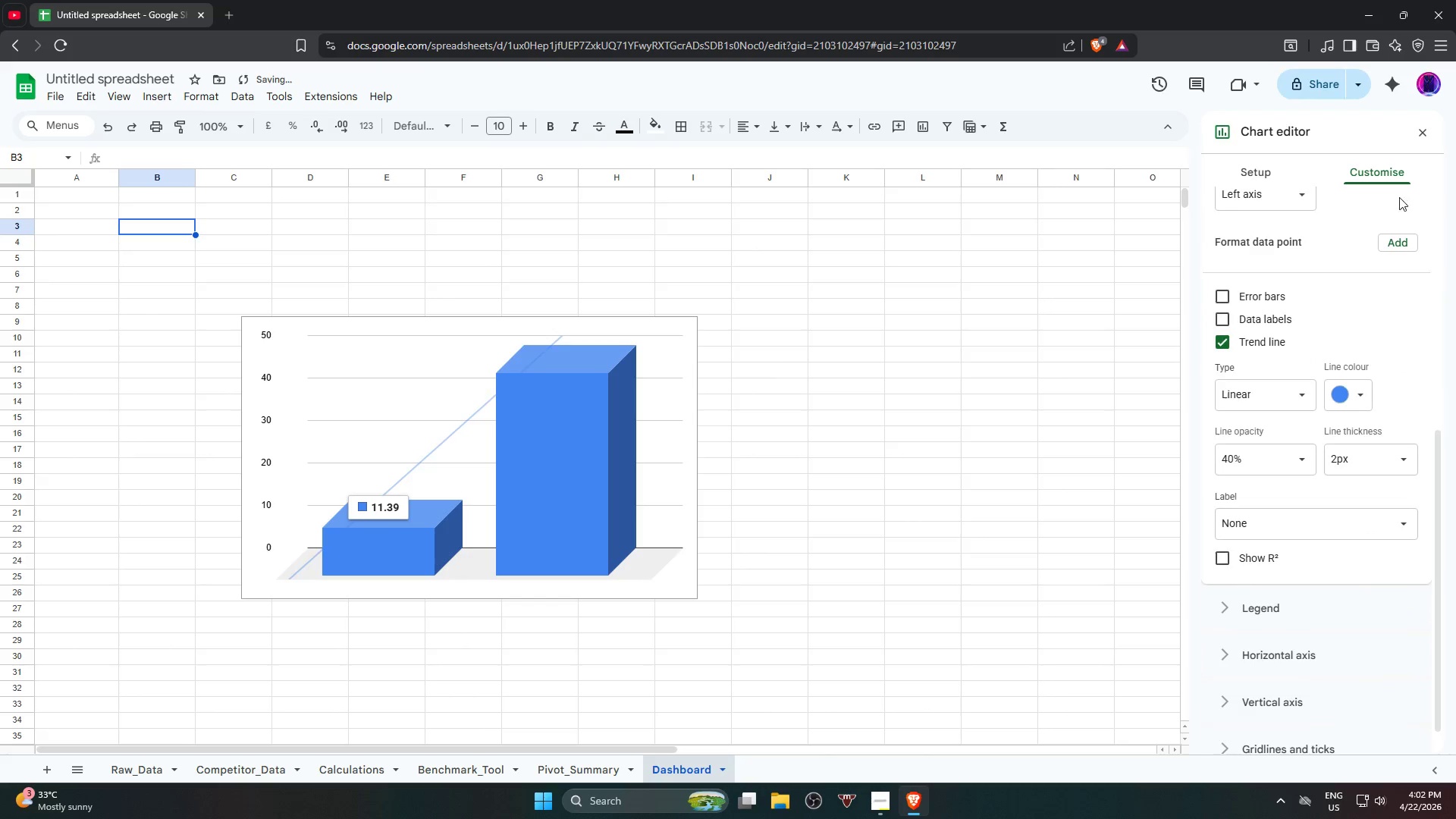 
key(Control+Z)
 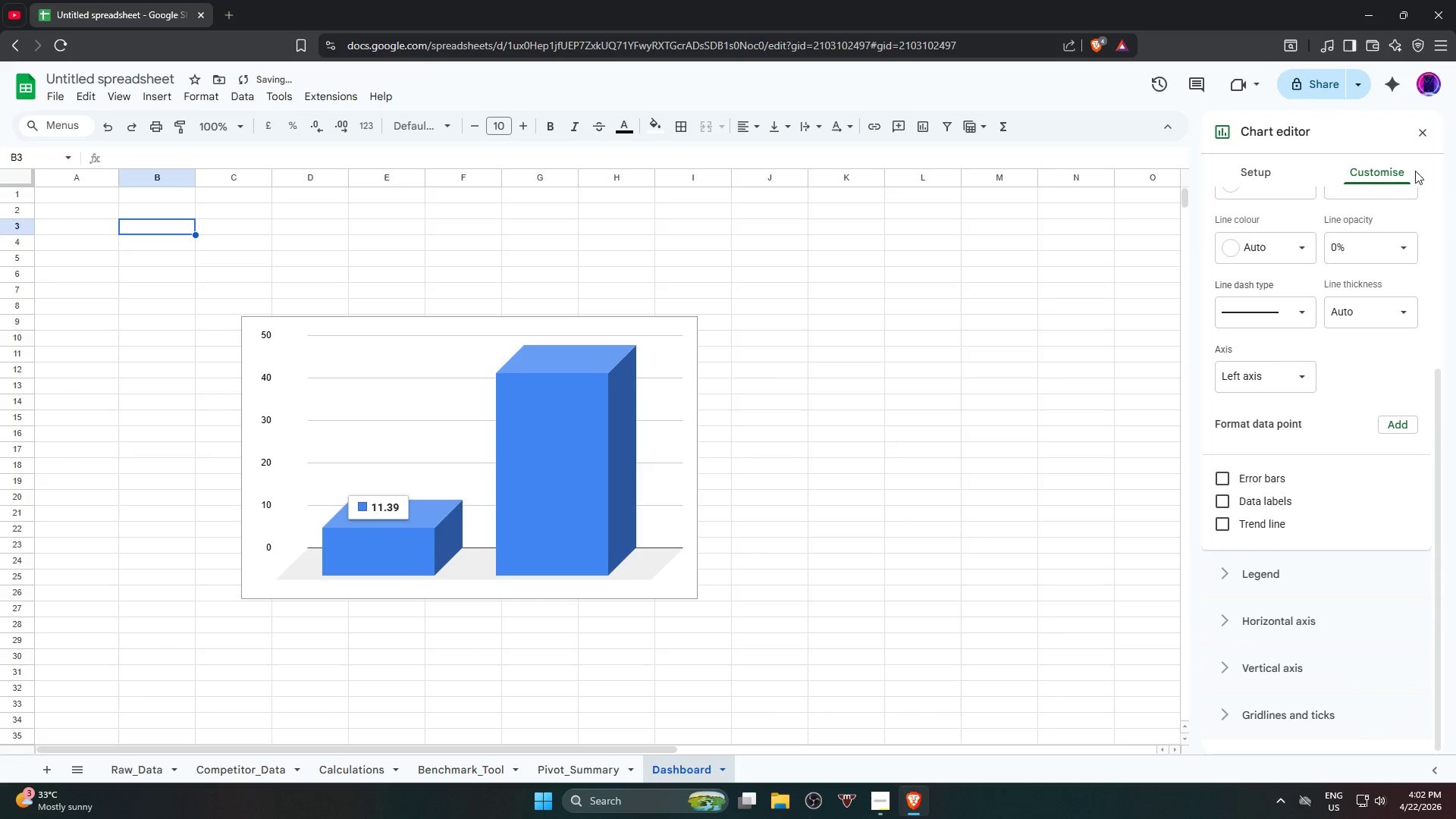 
key(Control+Z)
 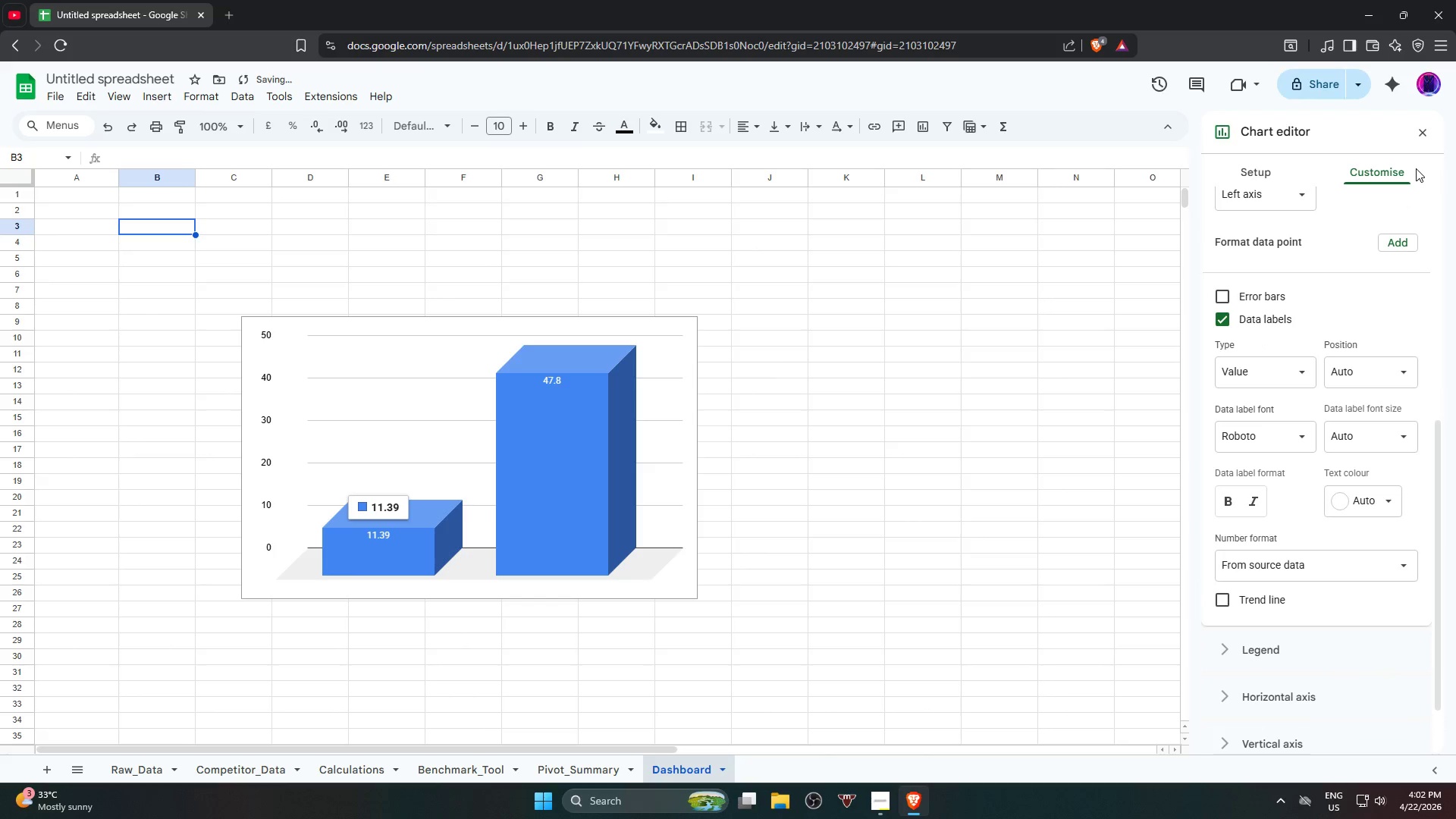 
key(Control+Z)
 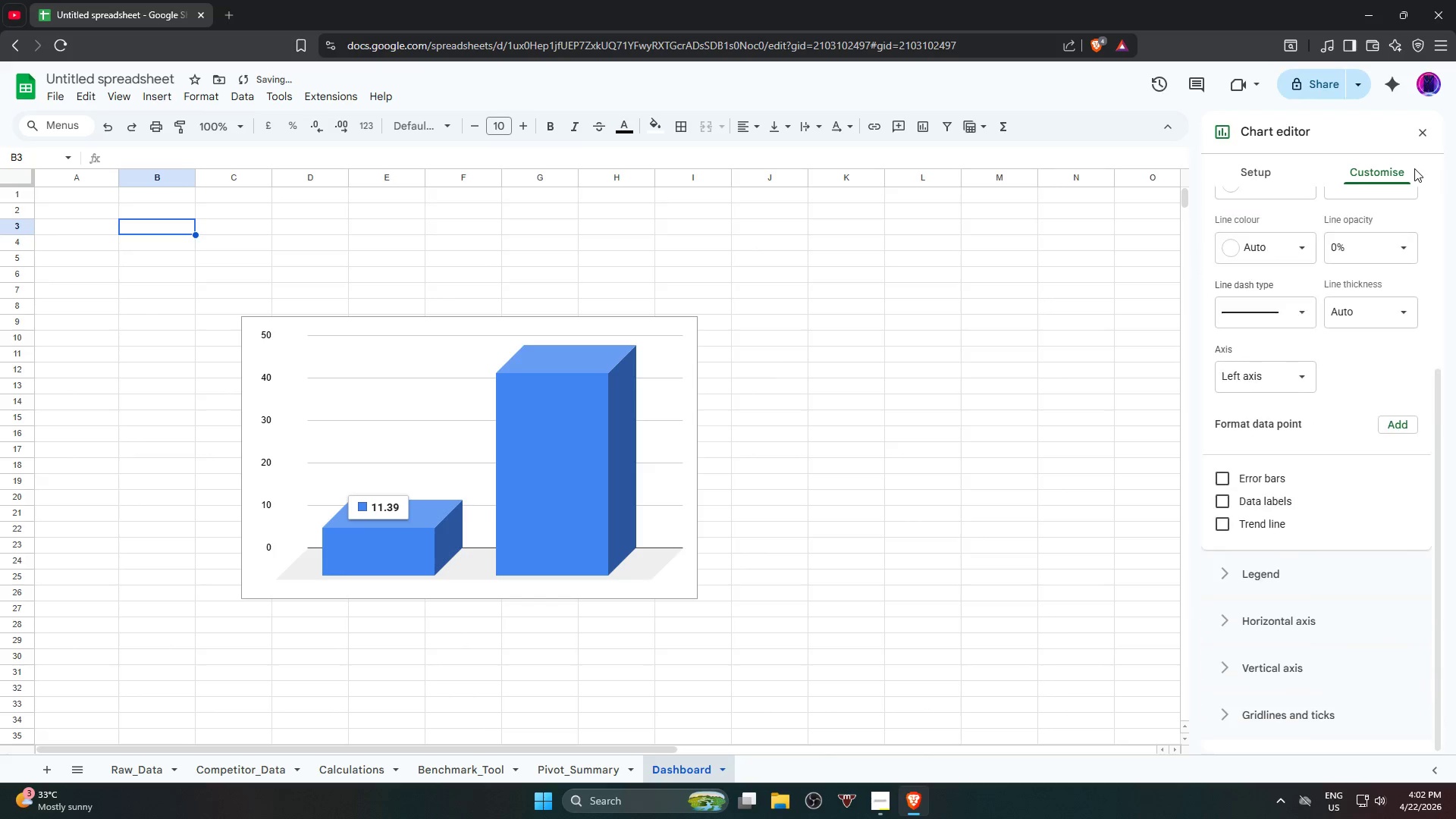 
key(Control+Z)
 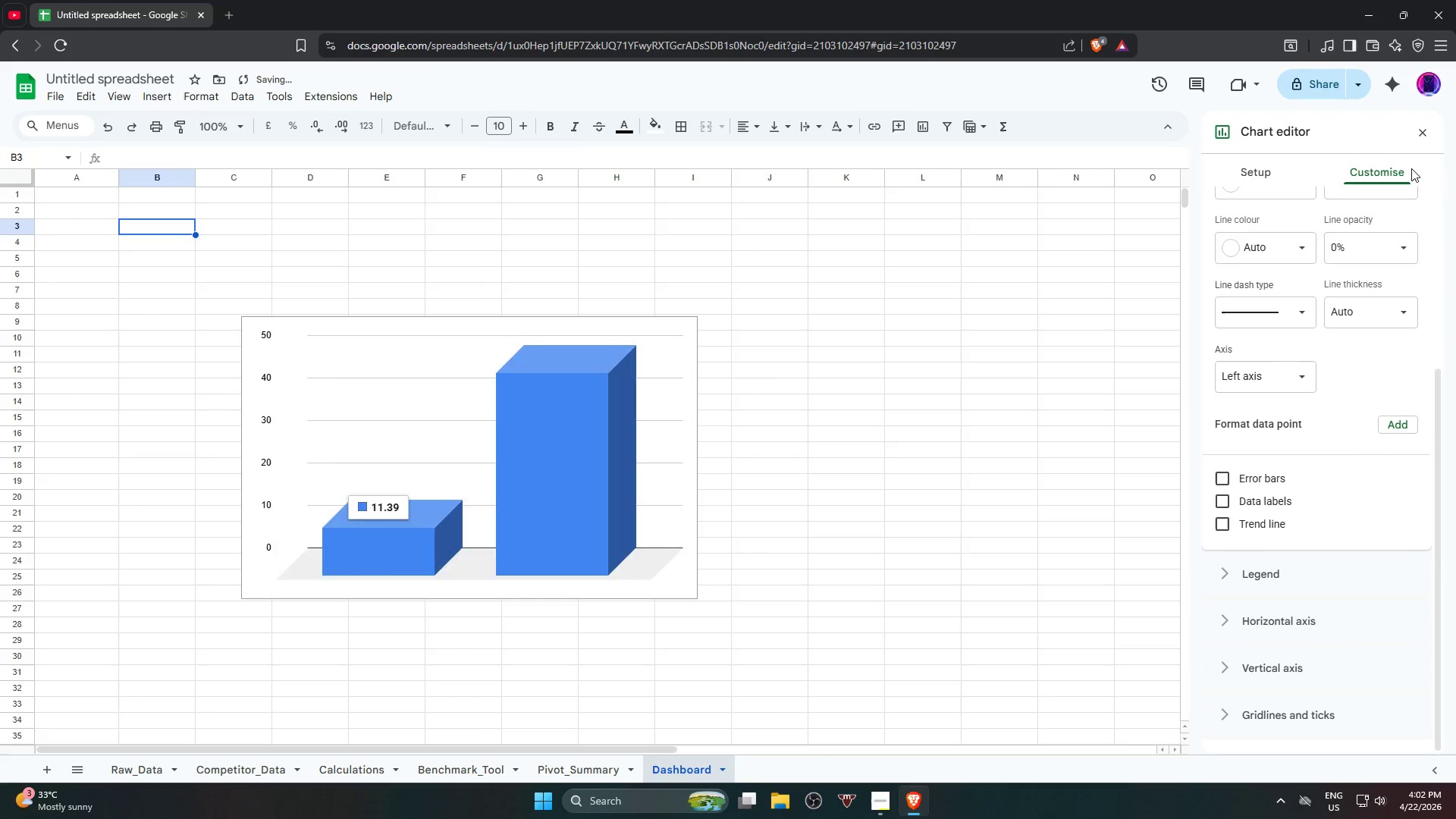 
key(Control+Z)
 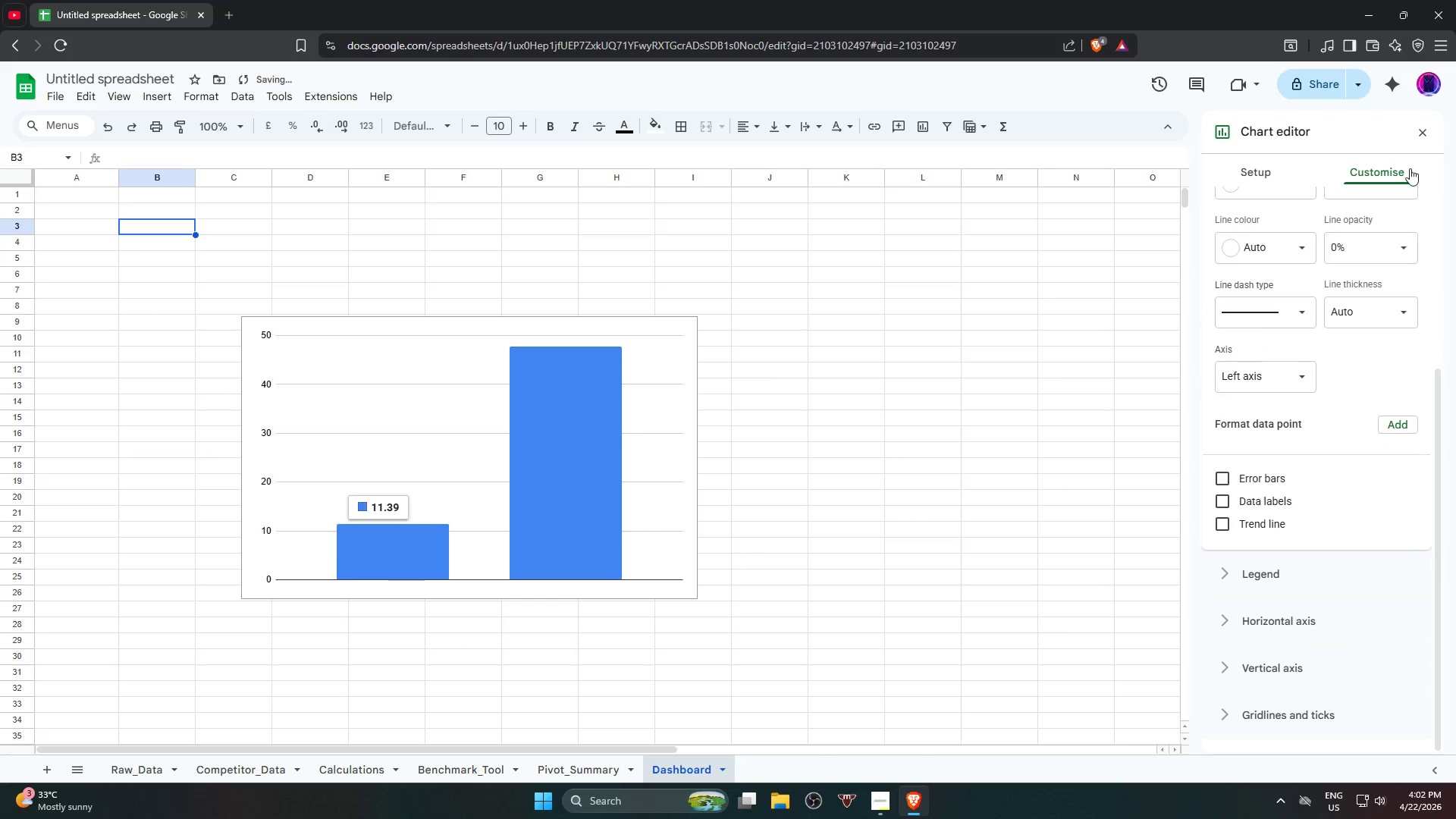 
key(Control+Z)
 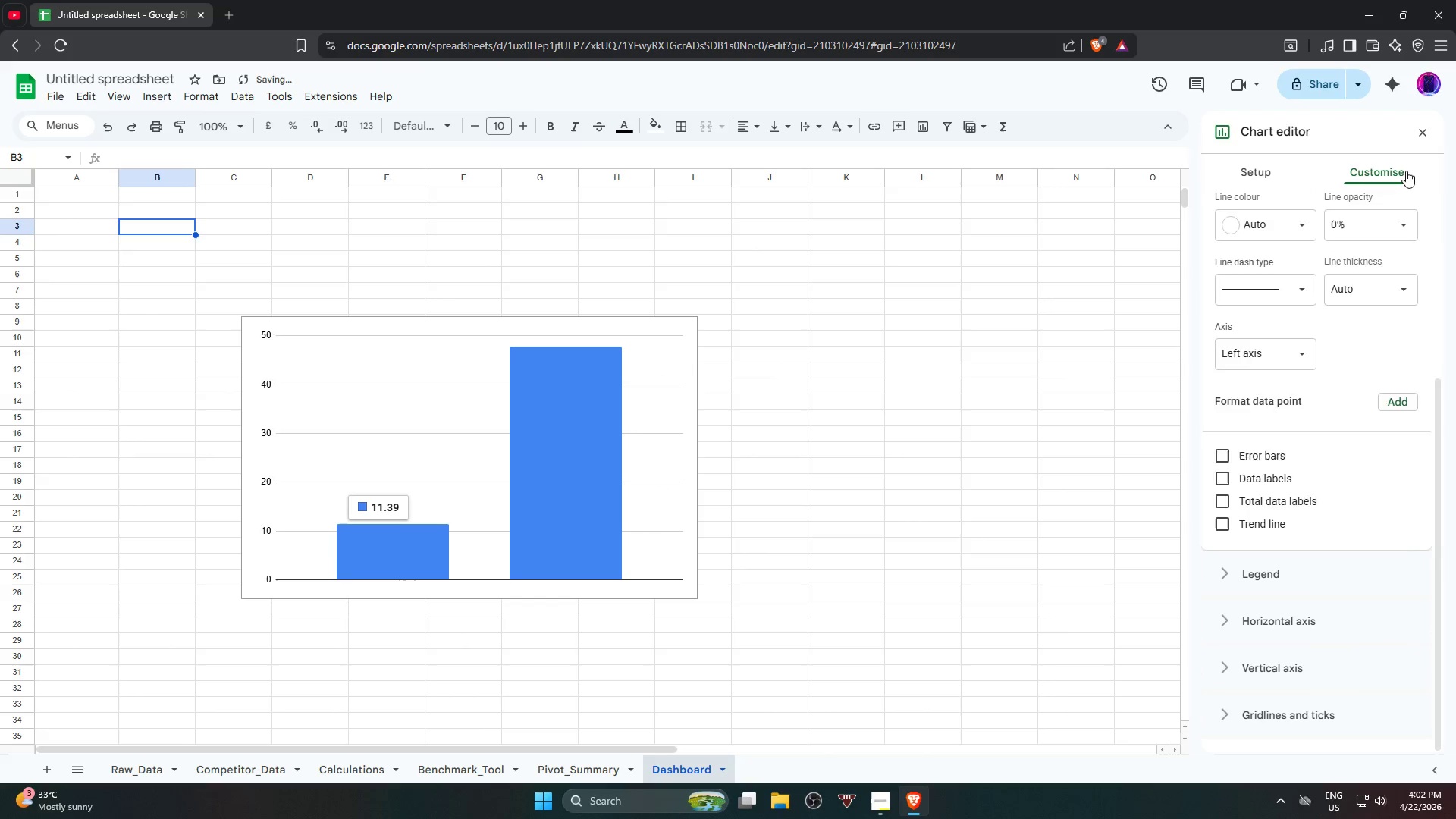 
key(Control+Z)
 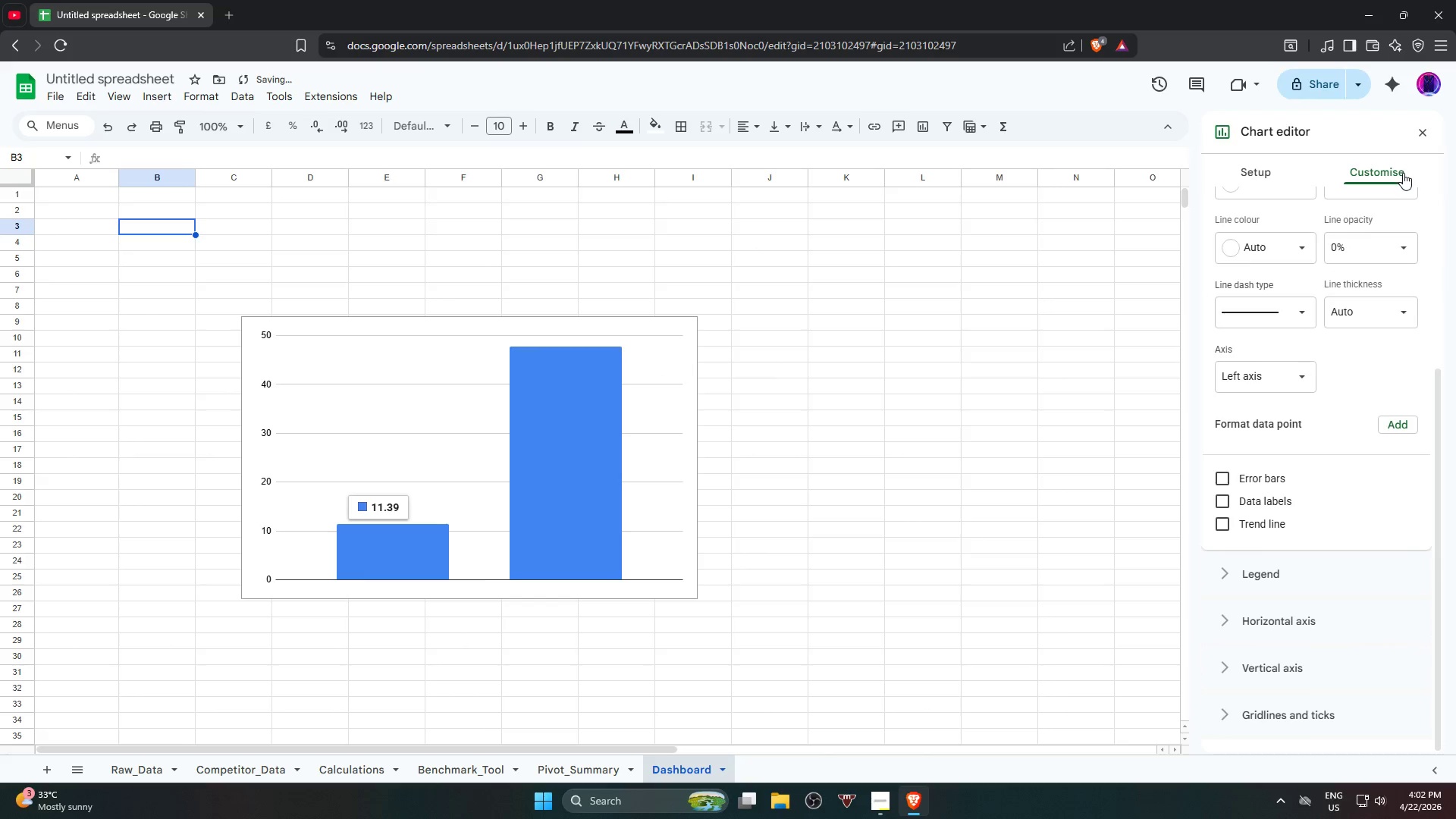 
key(Control+Z)
 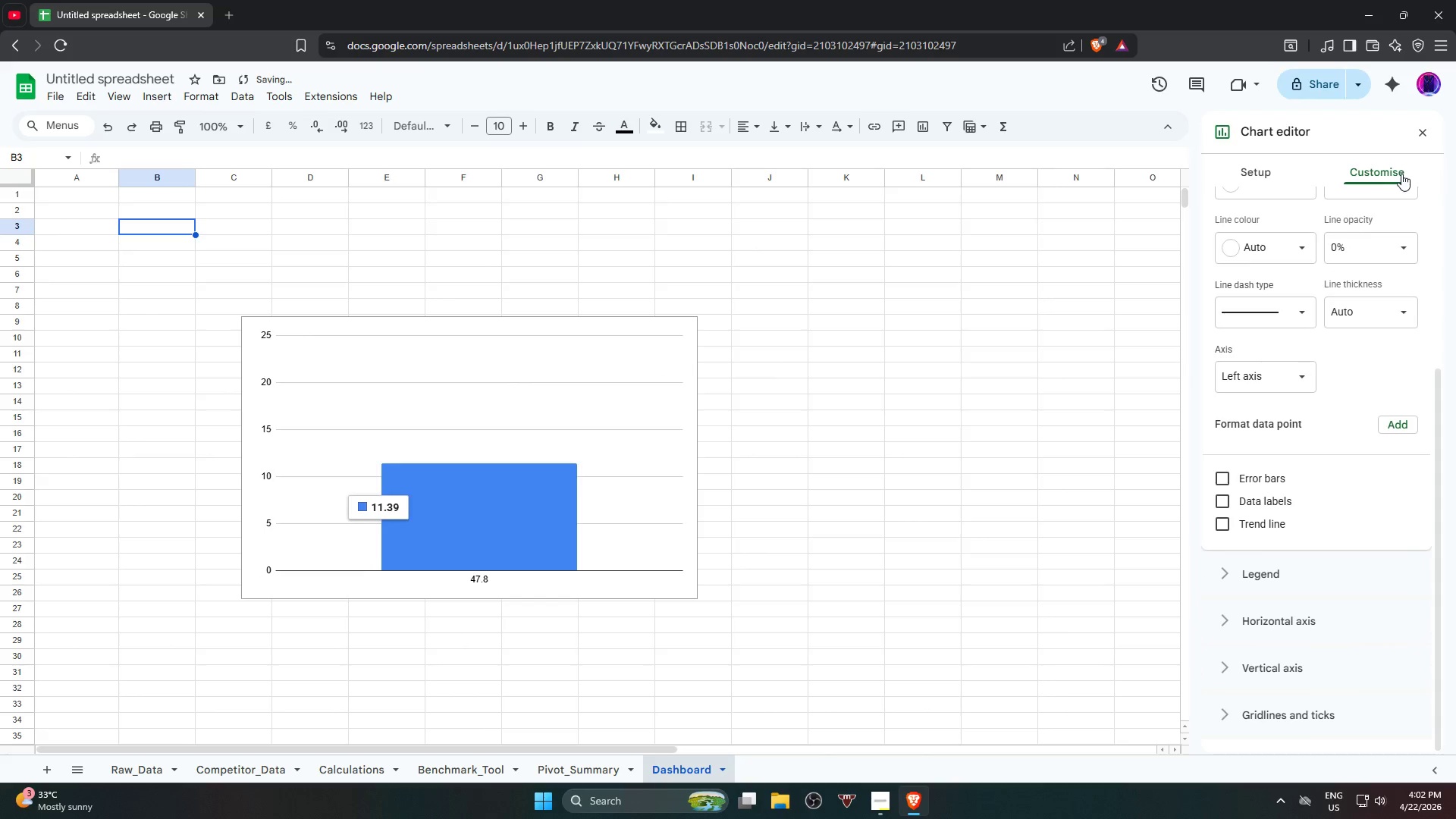 
key(Control+Z)
 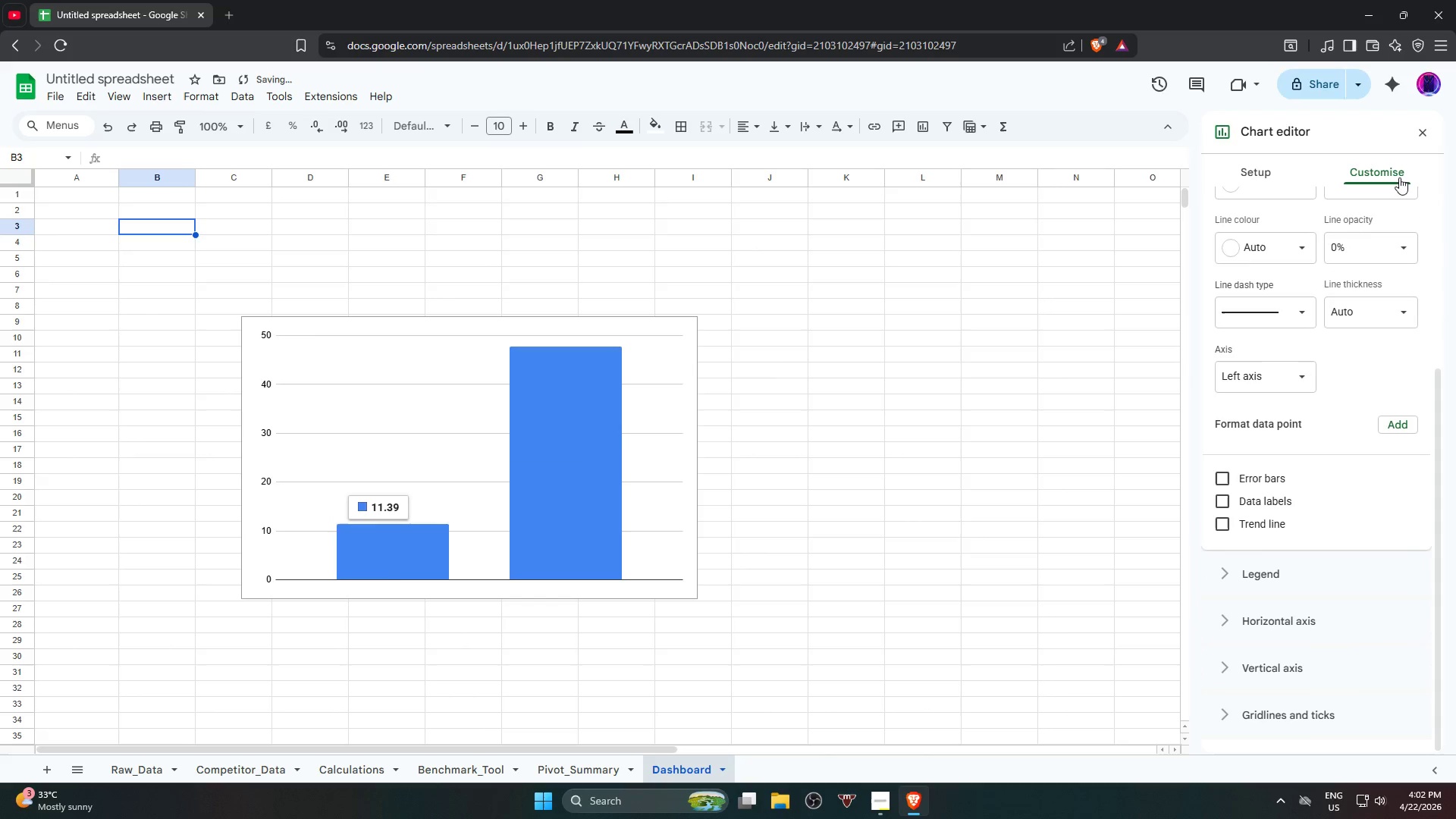 
key(Control+Z)
 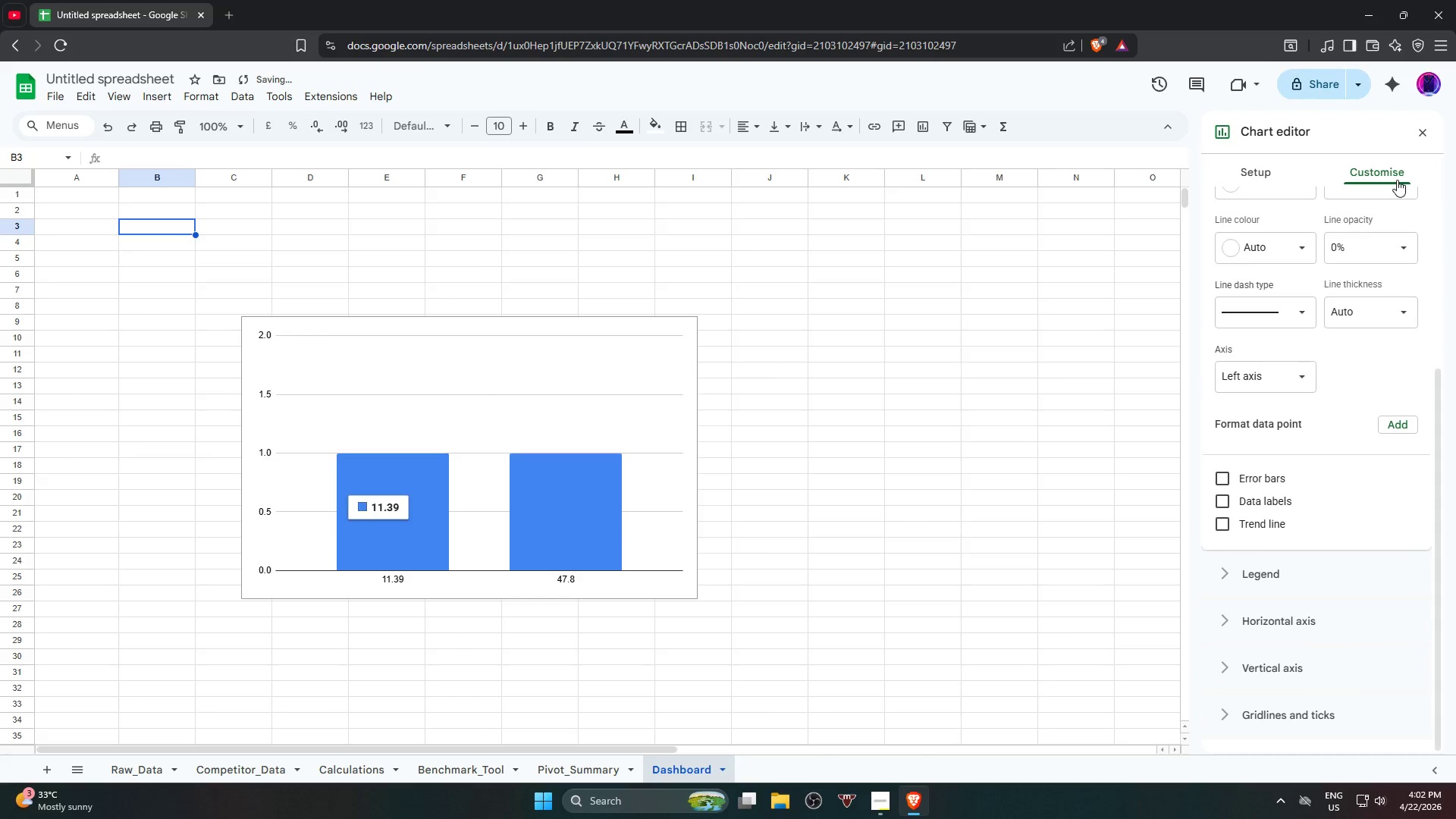 
key(Control+Z)
 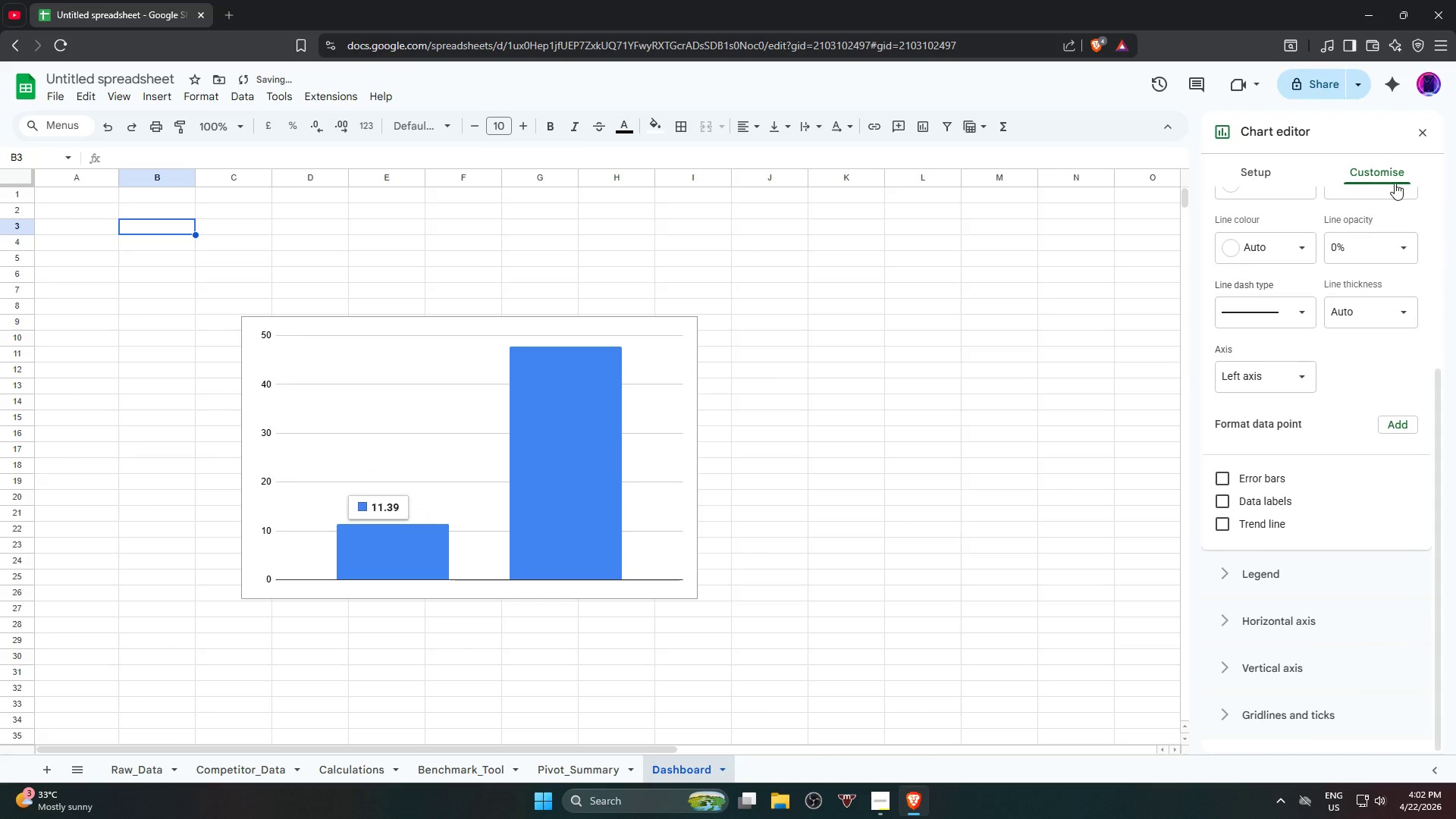 
key(Control+Z)
 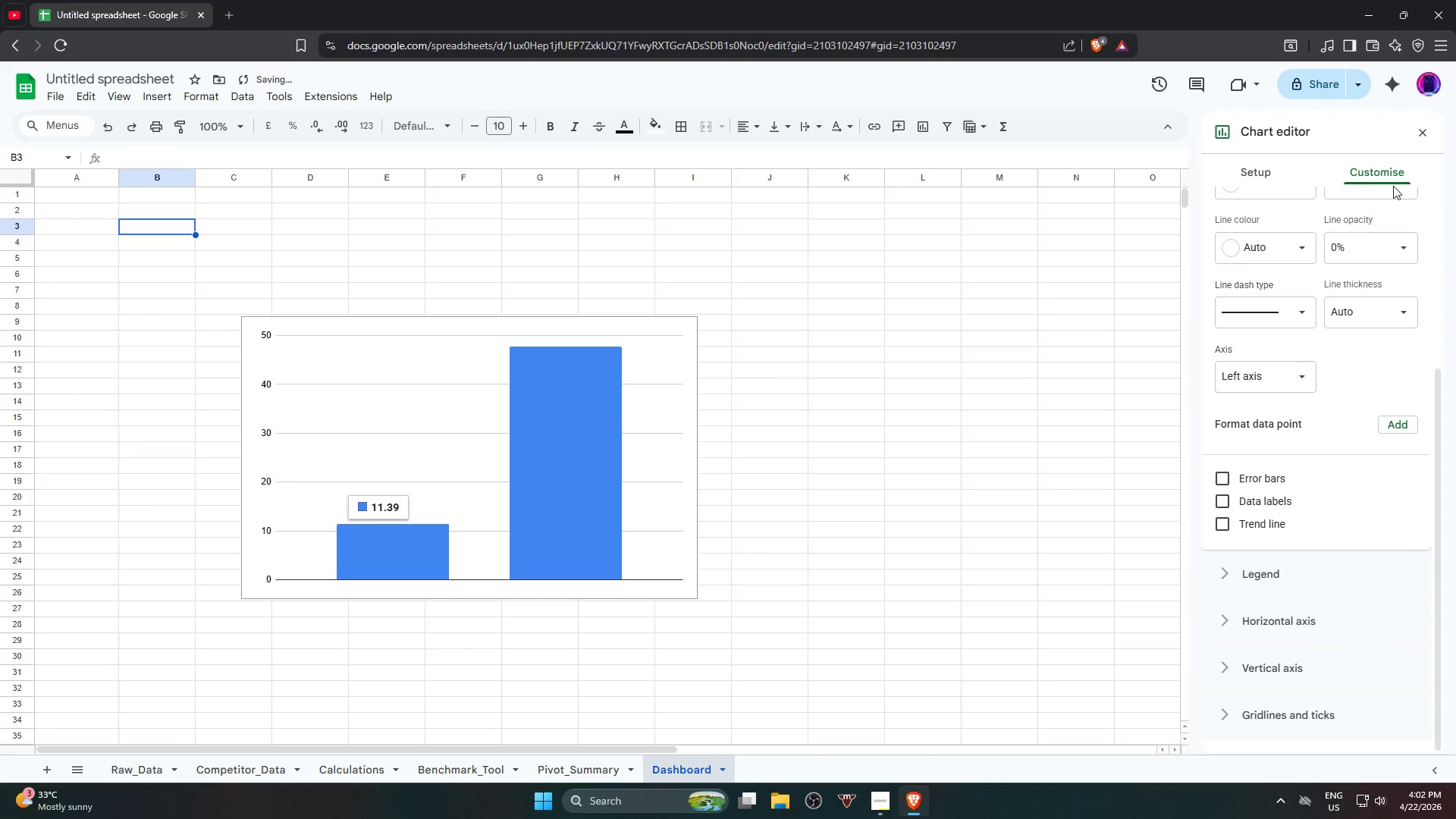 
key(Control+Z)
 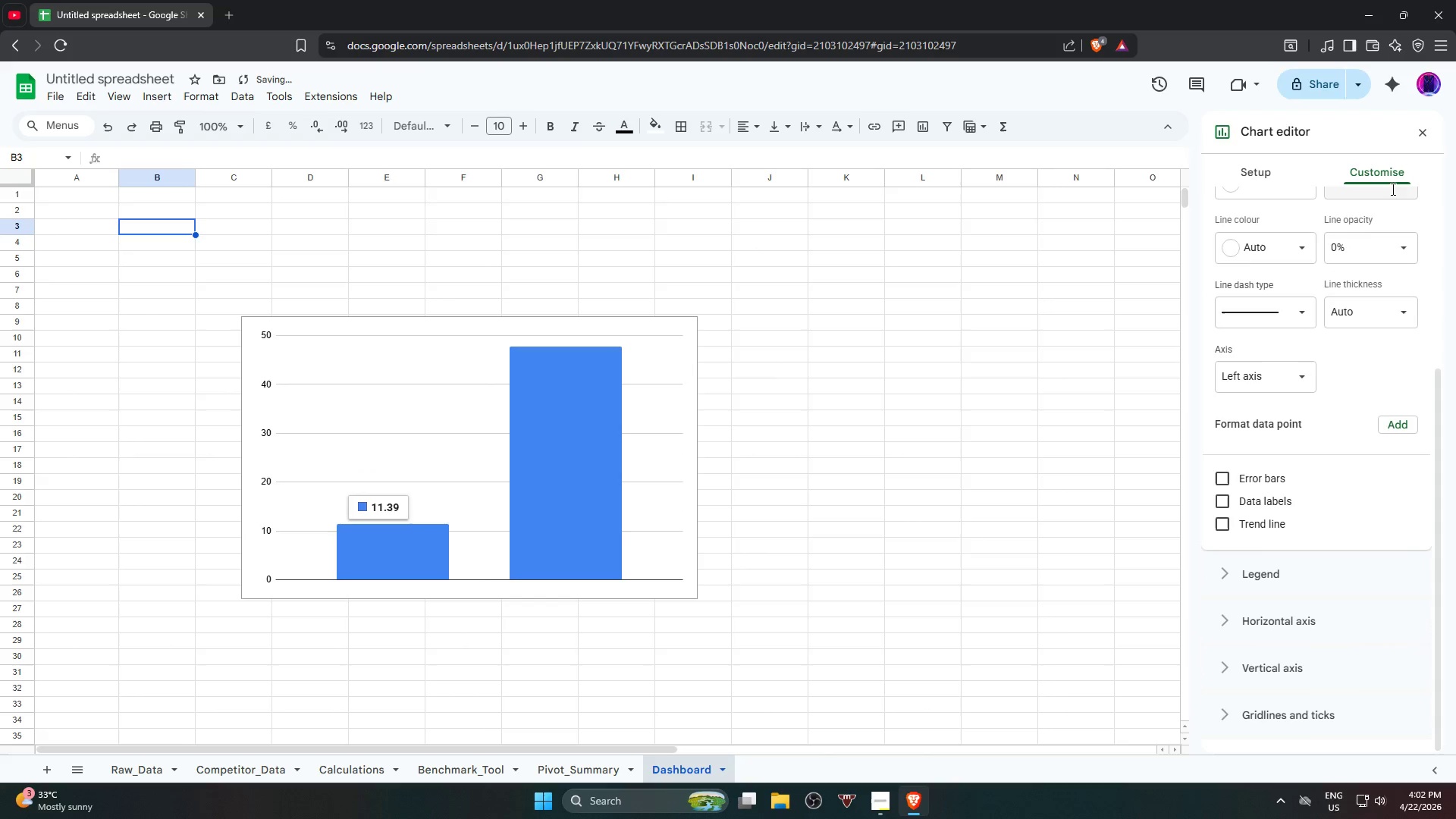 
key(Control+Z)
 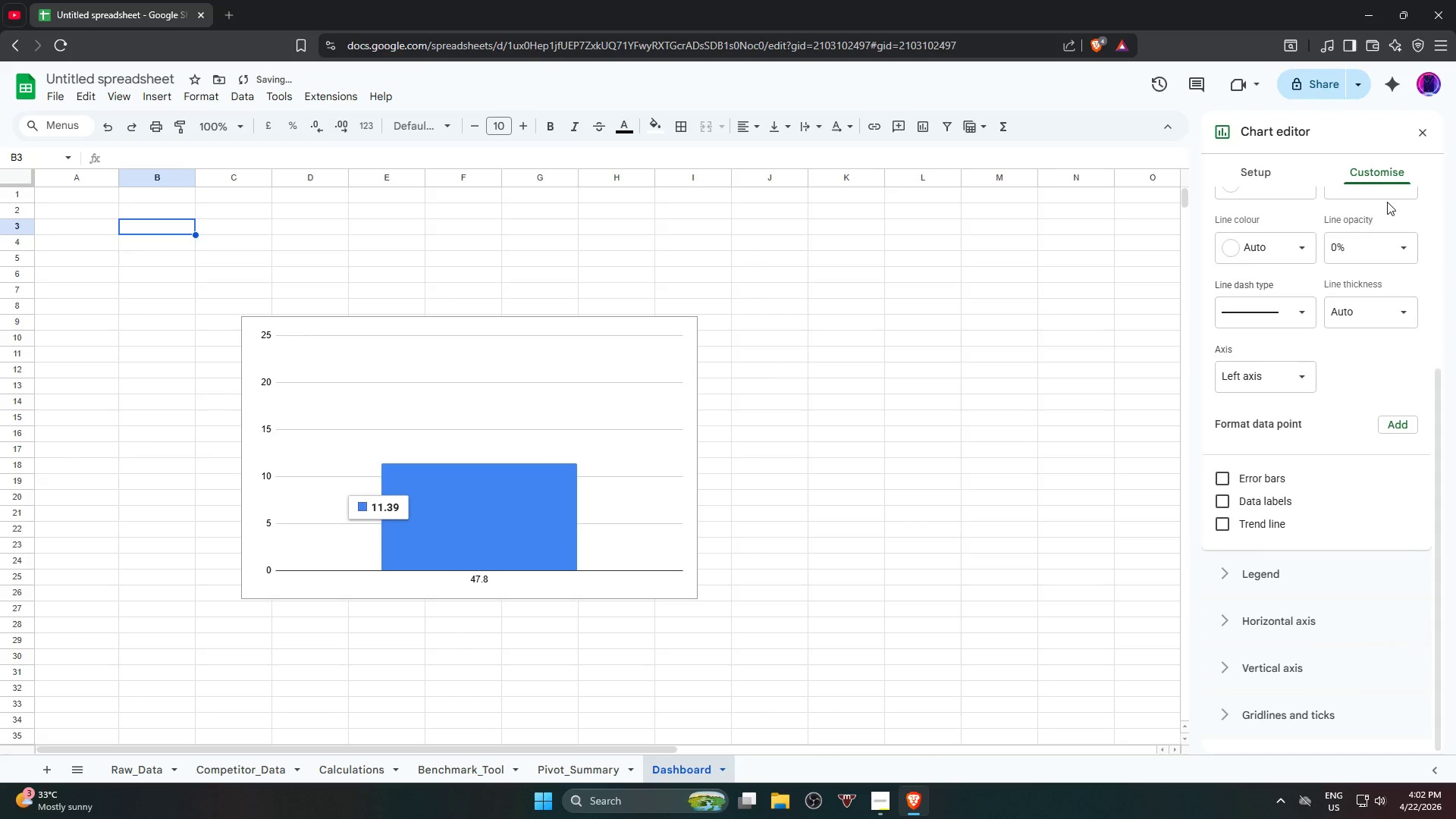 
key(Control+Z)
 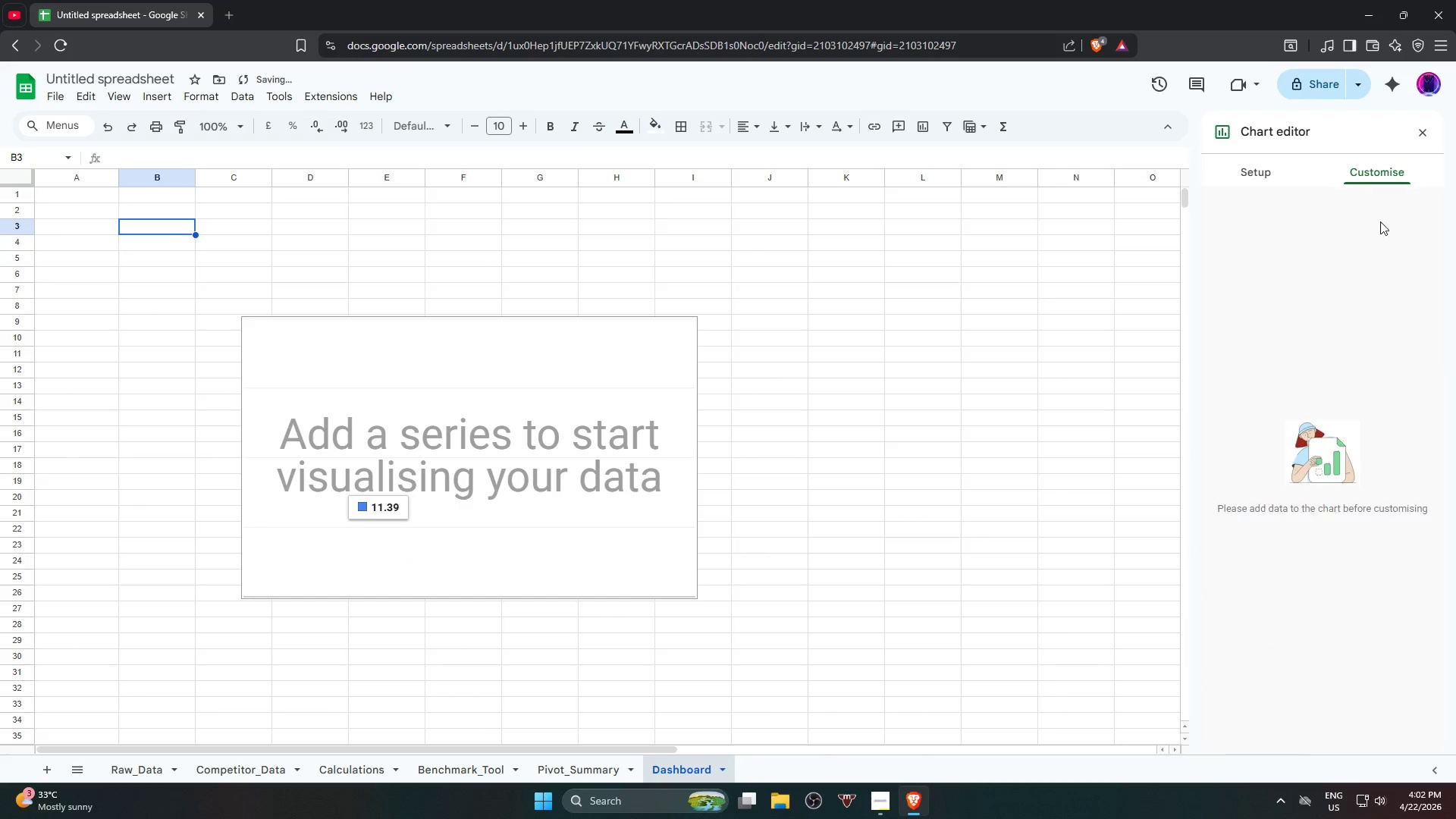 
key(Control+Z)
 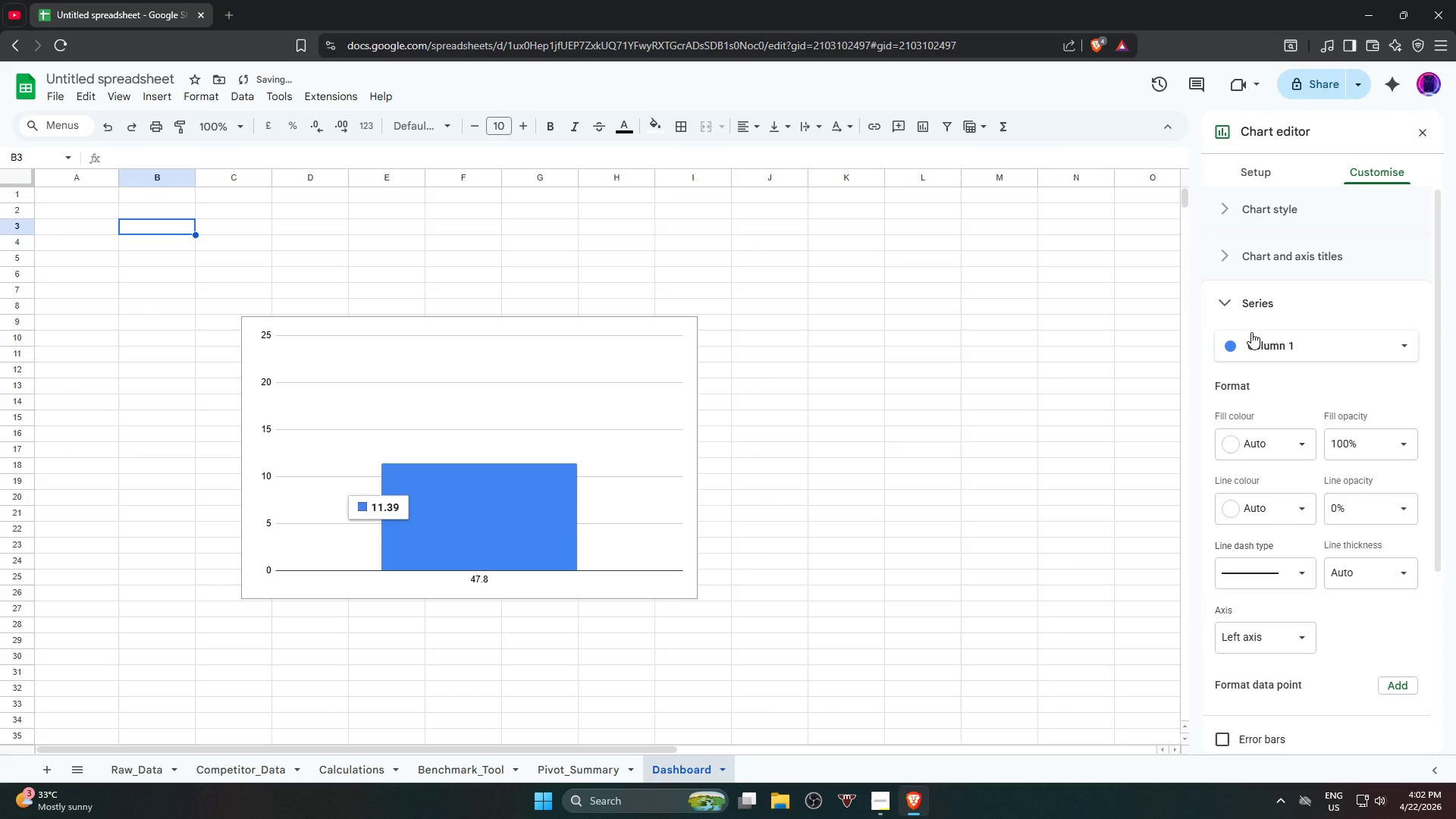 
key(Control+Z)
 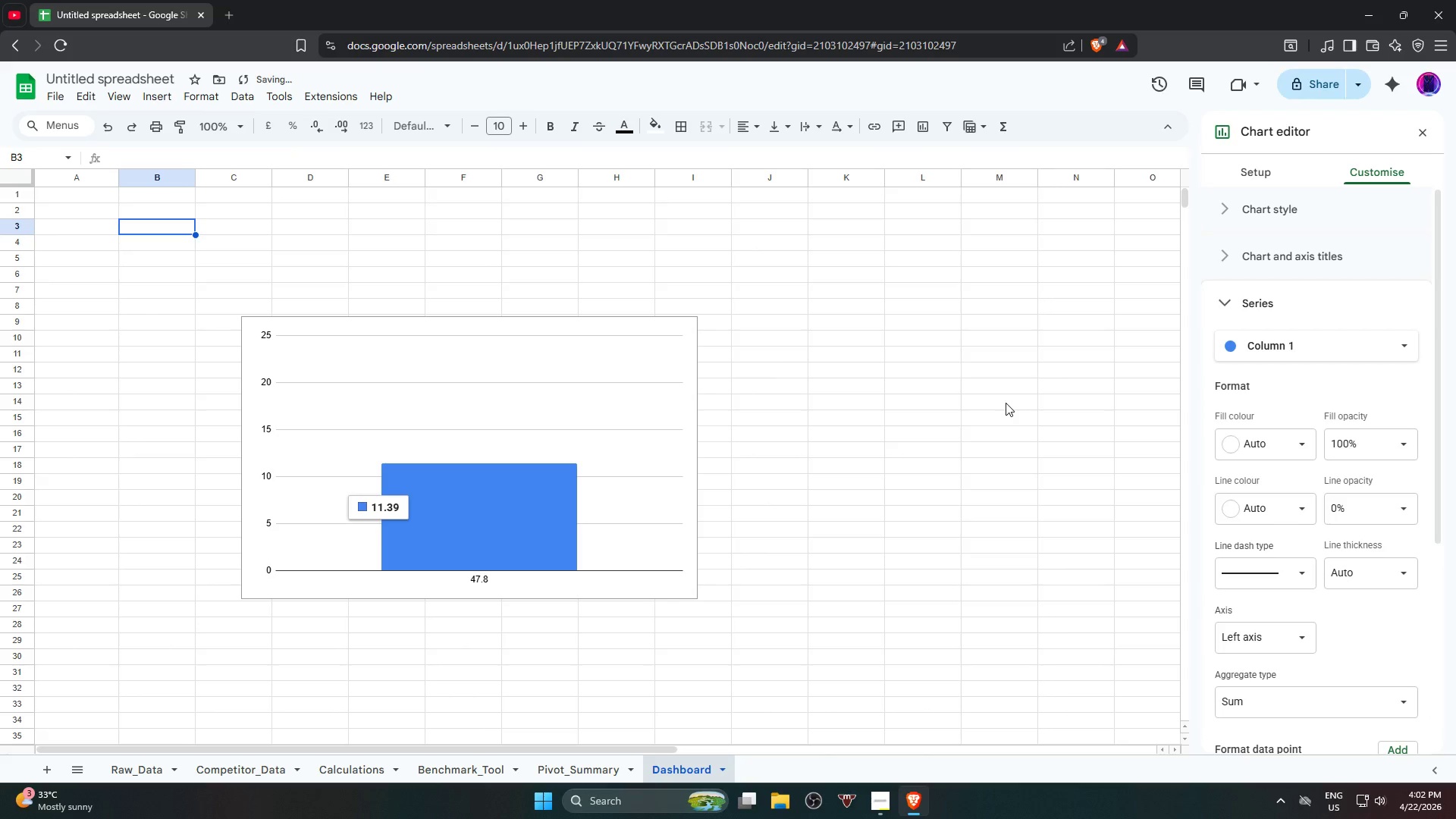 
key(Control+Z)
 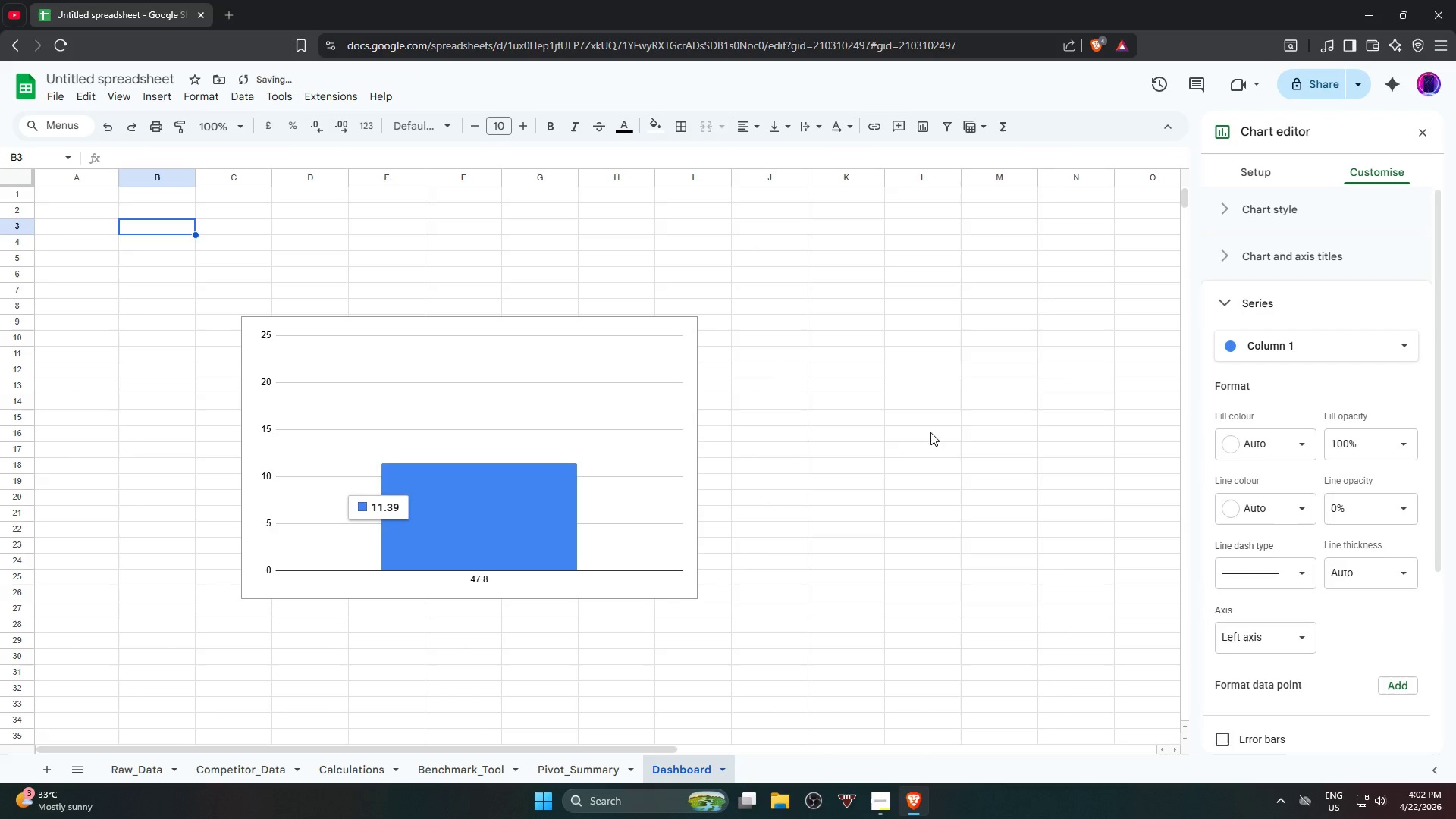 
key(Control+Z)
 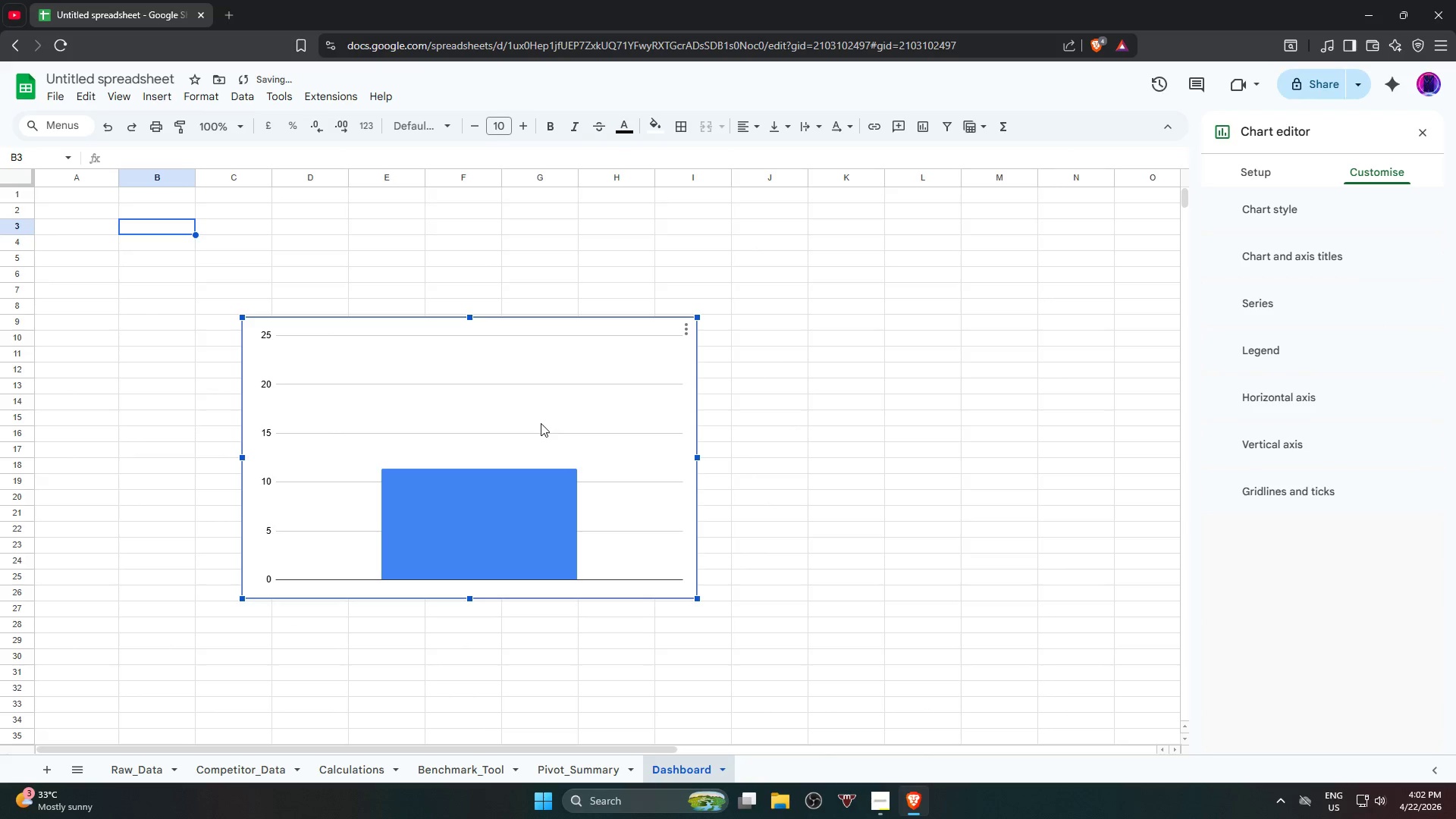 
key(Delete)
 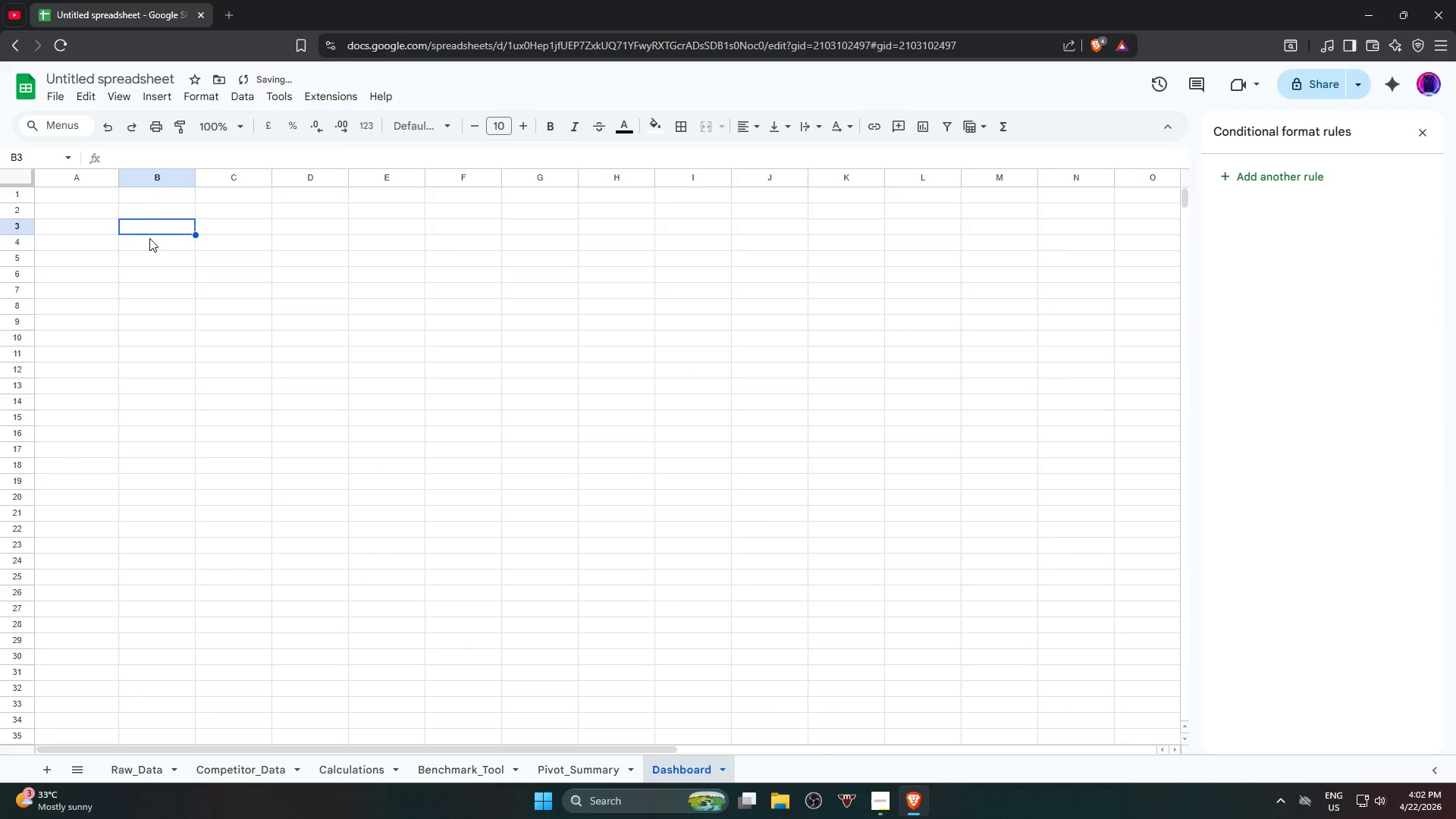 
right_click([140, 224])
 